 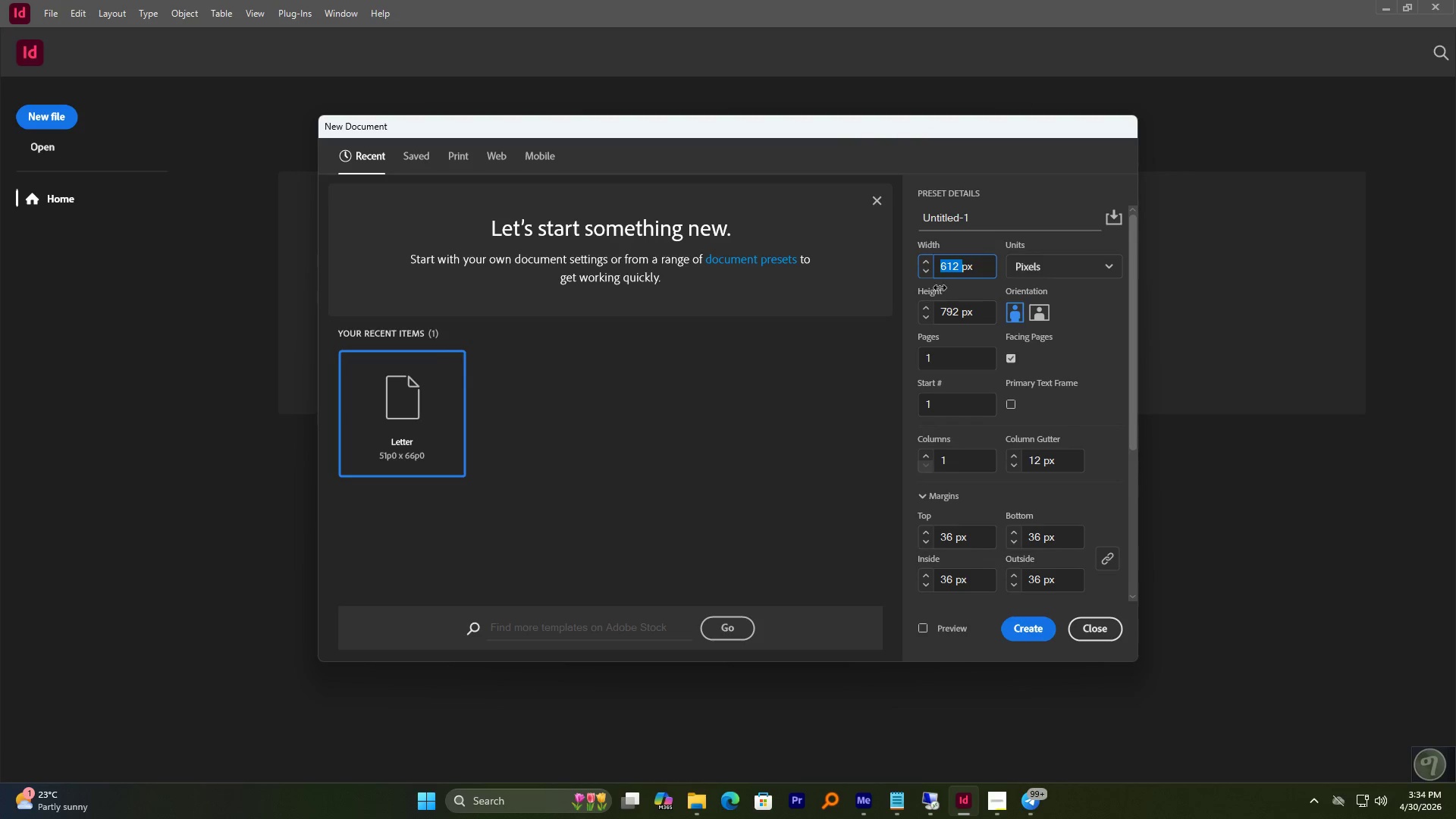 
key(Numpad1)
 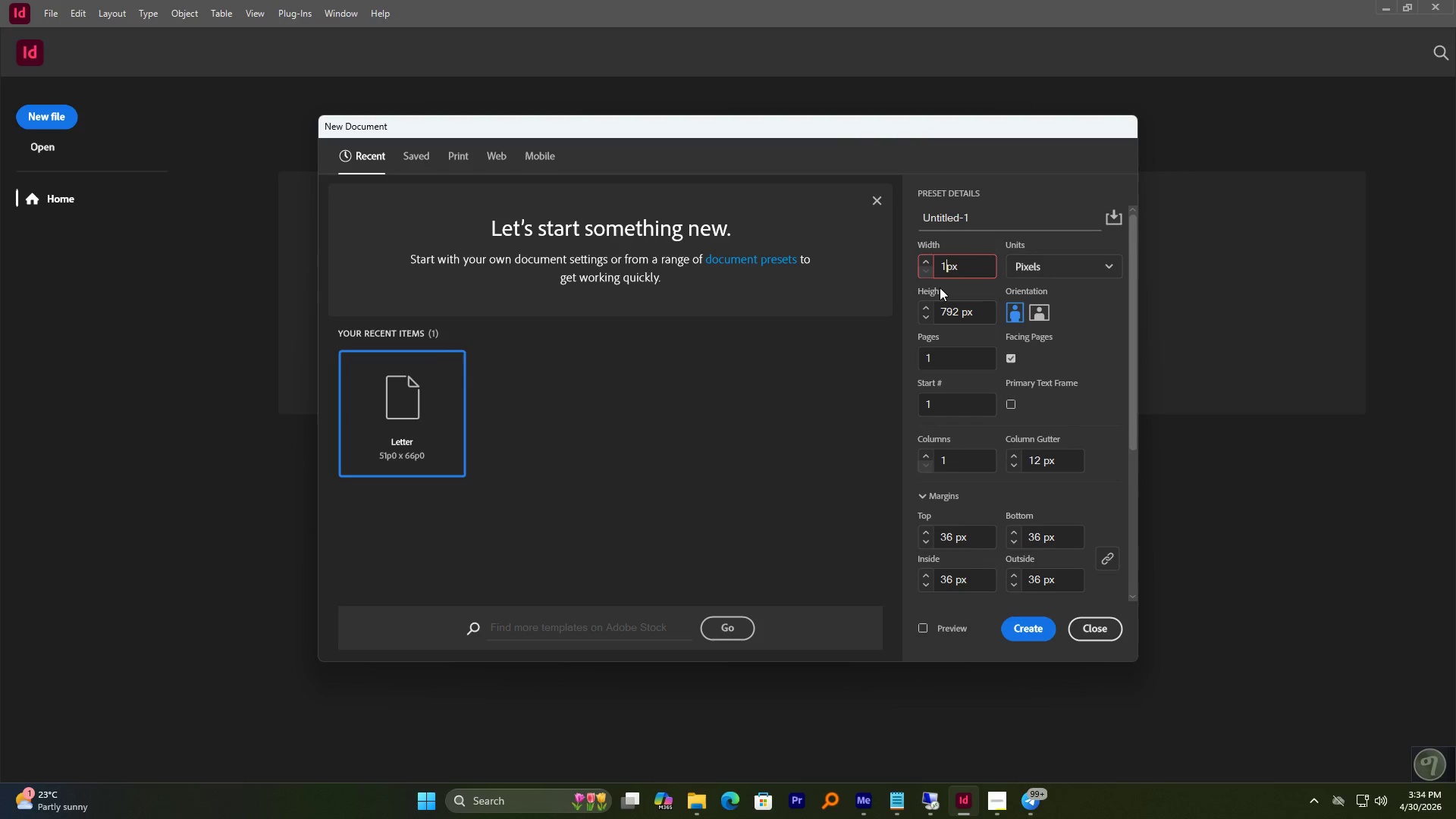 
key(Numpad0)
 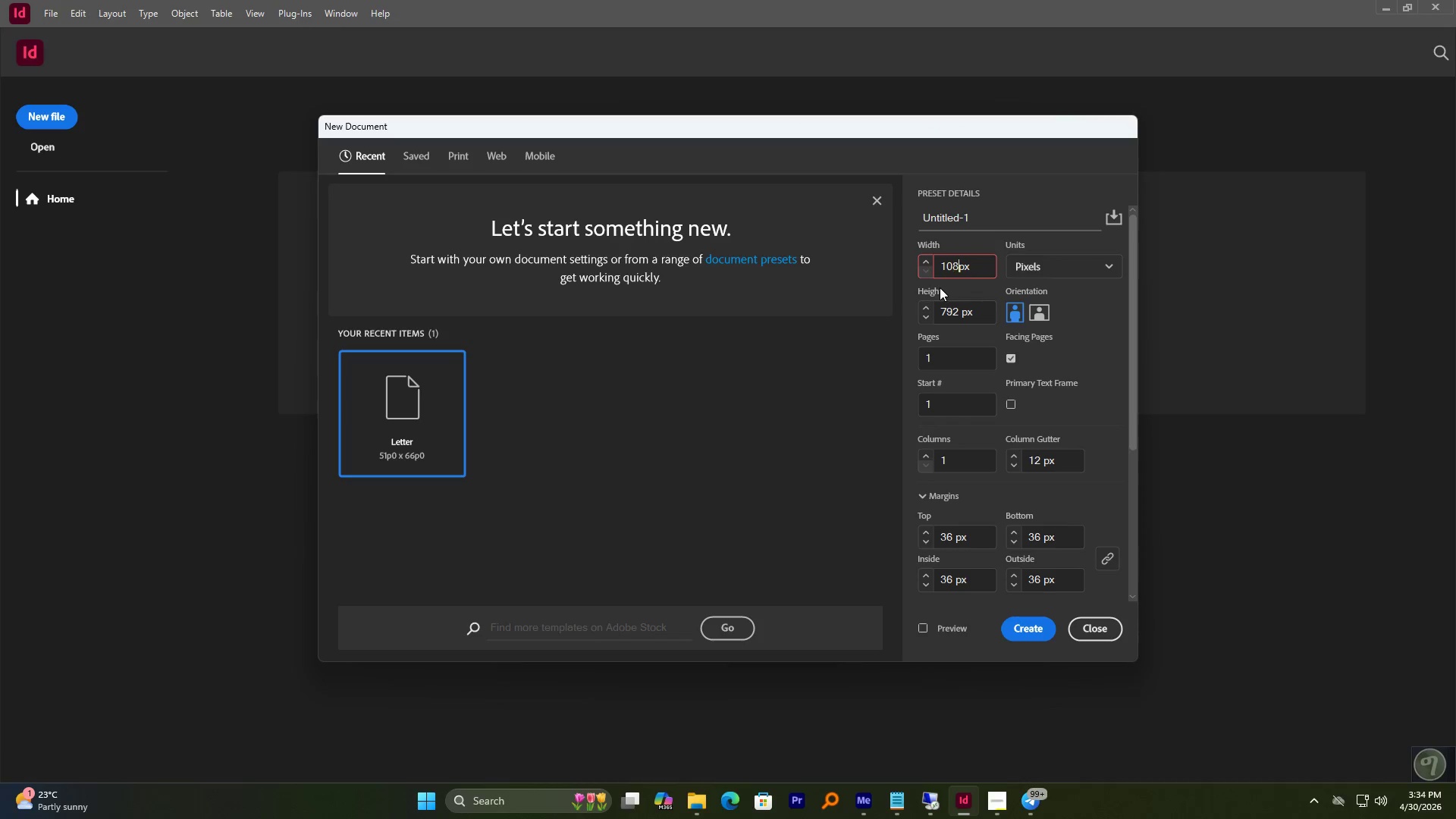 
key(Numpad8)
 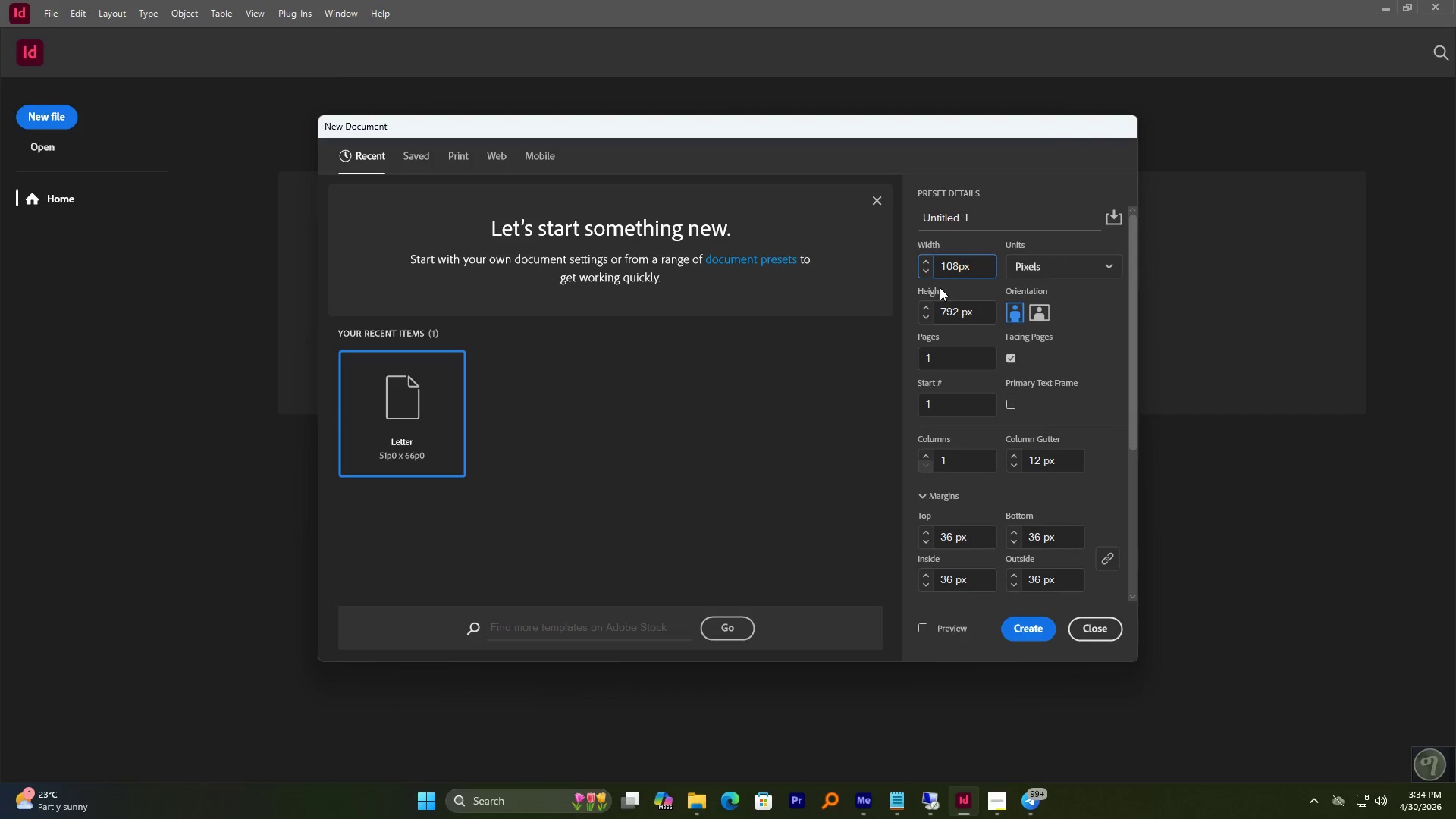 
key(Numpad0)
 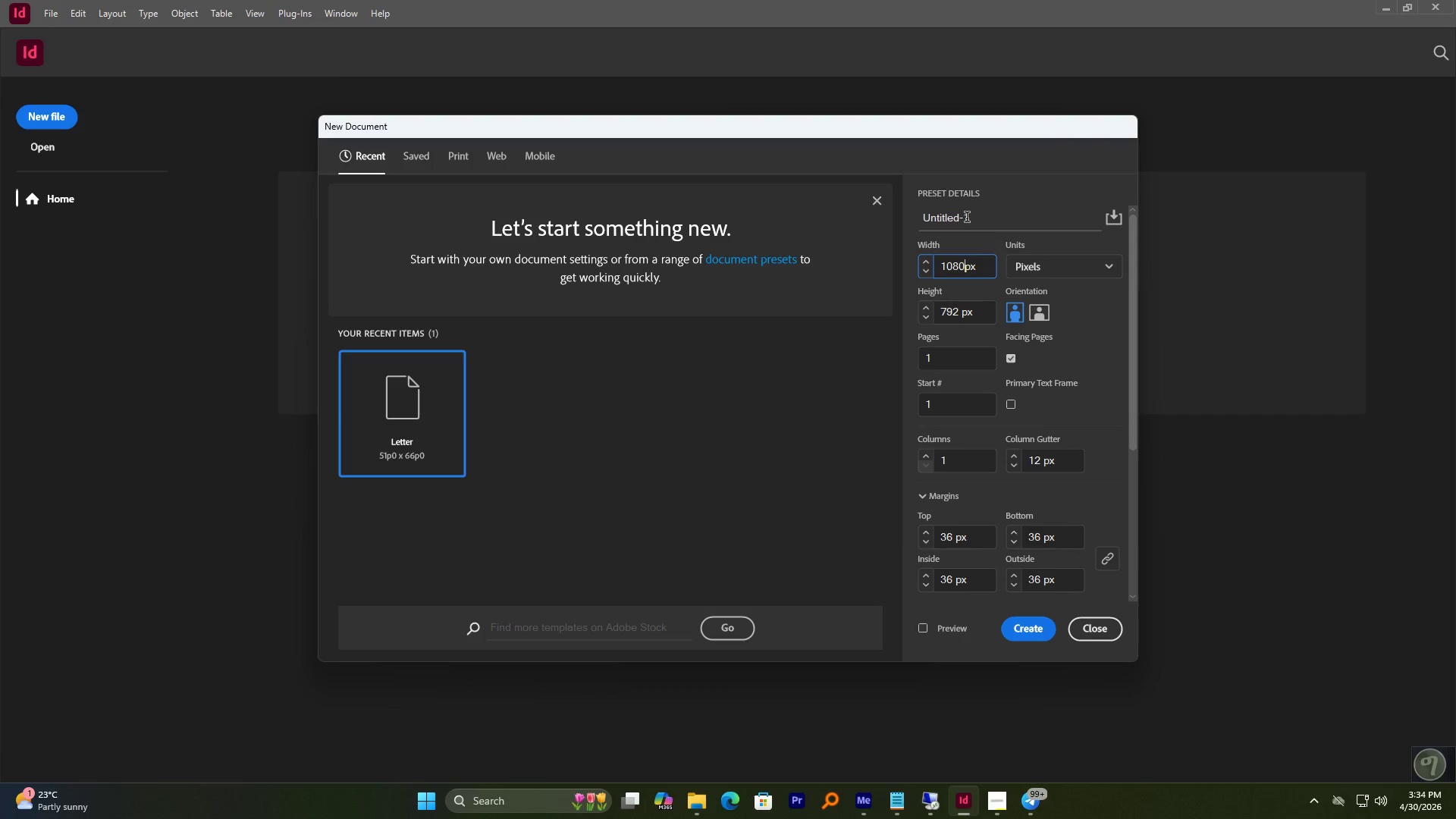 
wait(9.72)
 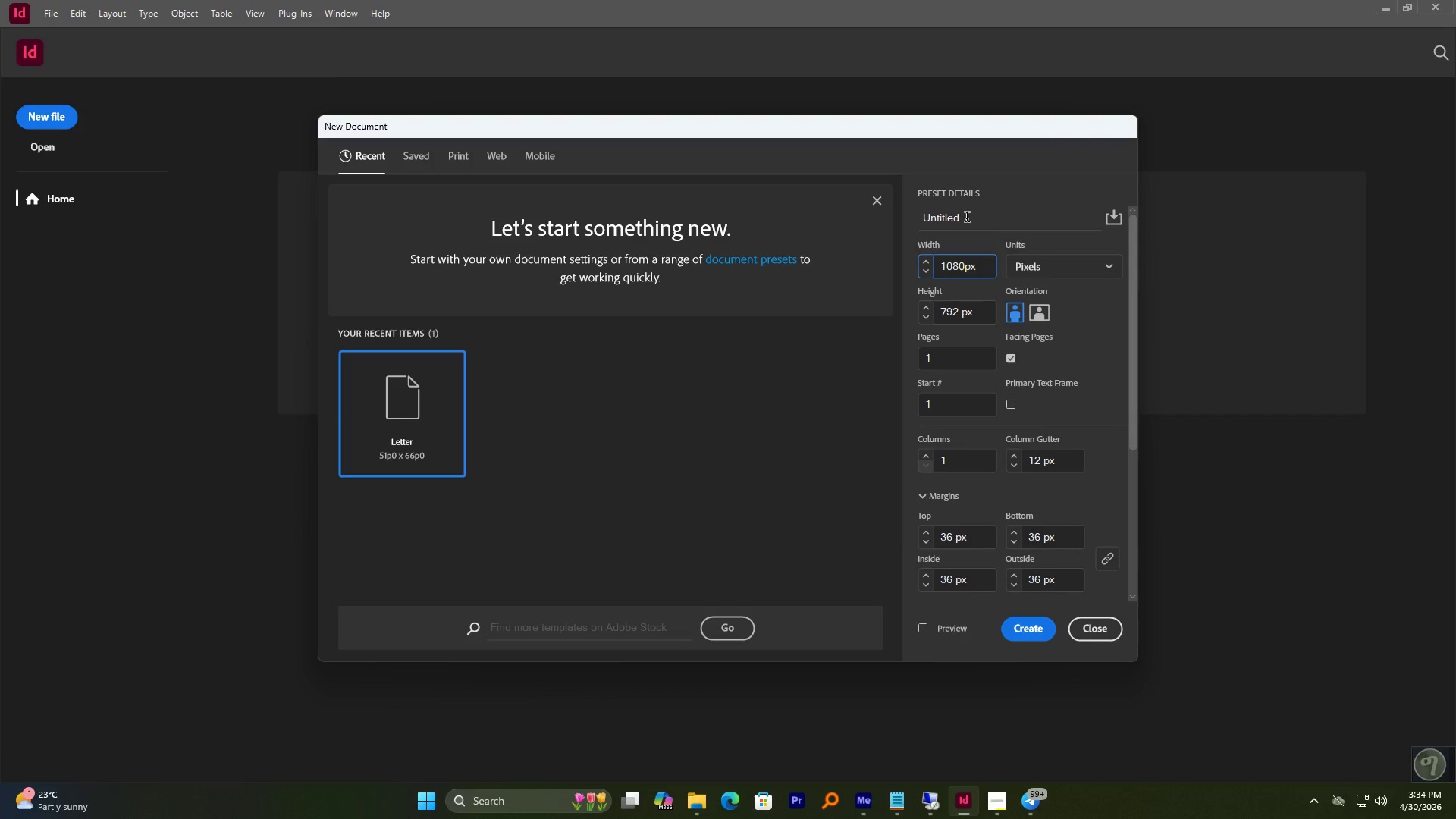 
double_click([959, 318])
 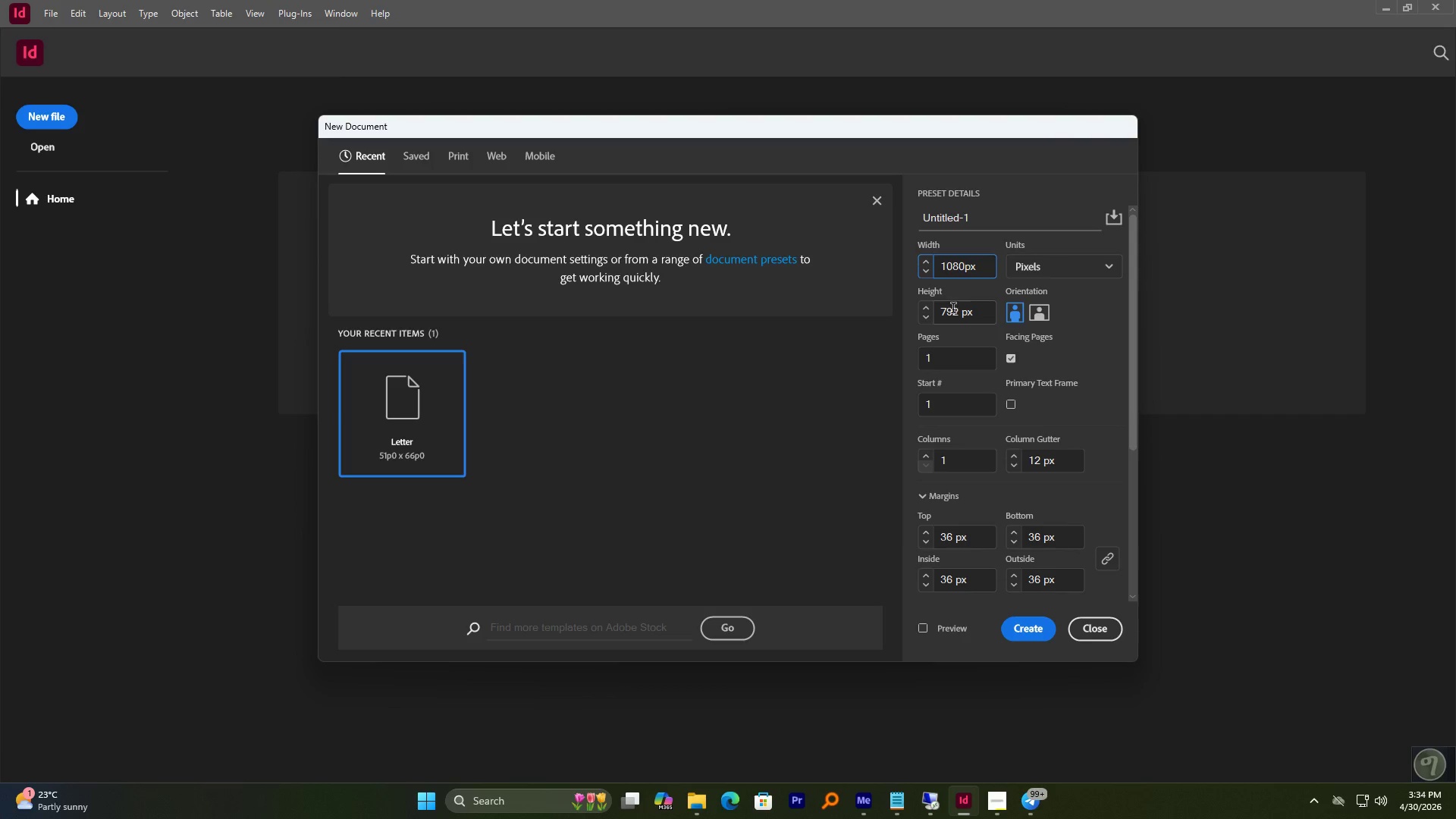 
triple_click([953, 309])
 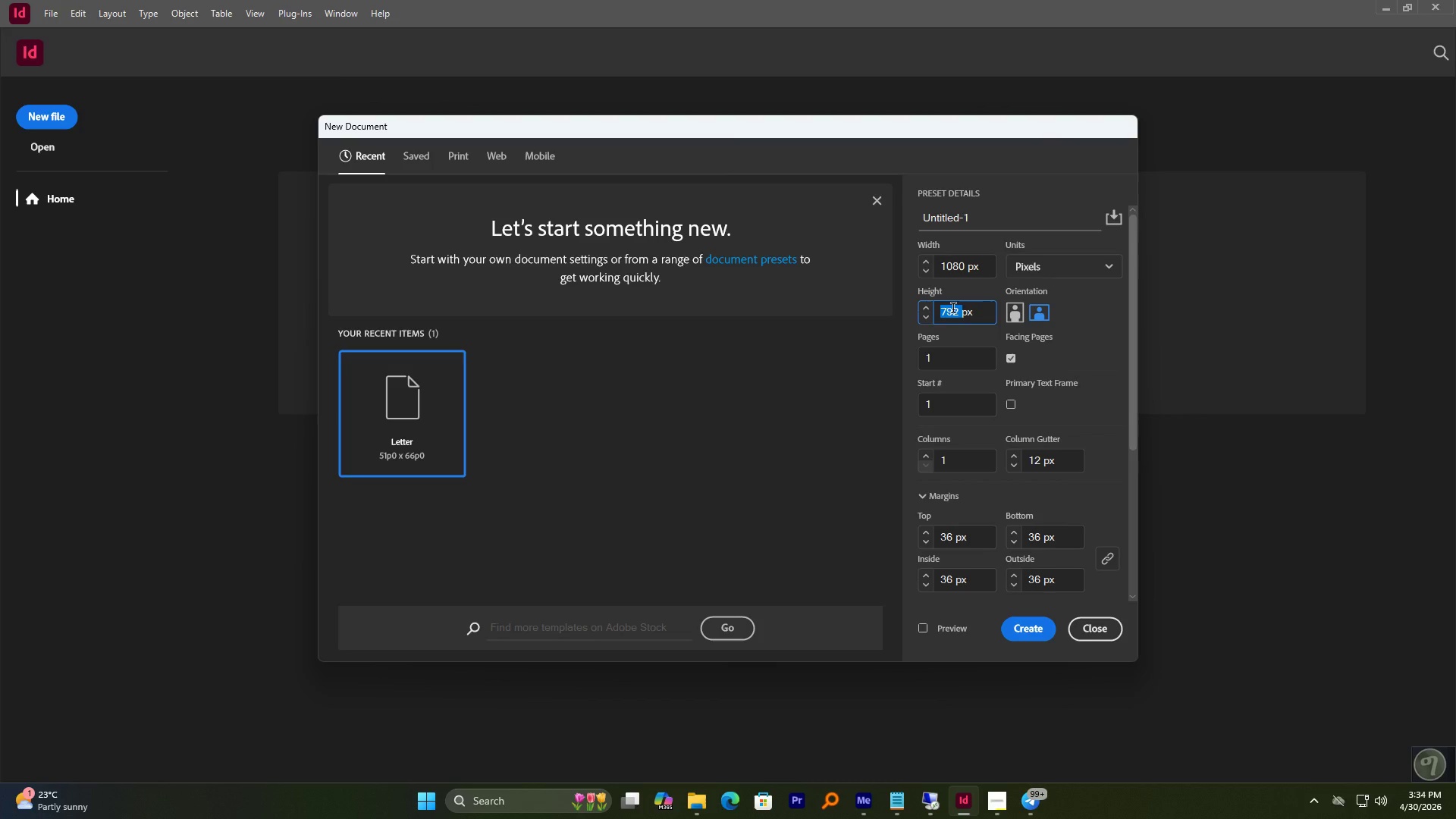 
key(Numpad1)
 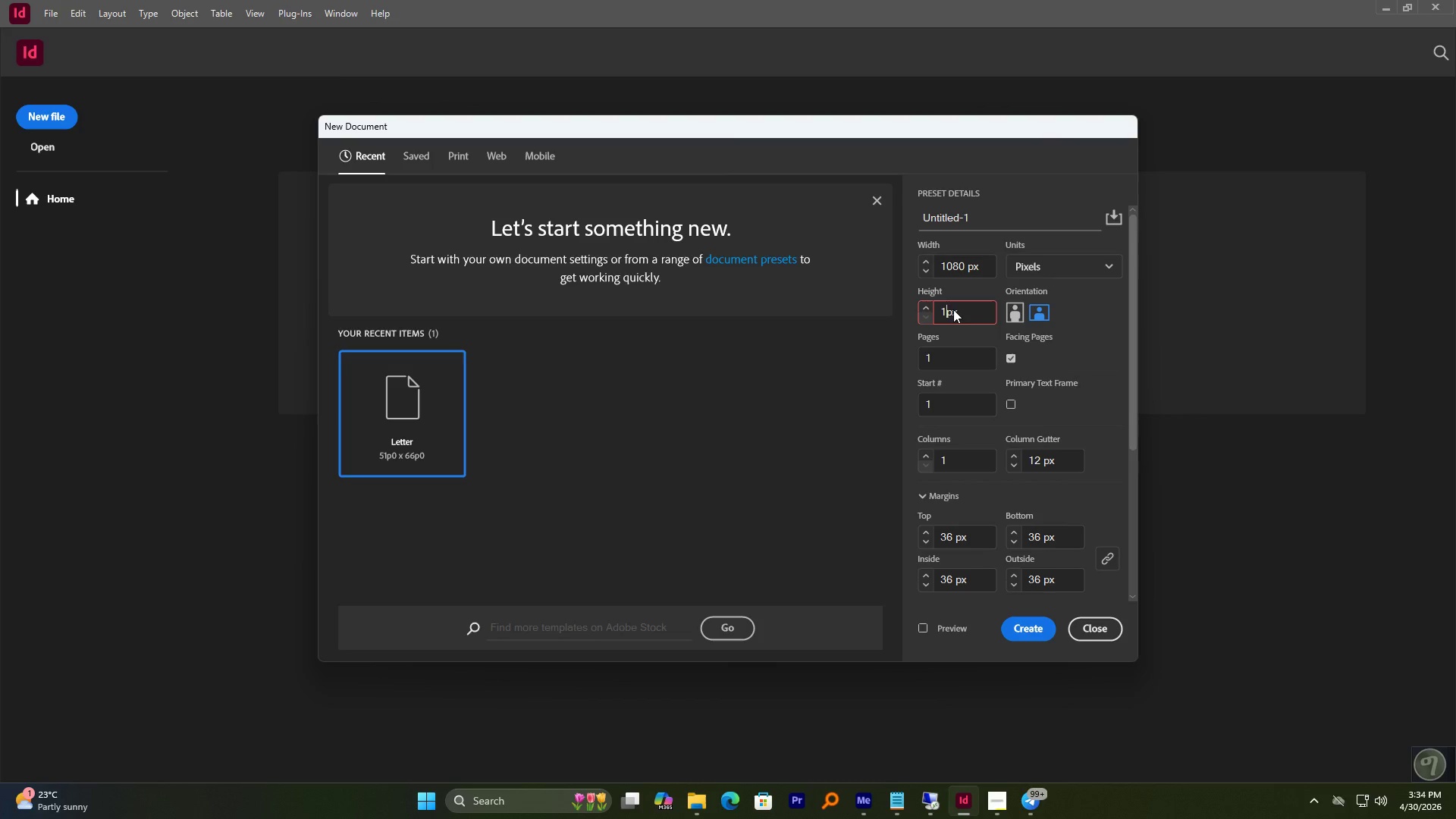 
key(Numpad0)
 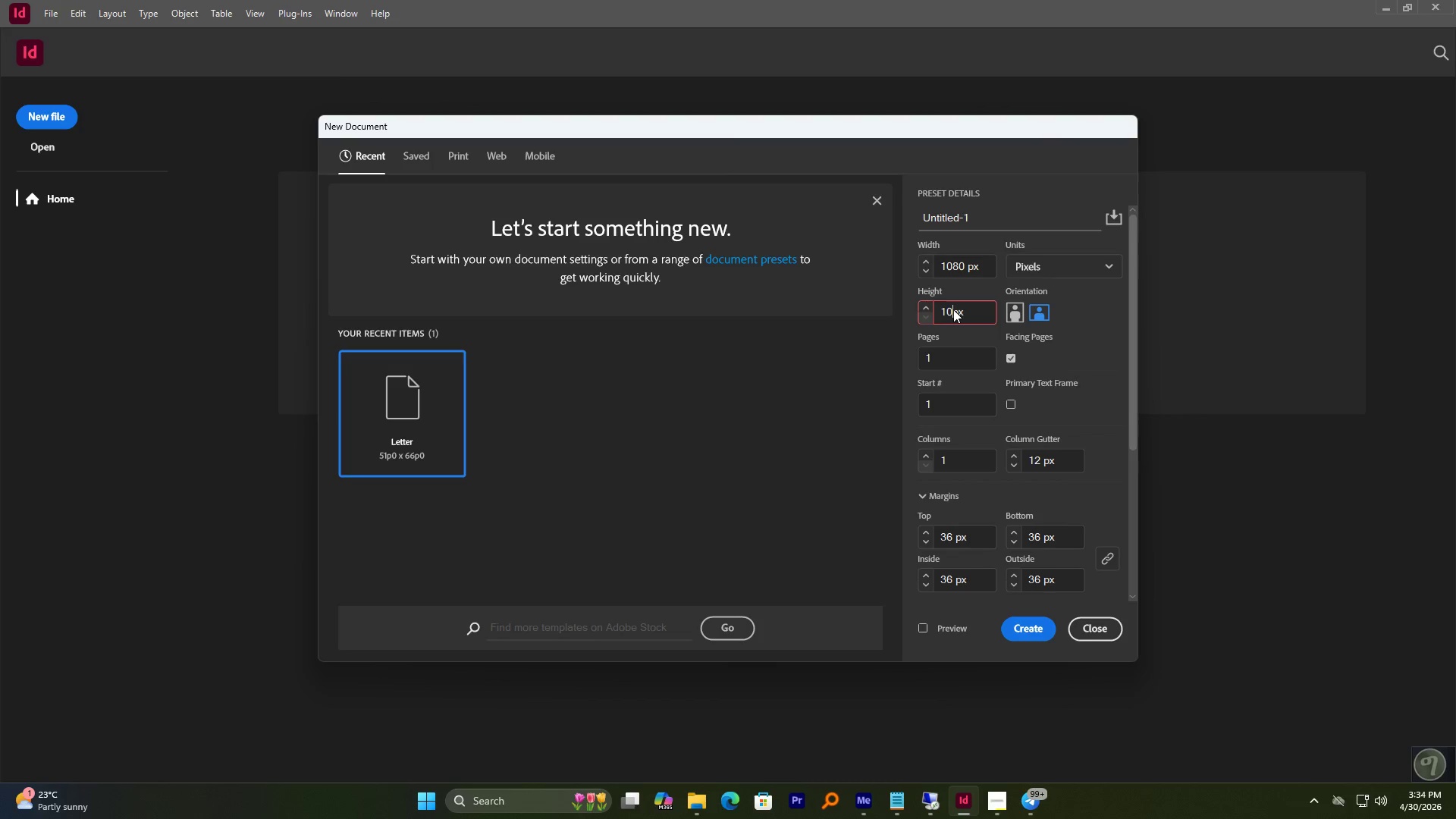 
key(Numpad8)
 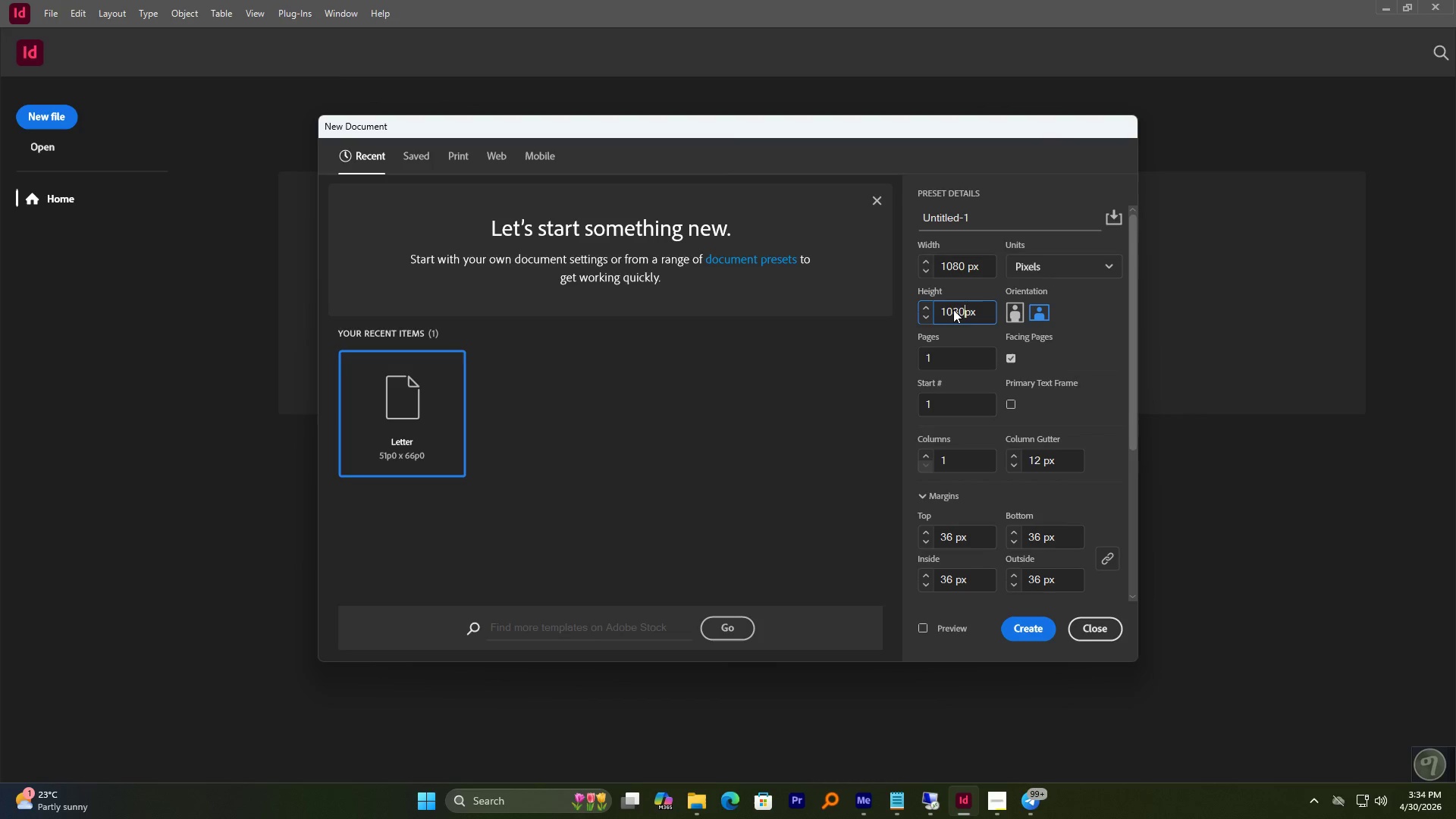 
key(Numpad0)
 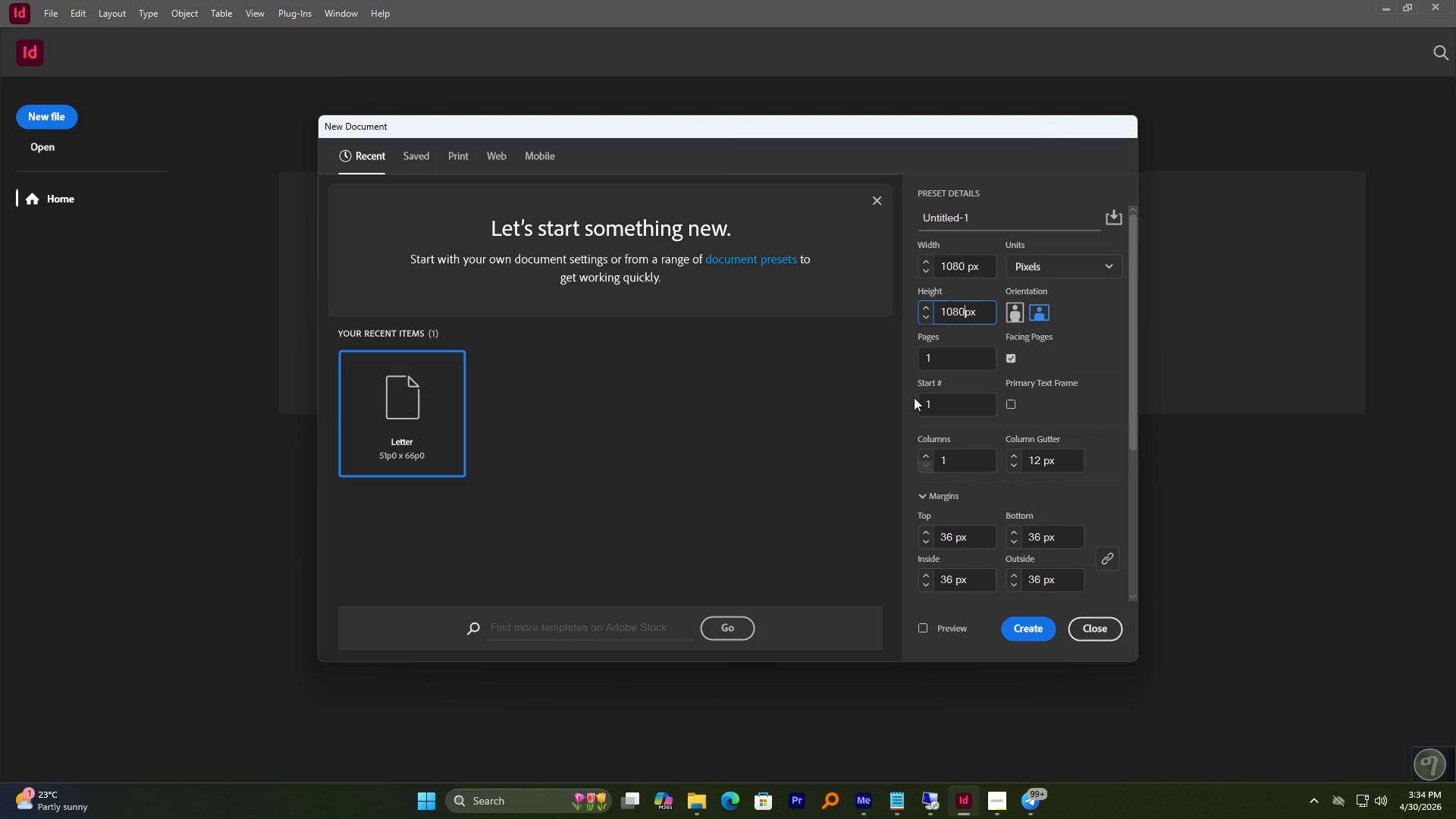 
left_click_drag(start_coordinate=[948, 359], to_coordinate=[917, 362])
 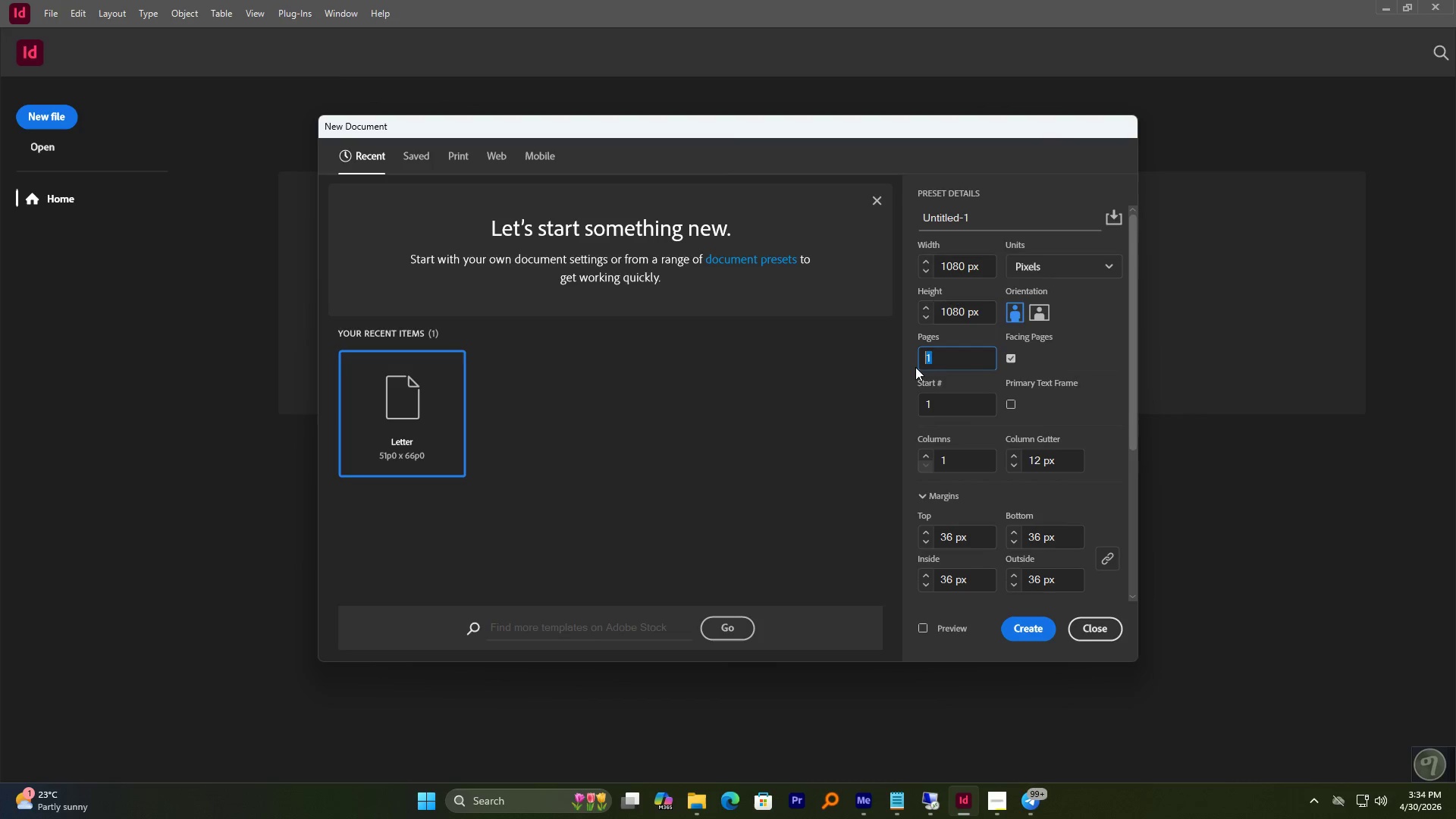 
key(Numpad5)
 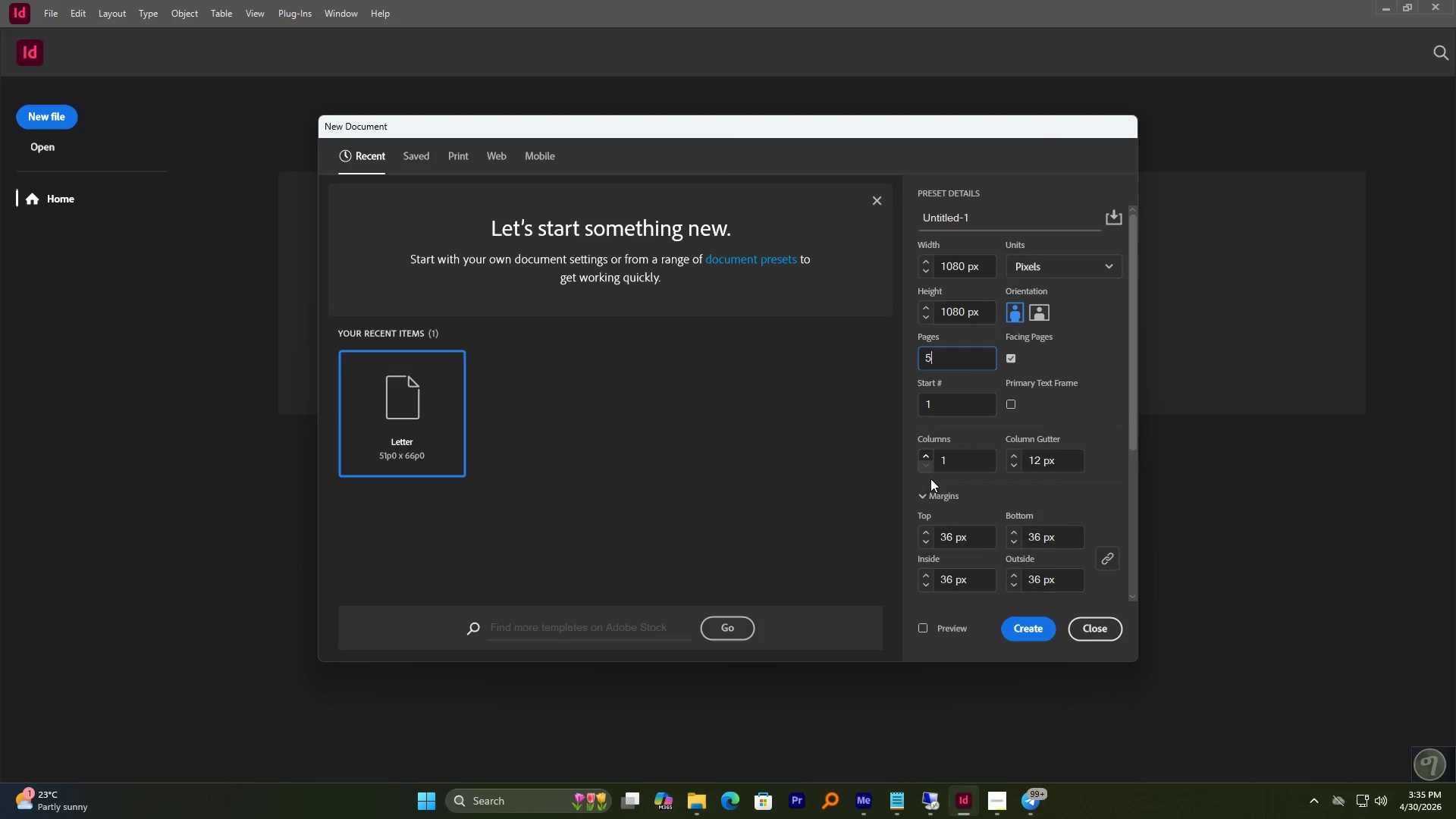 
wait(6.12)
 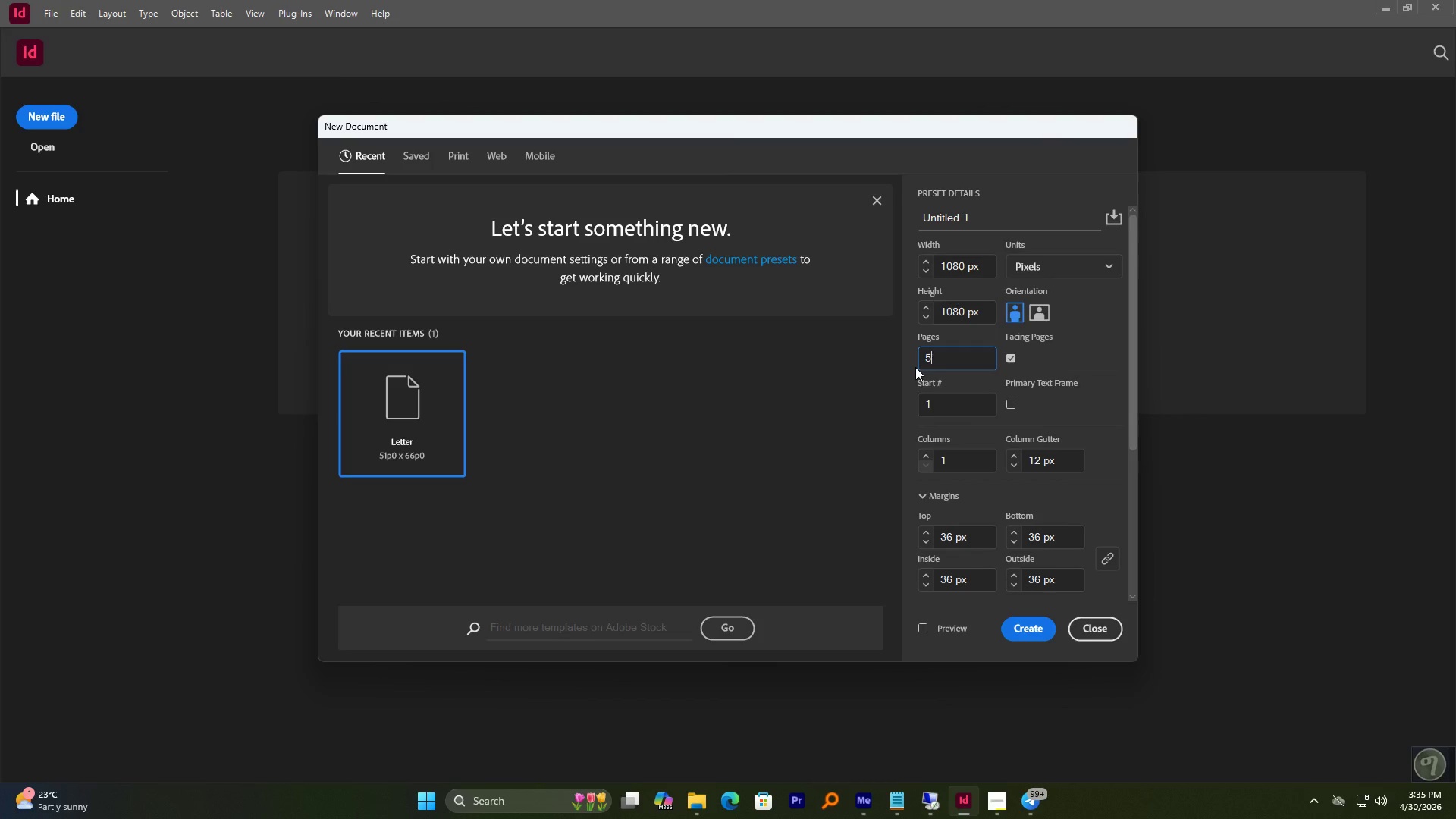 
left_click([1036, 632])
 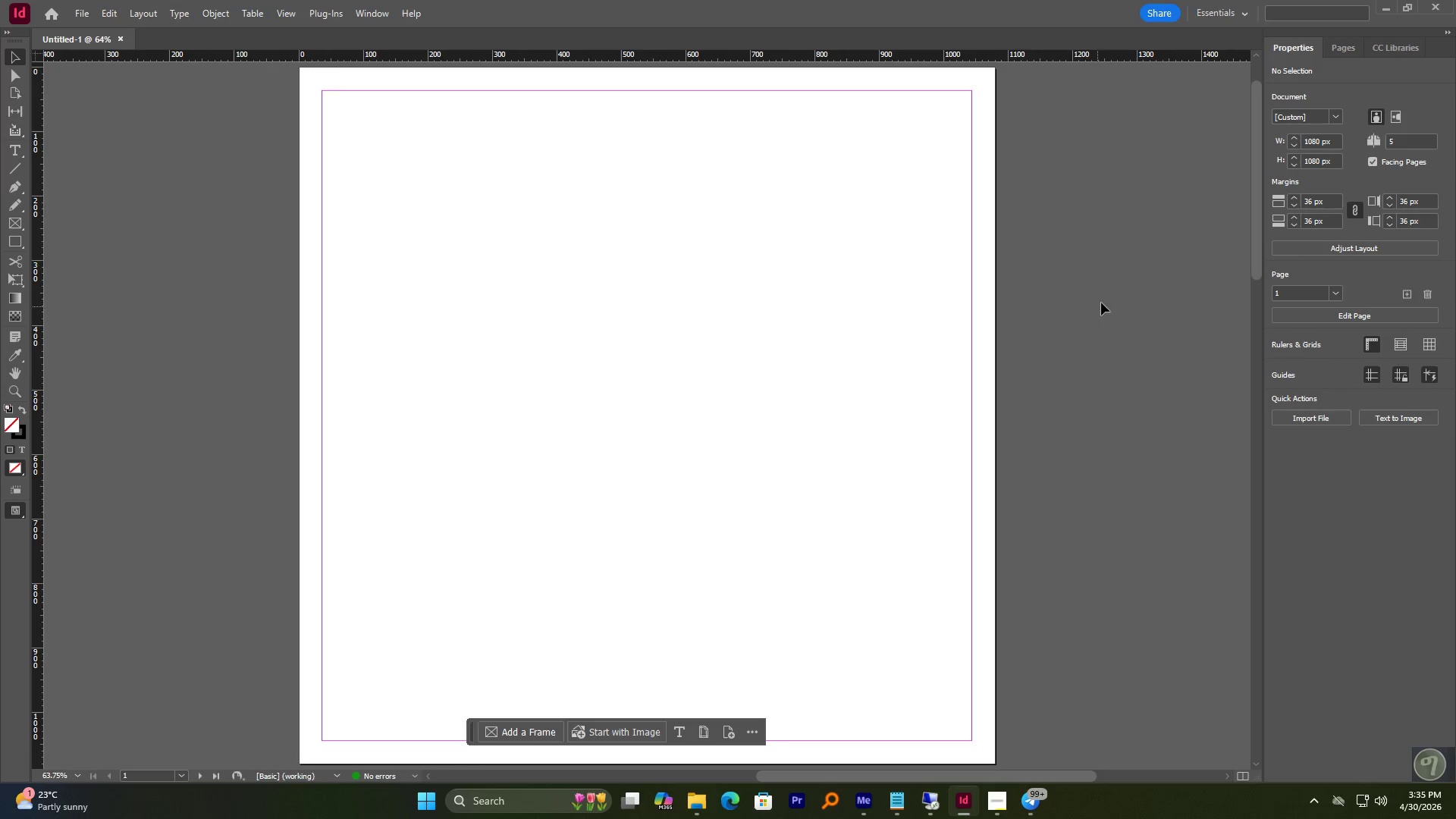 
wait(6.23)
 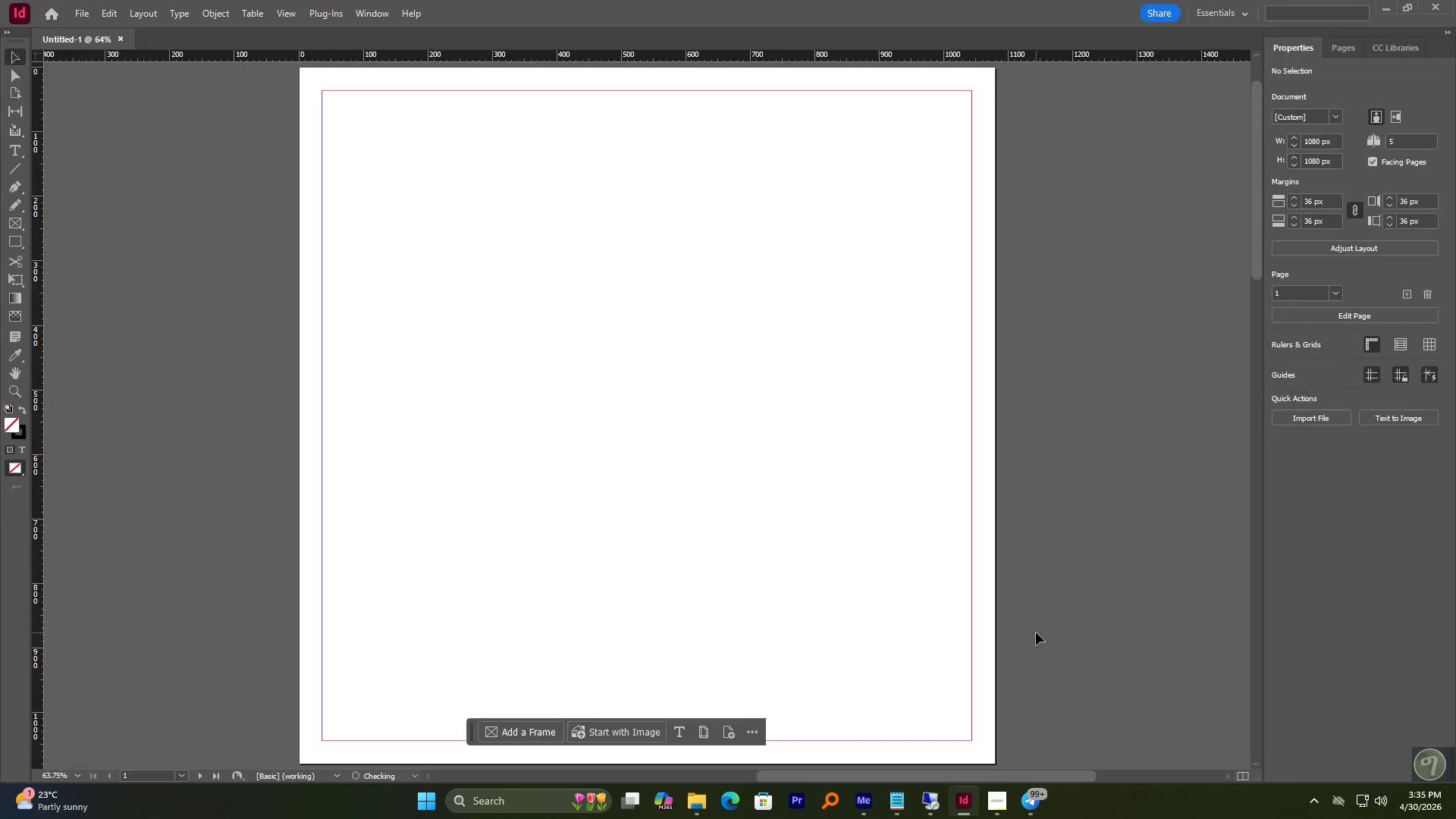 
left_click([381, 14])
 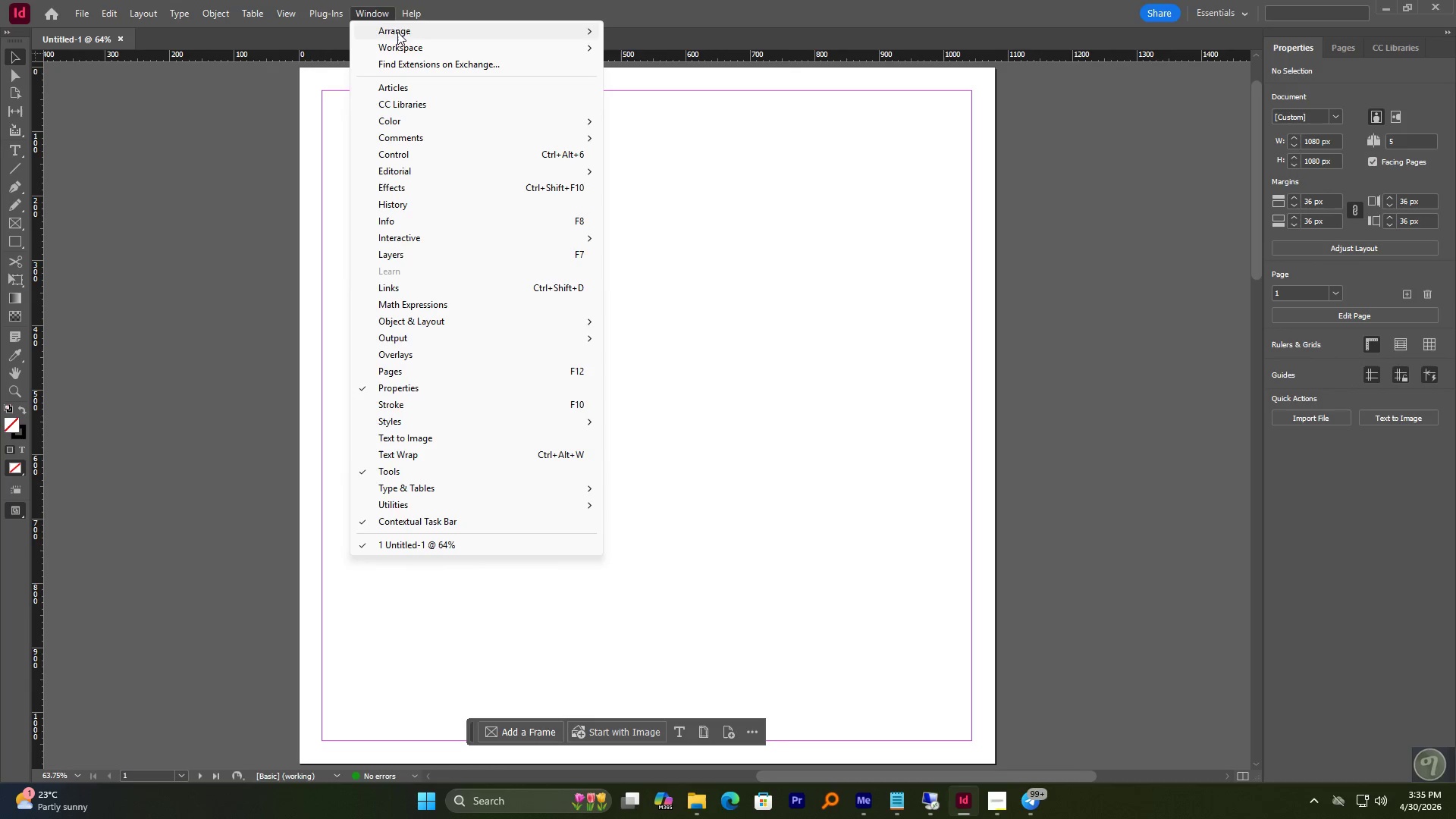 
left_click([394, 45])
 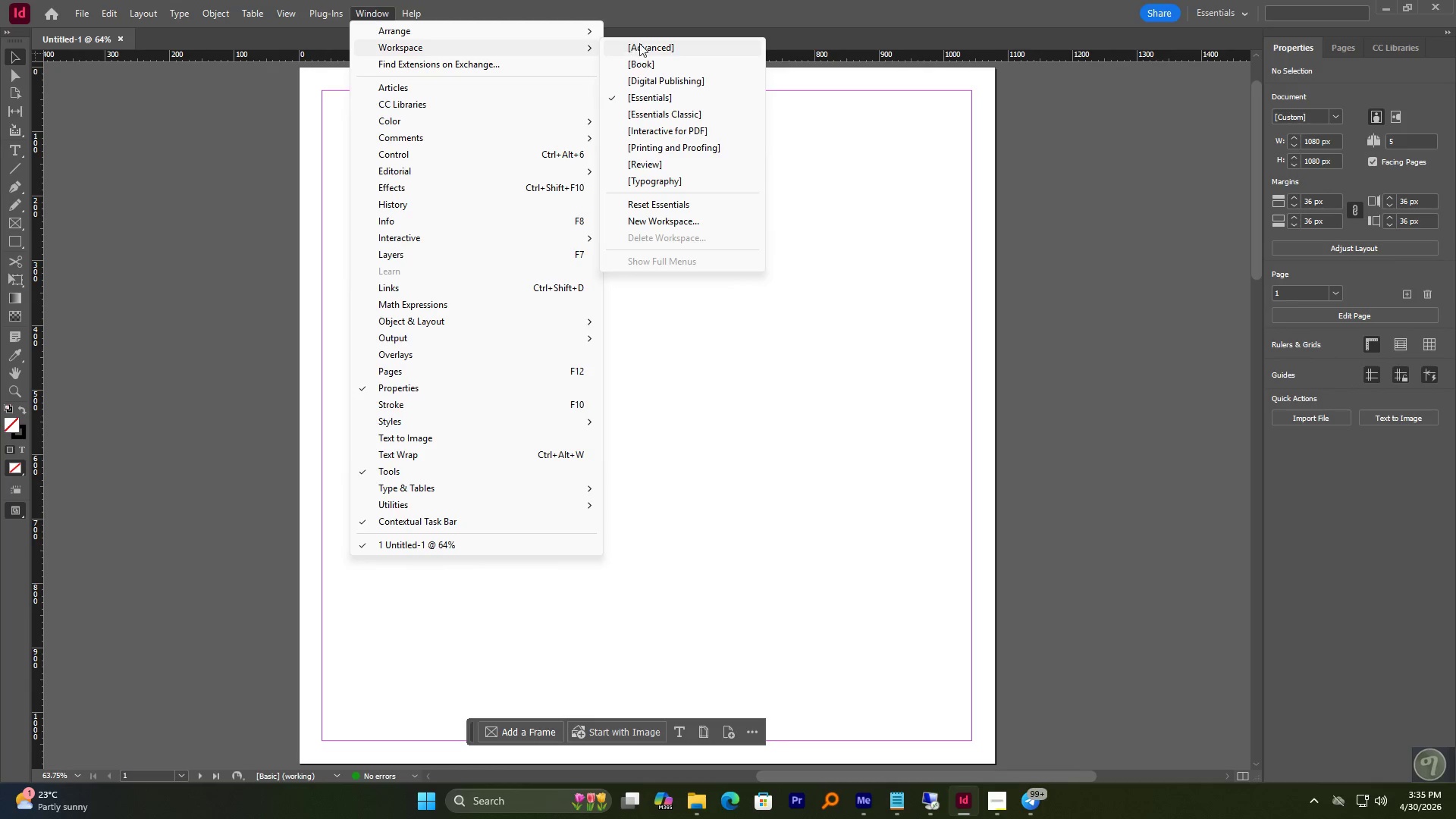 
left_click([641, 45])
 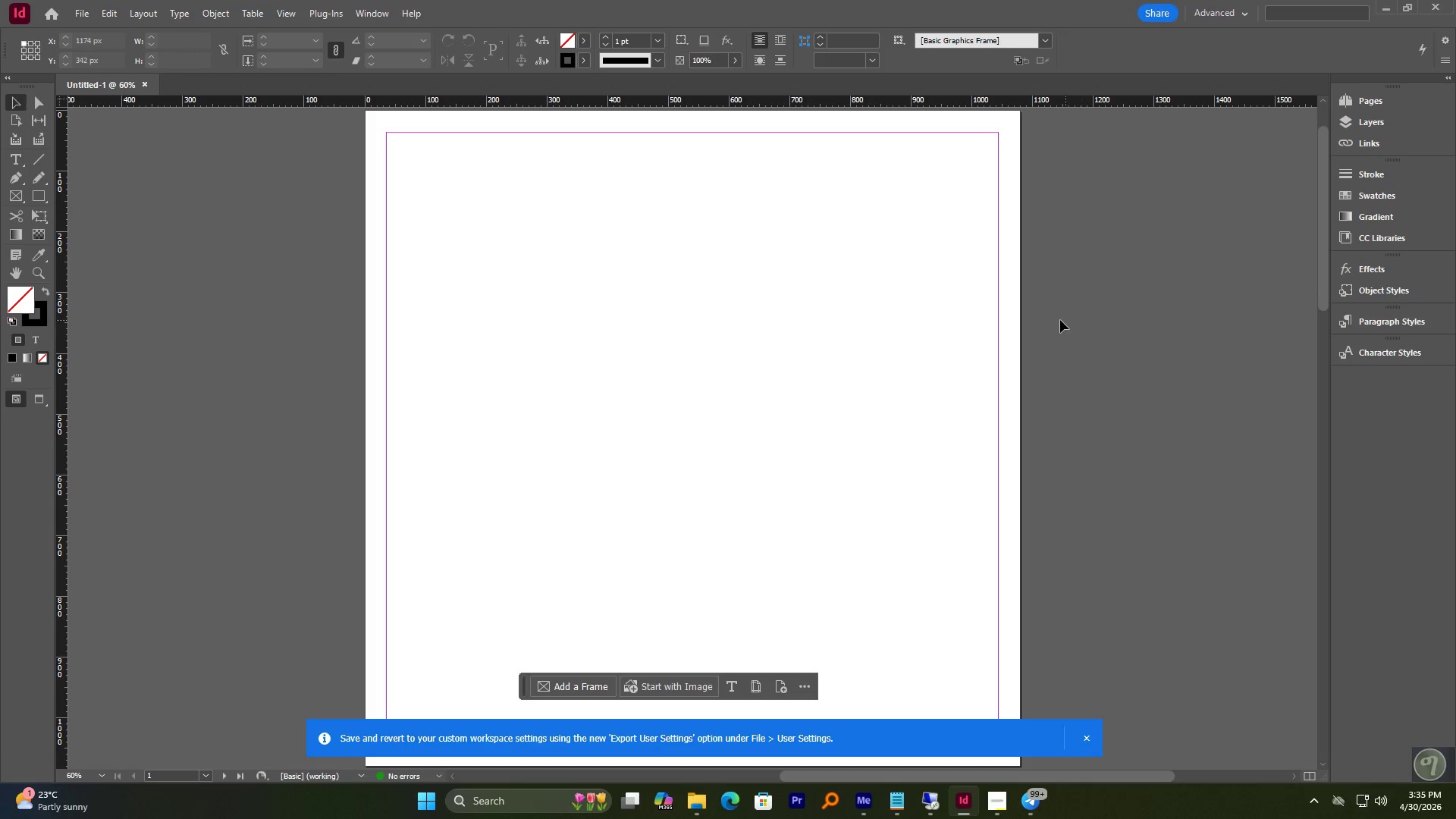 
scroll: coordinate [1192, 205], scroll_direction: none, amount: 0.0
 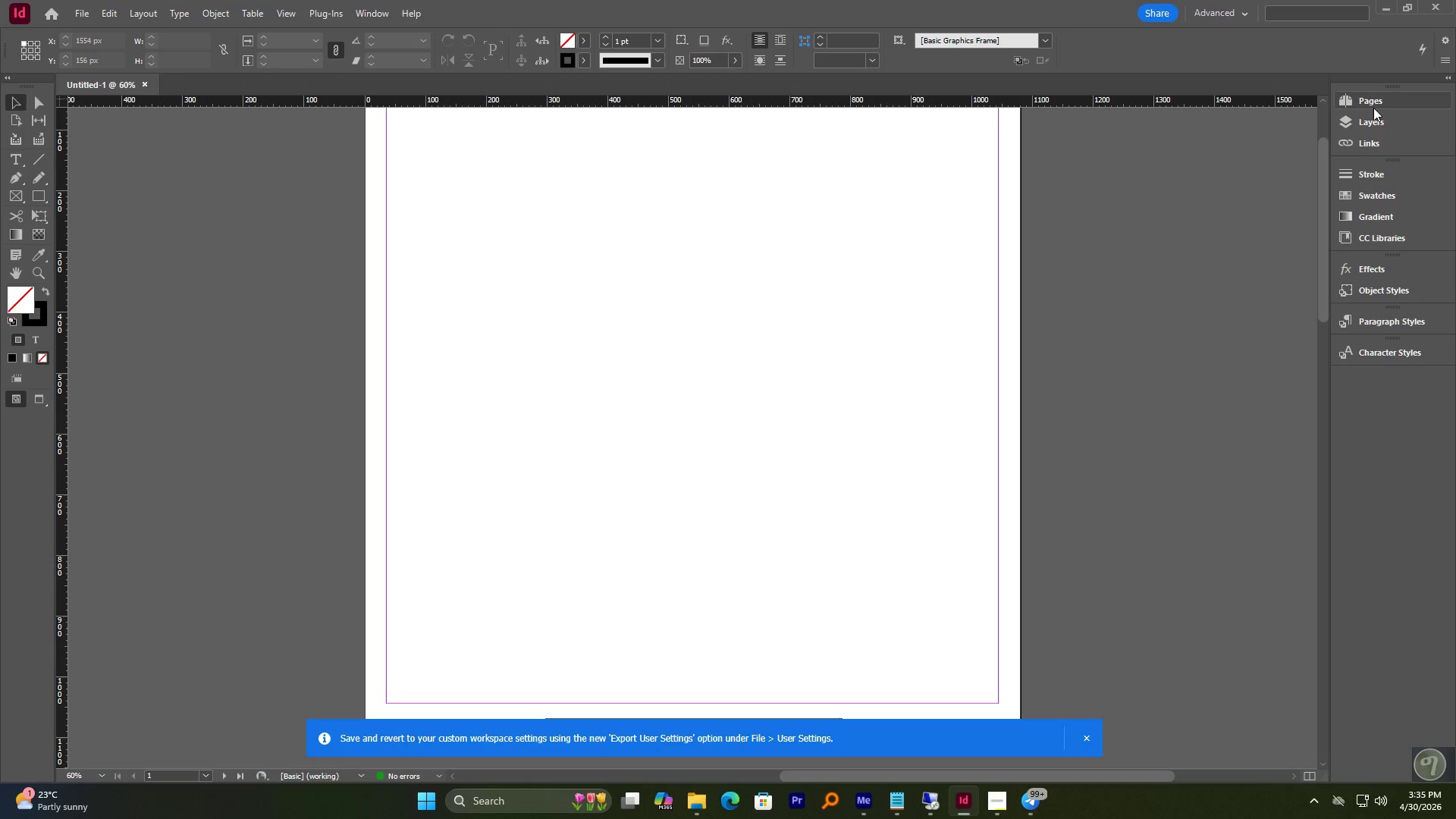 
left_click([1373, 102])
 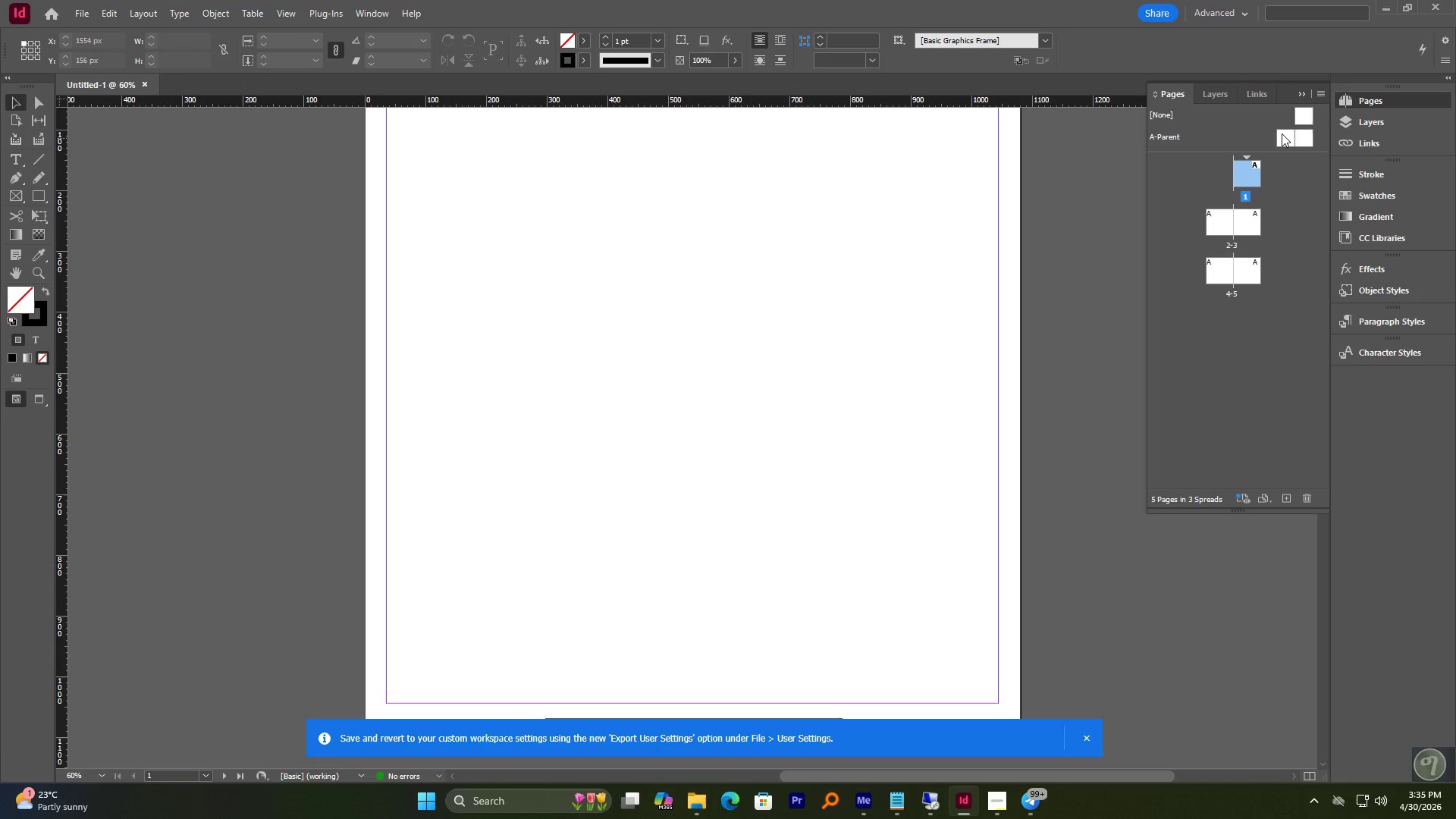 
double_click([1282, 133])
 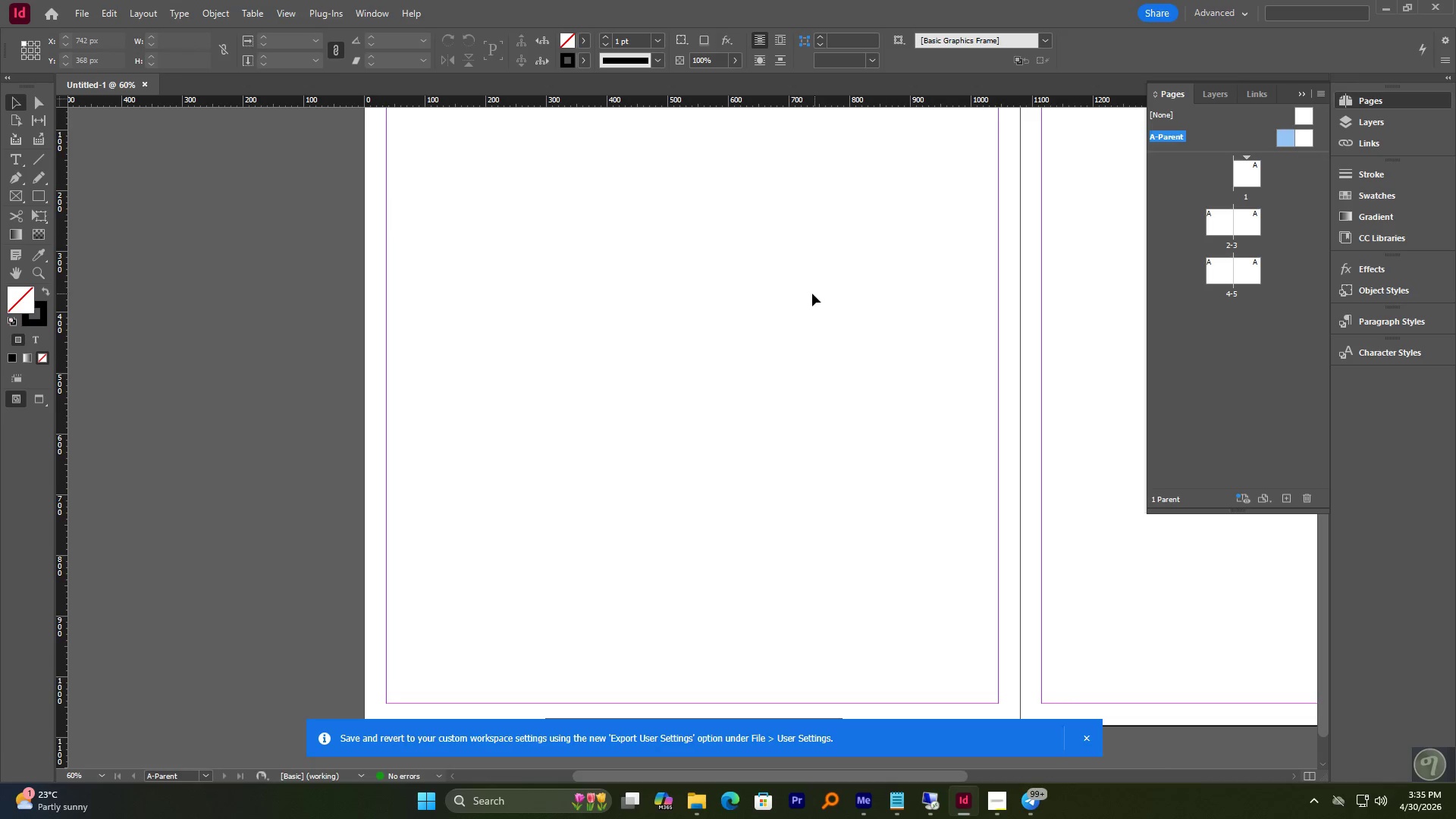 
hold_key(key=AltLeft, duration=1.06)
scroll: coordinate [724, 336], scroll_direction: none, amount: 0.0
 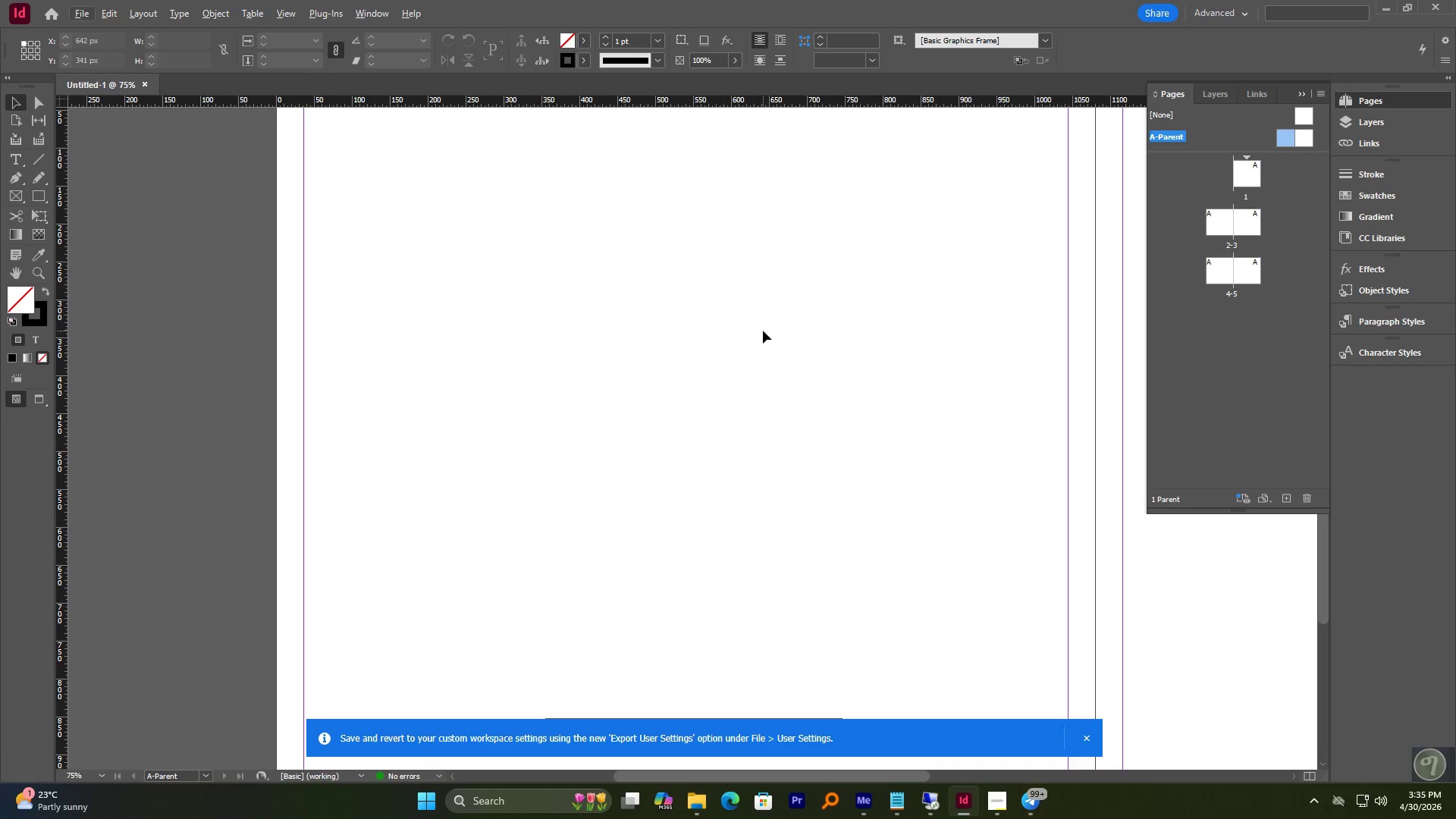 
hold_key(key=AltLeft, duration=2.47)
scroll: coordinate [777, 325], scroll_direction: down, amount: 1.0
 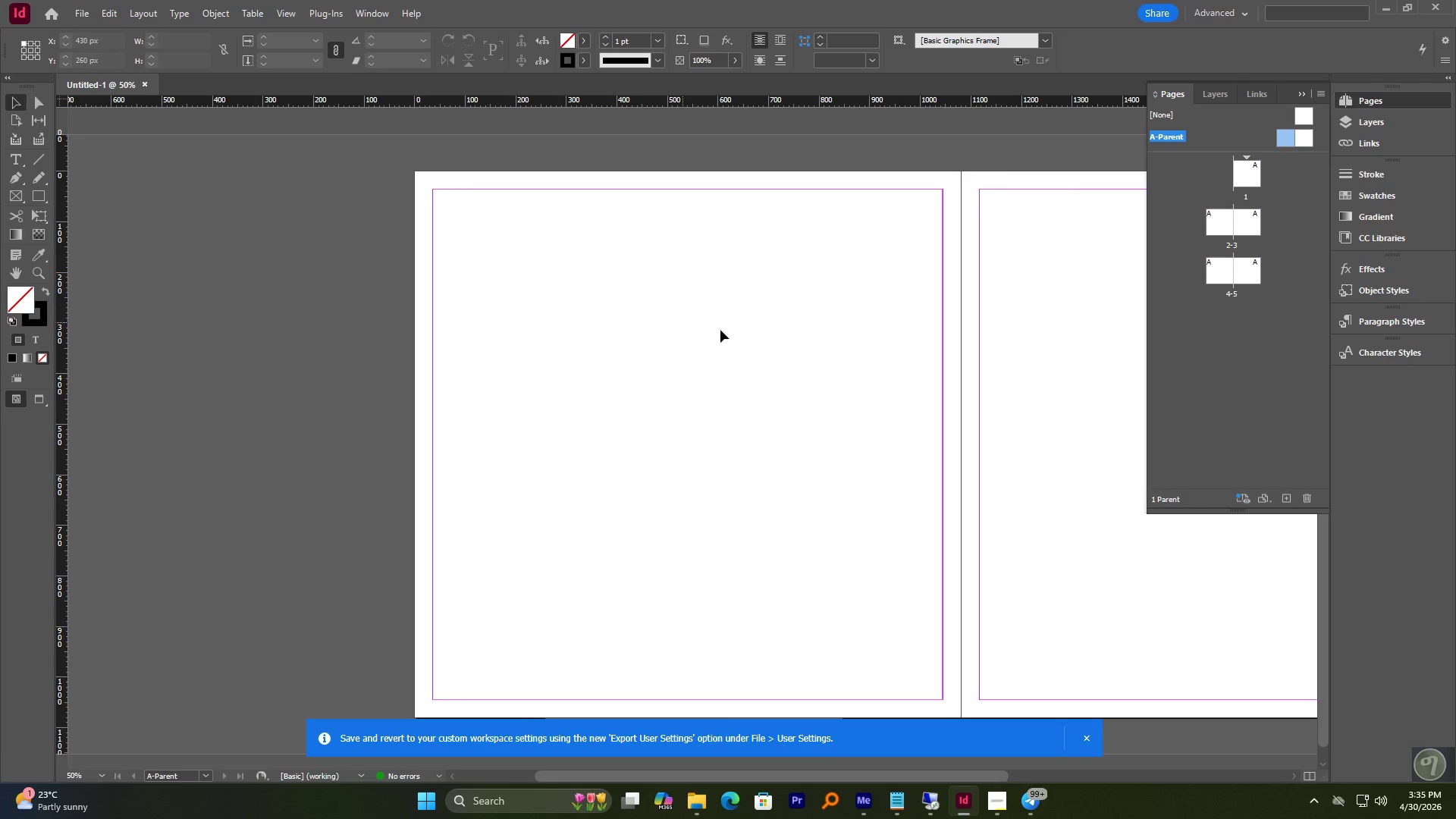 
hold_key(key=AltLeft, duration=0.48)
 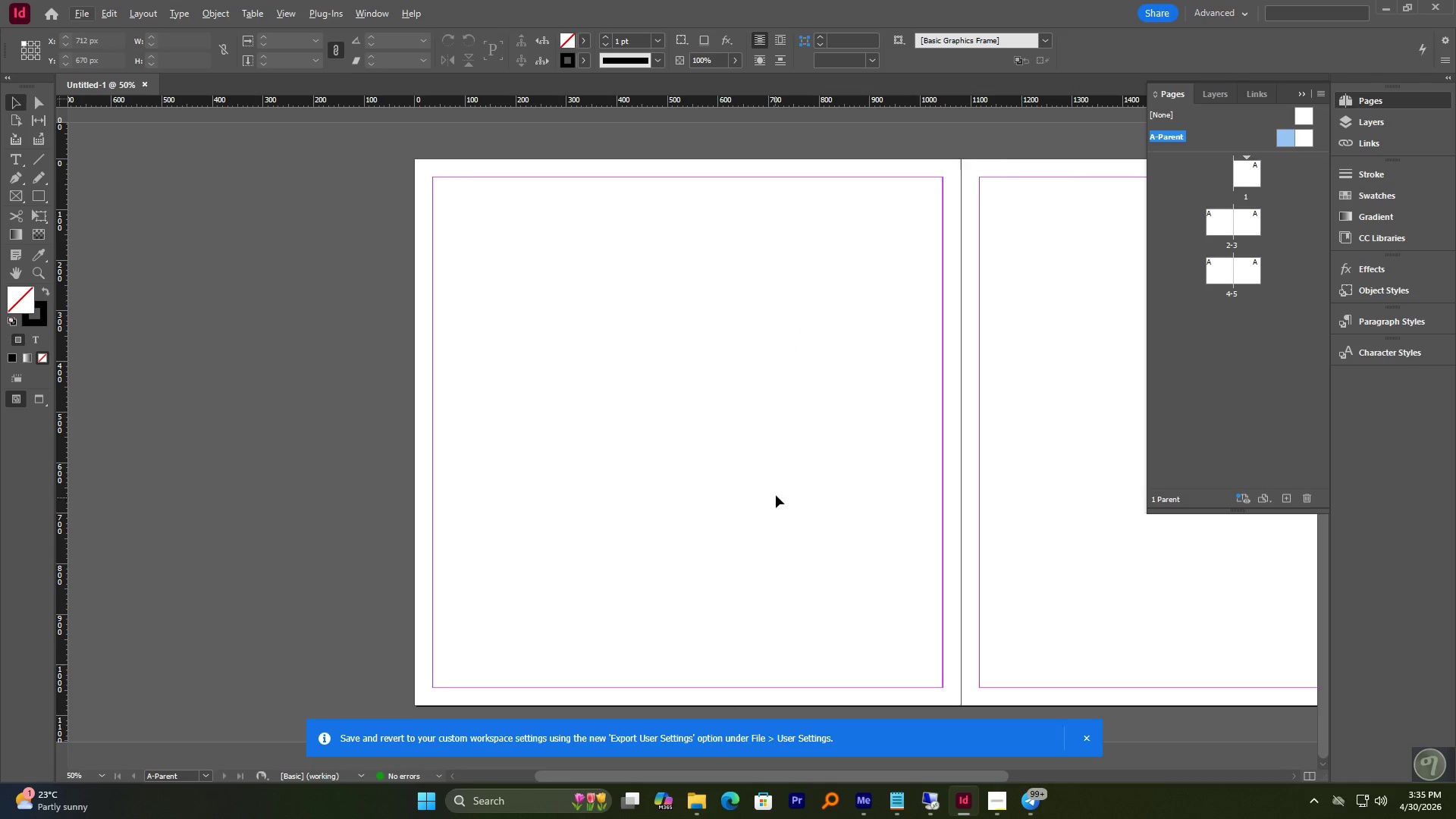 
scroll: coordinate [740, 331], scroll_direction: down, amount: 1.0
 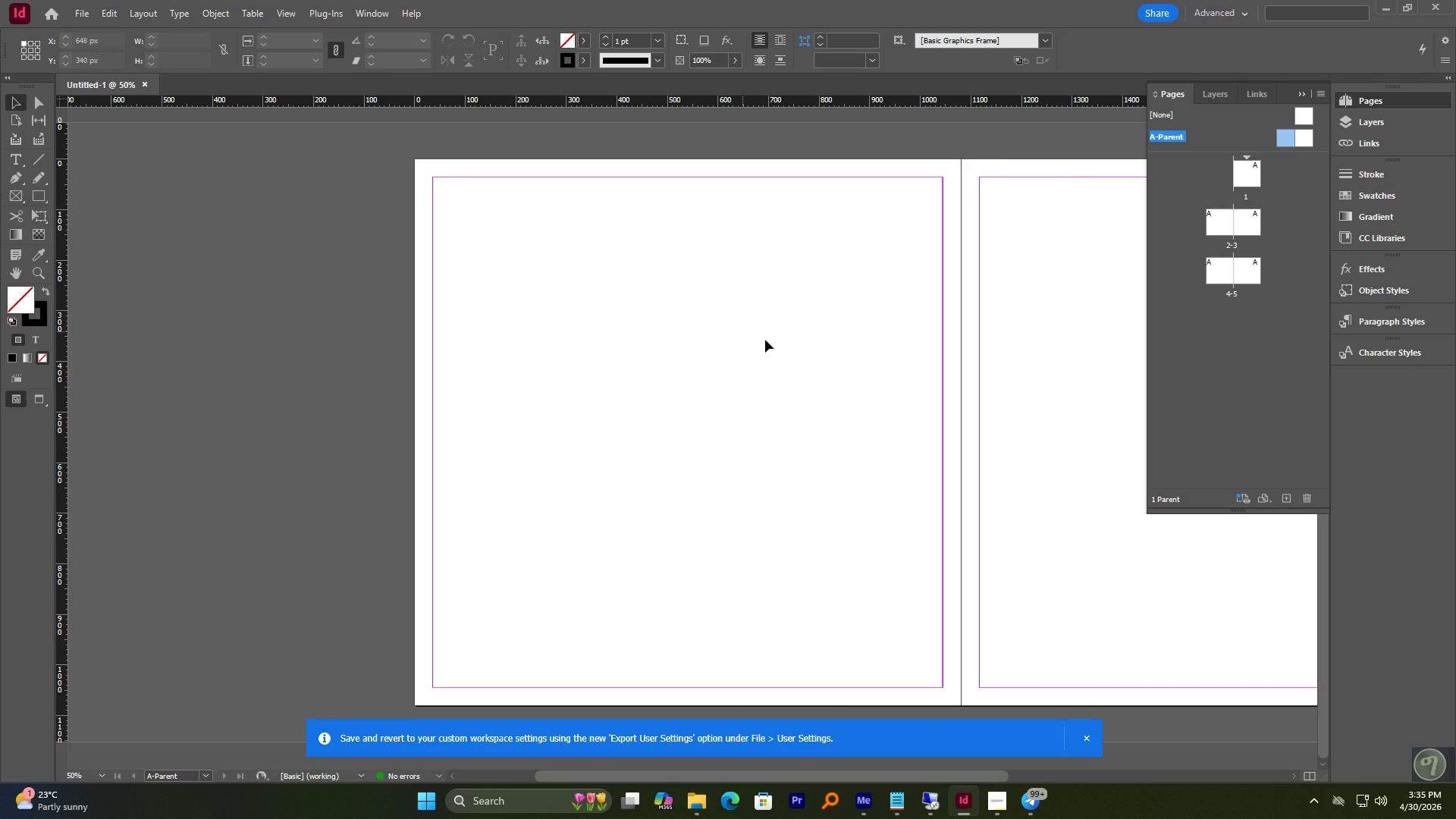 
hold_key(key=Space, duration=0.72)
 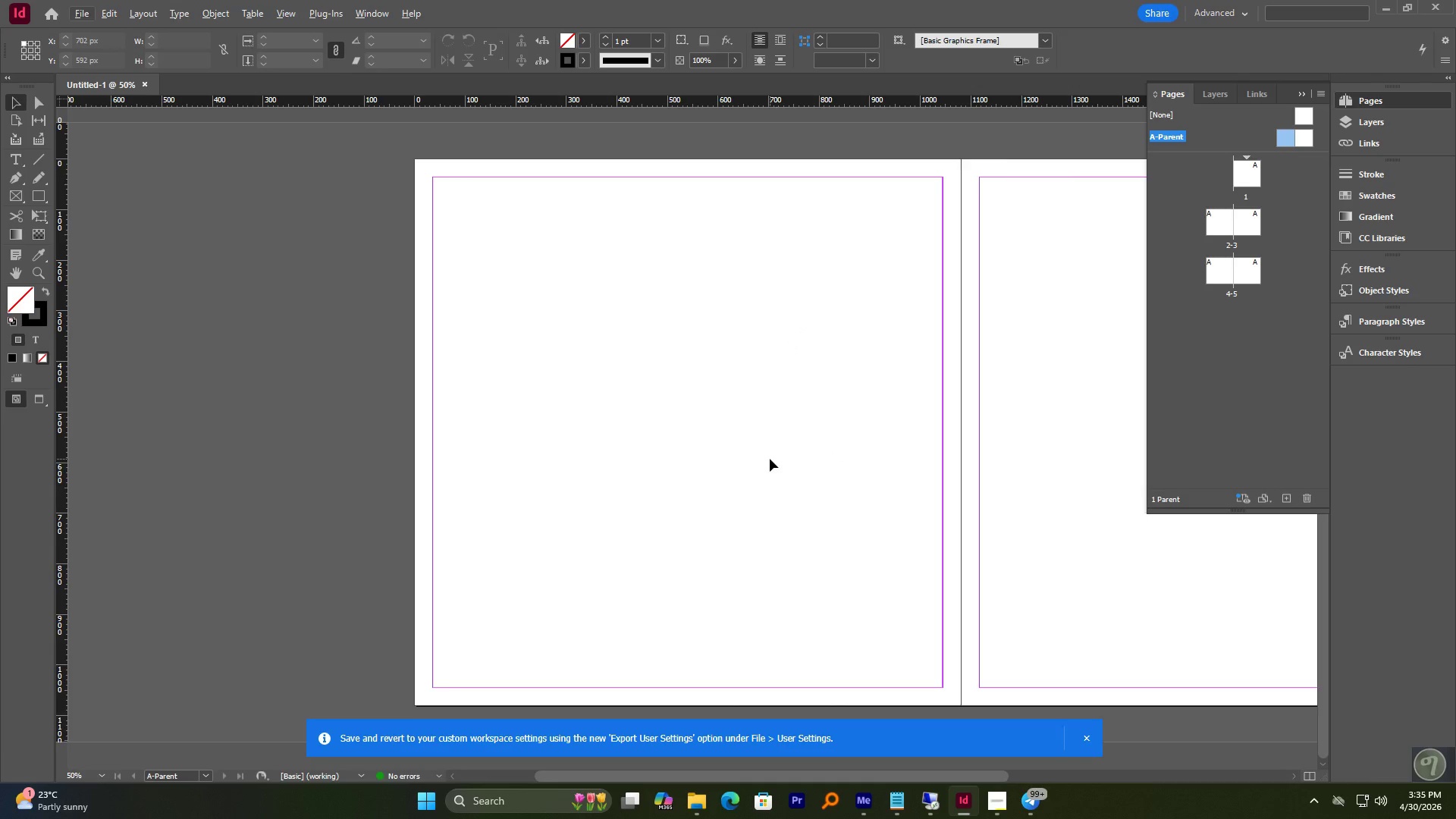 
hold_key(key=Space, duration=0.83)
 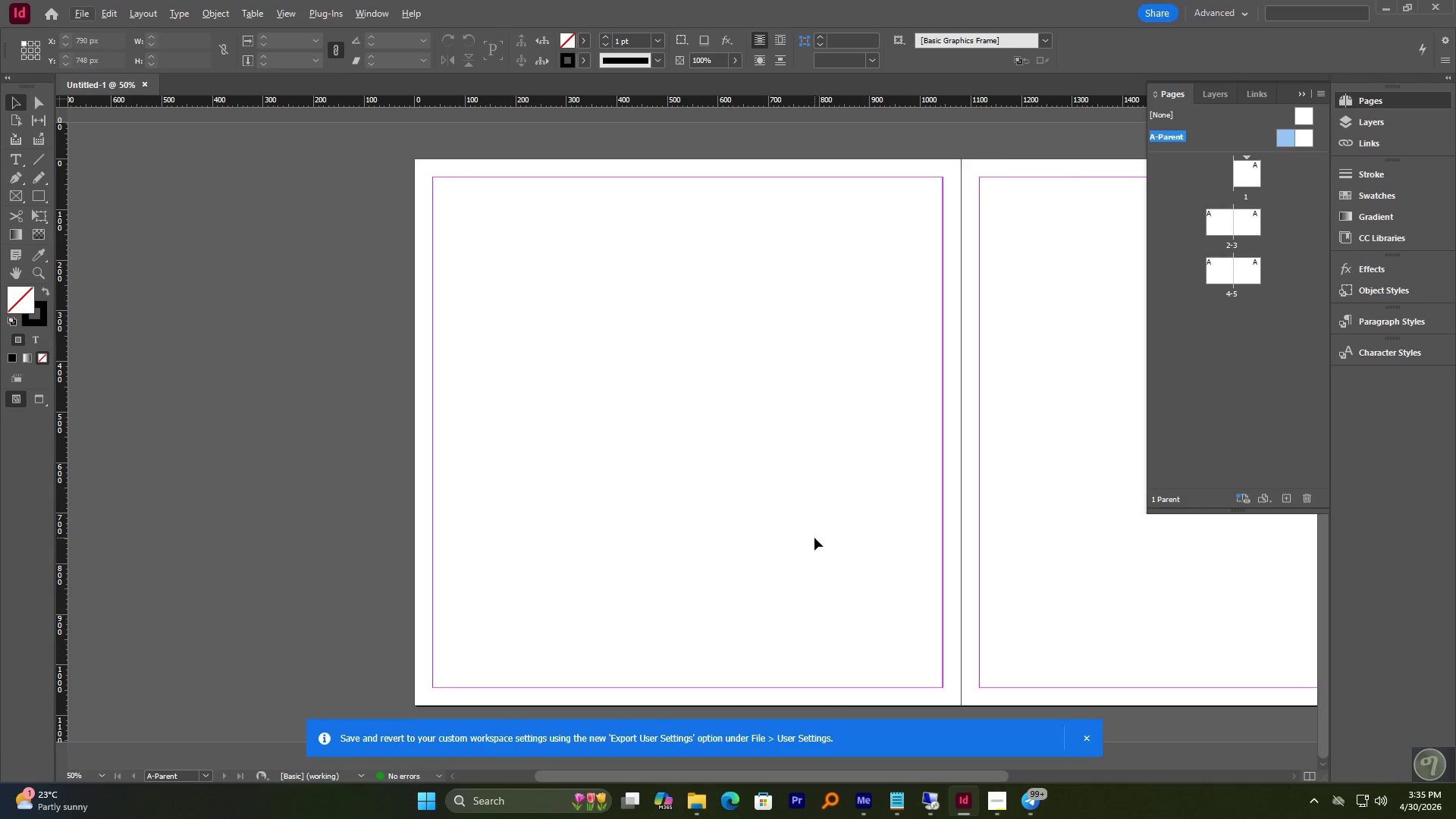 
scroll: coordinate [814, 538], scroll_direction: down, amount: 3.0
 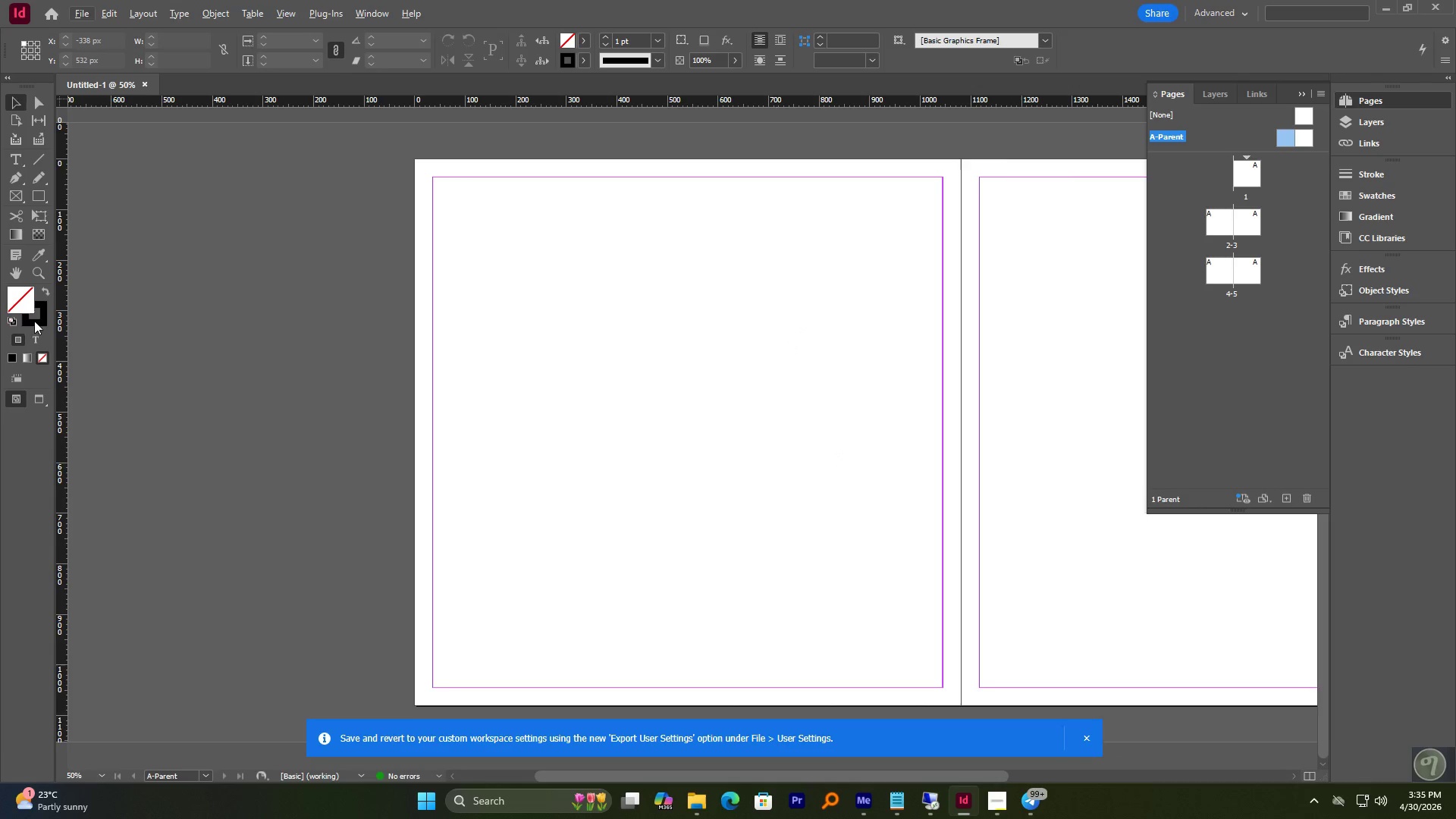 
left_click([23, 306])
 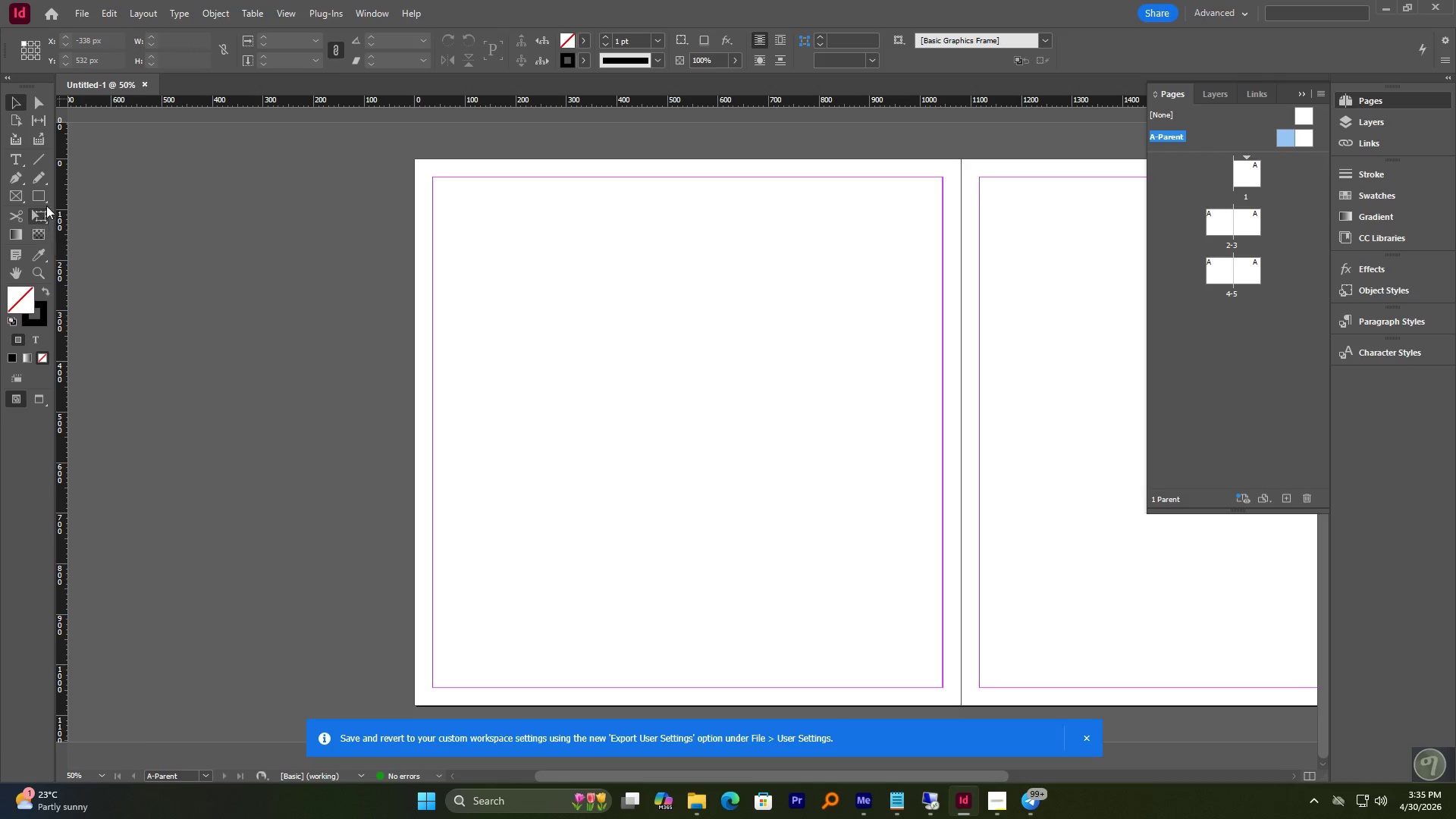 
double_click([601, 303])
 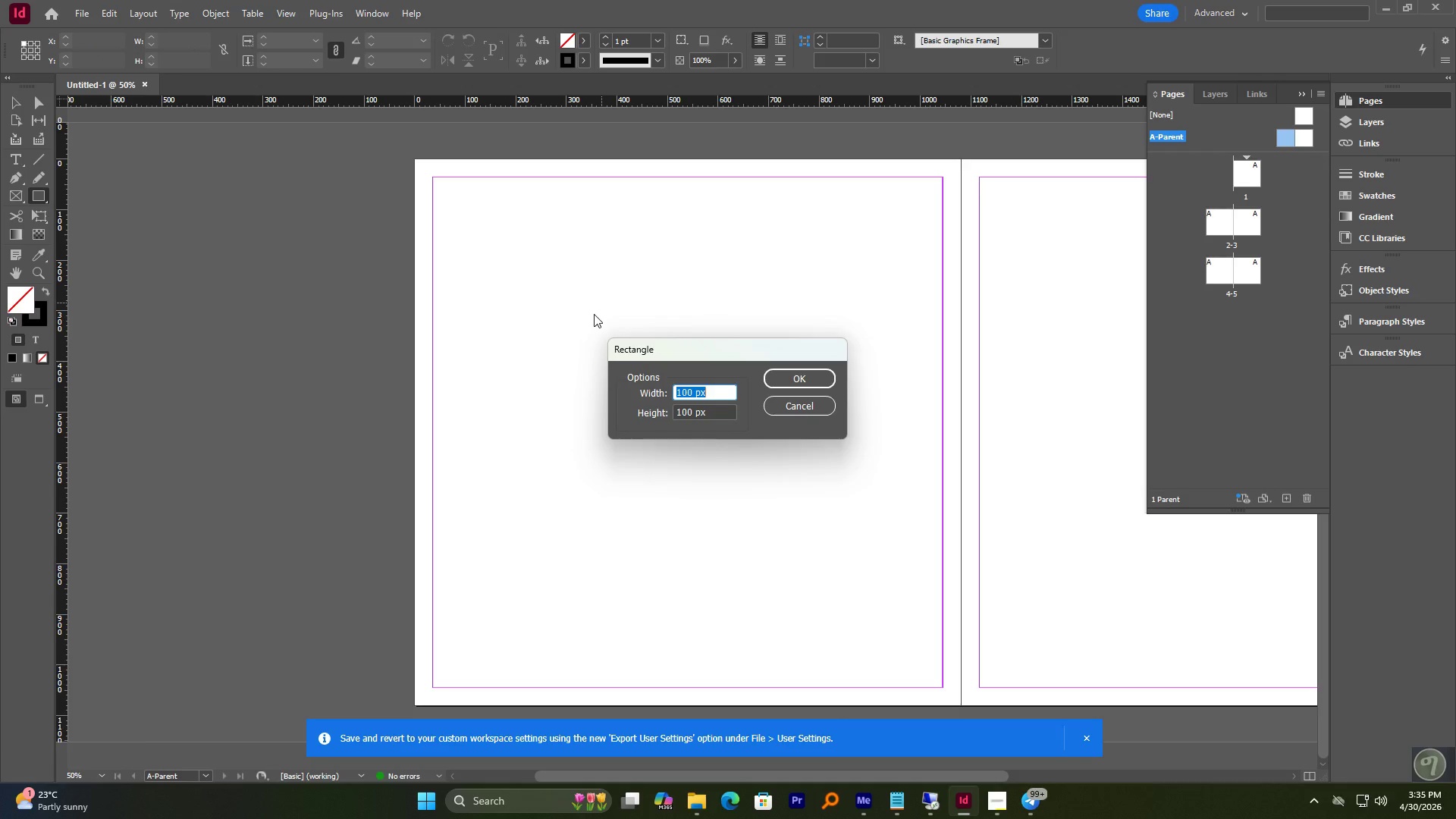 
key(Numpad1)
 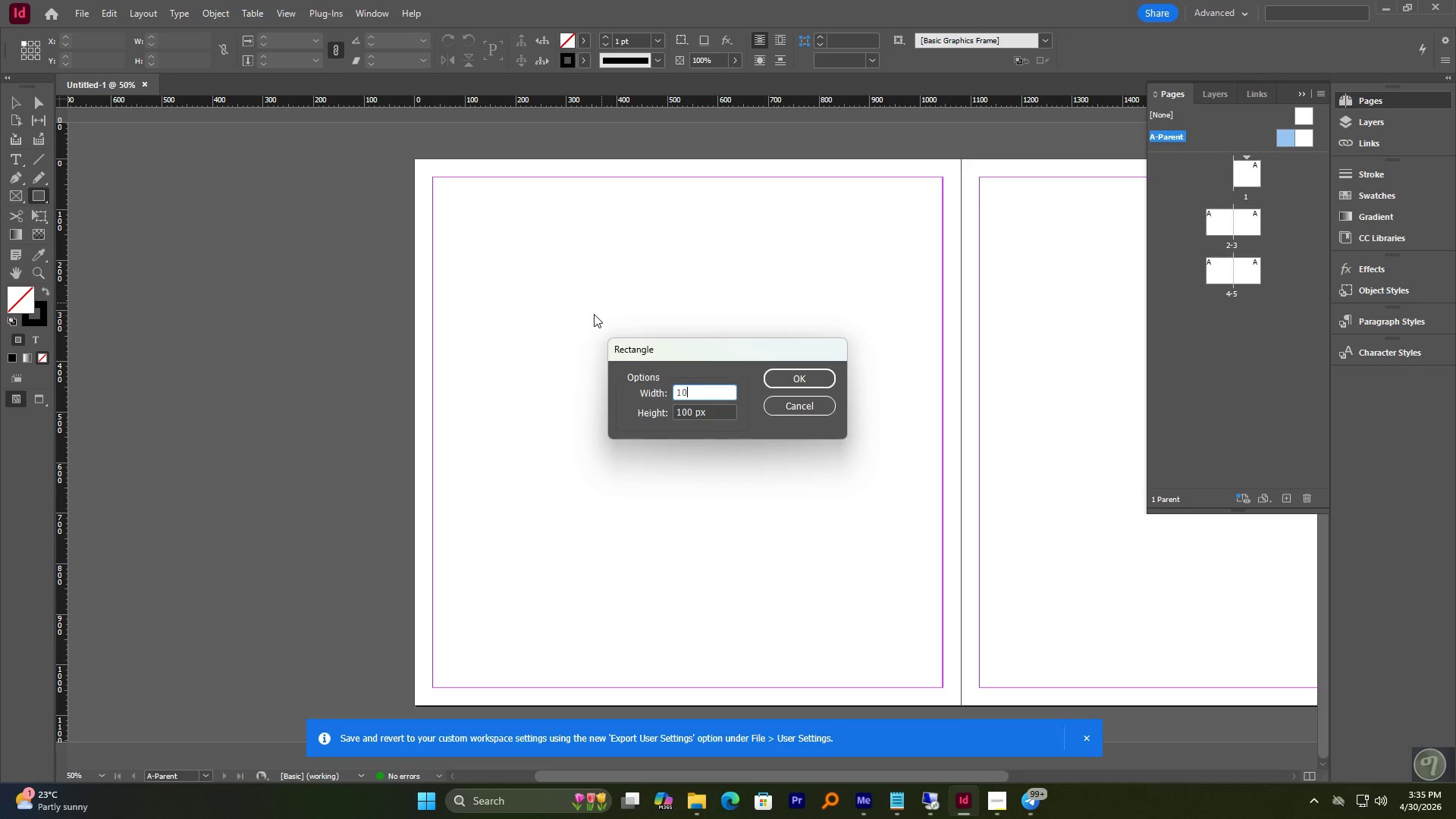 
key(Numpad0)
 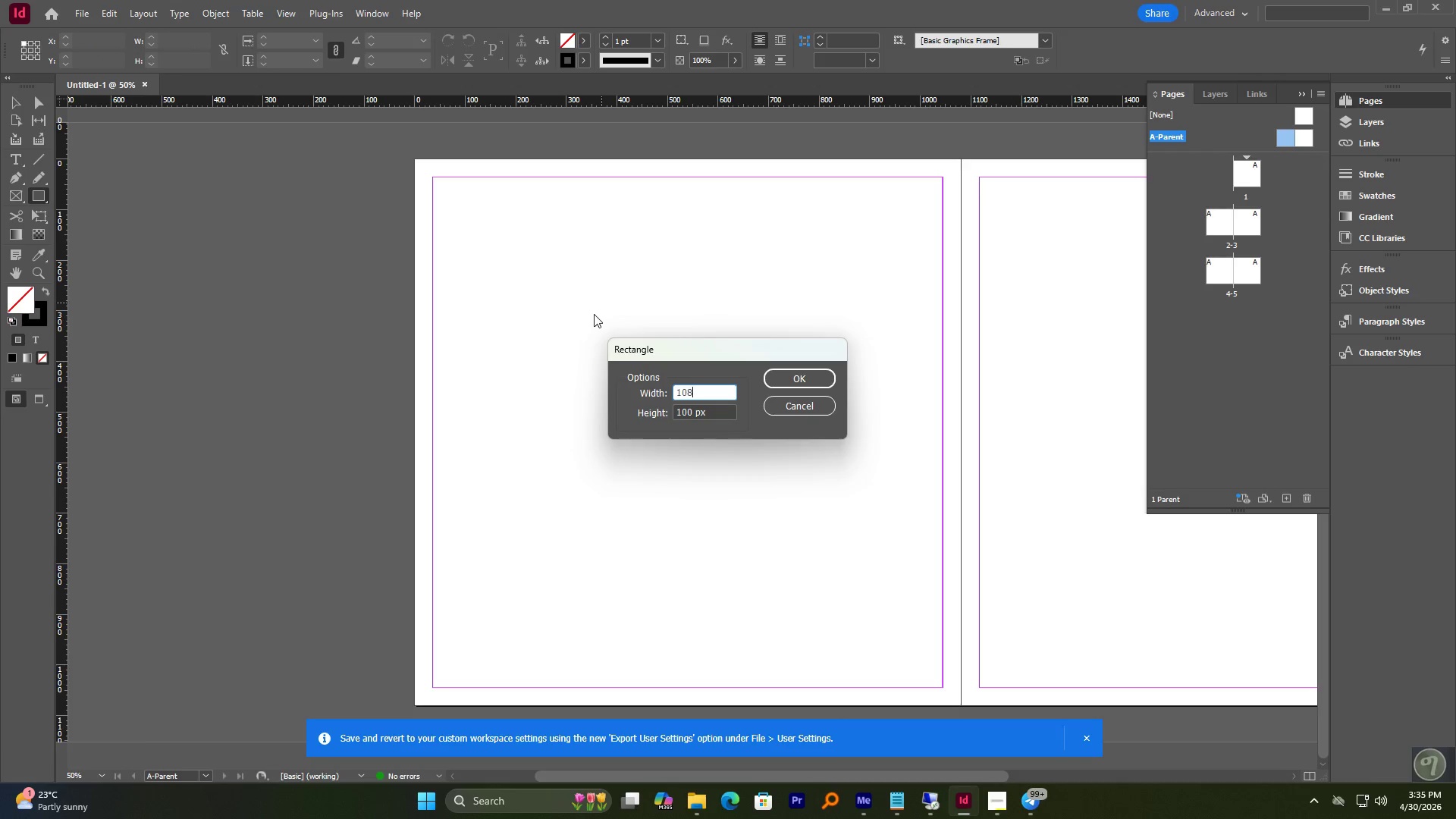 
key(Numpad8)
 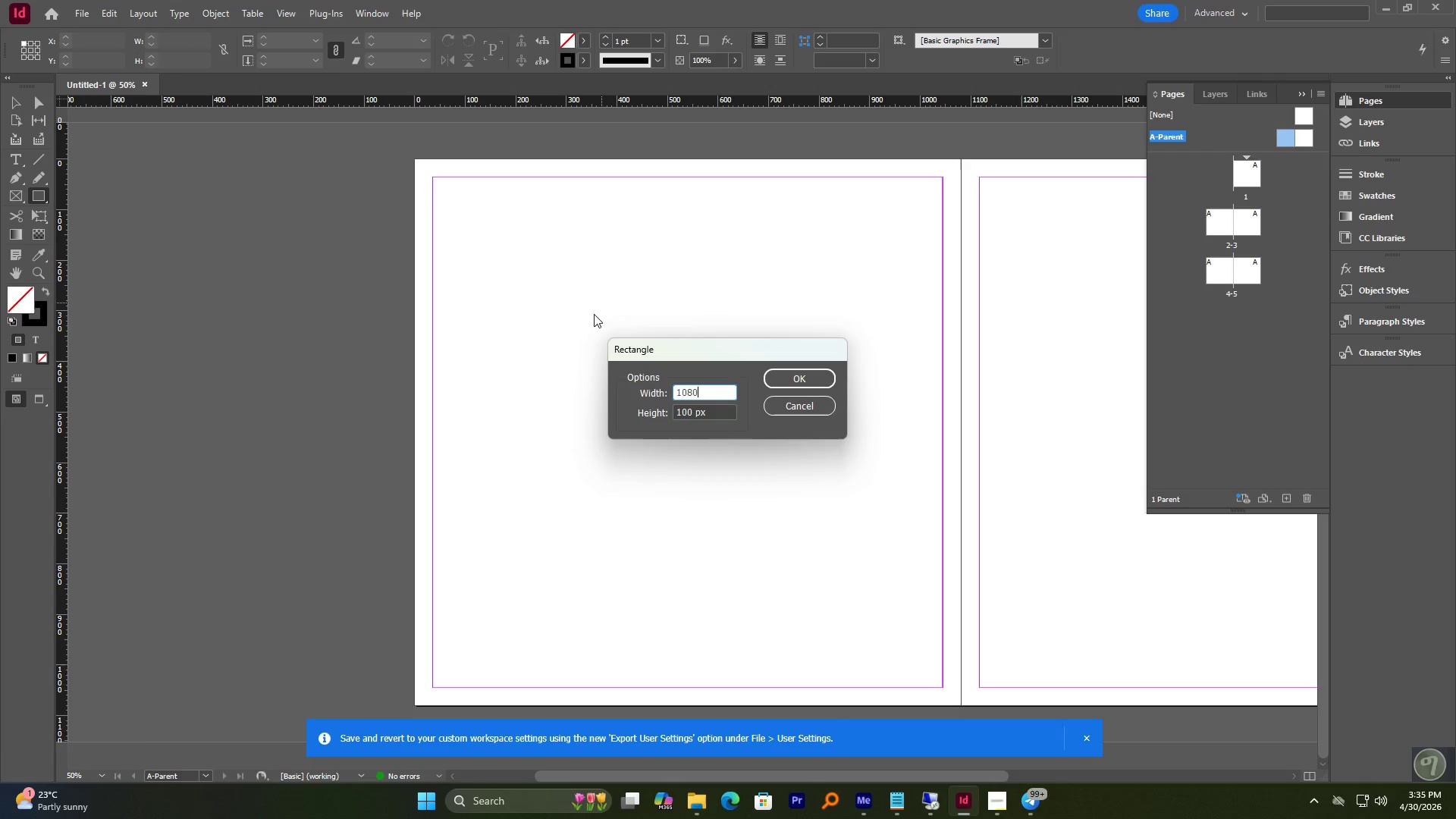 
key(Numpad0)
 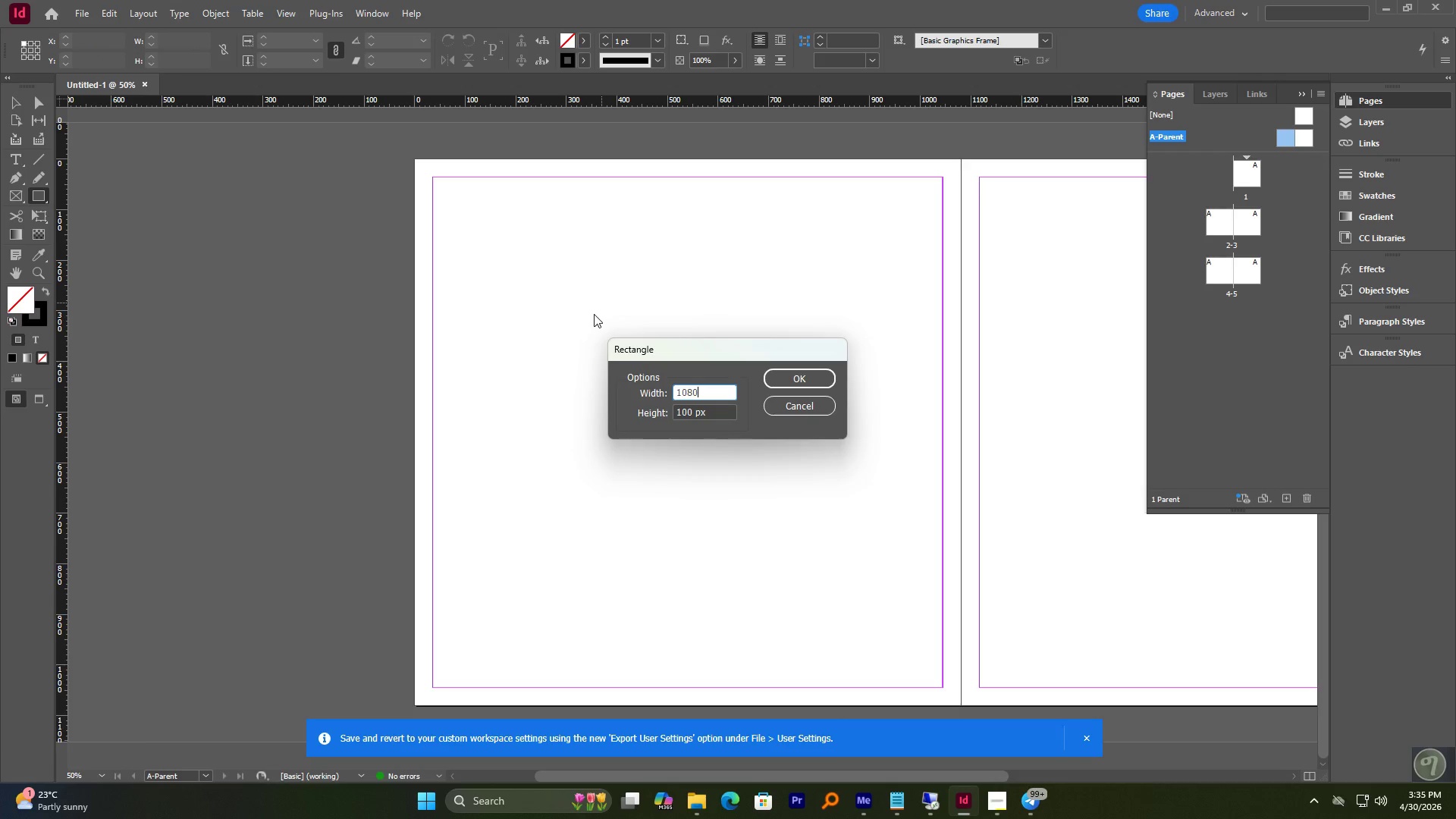 
key(Tab)
 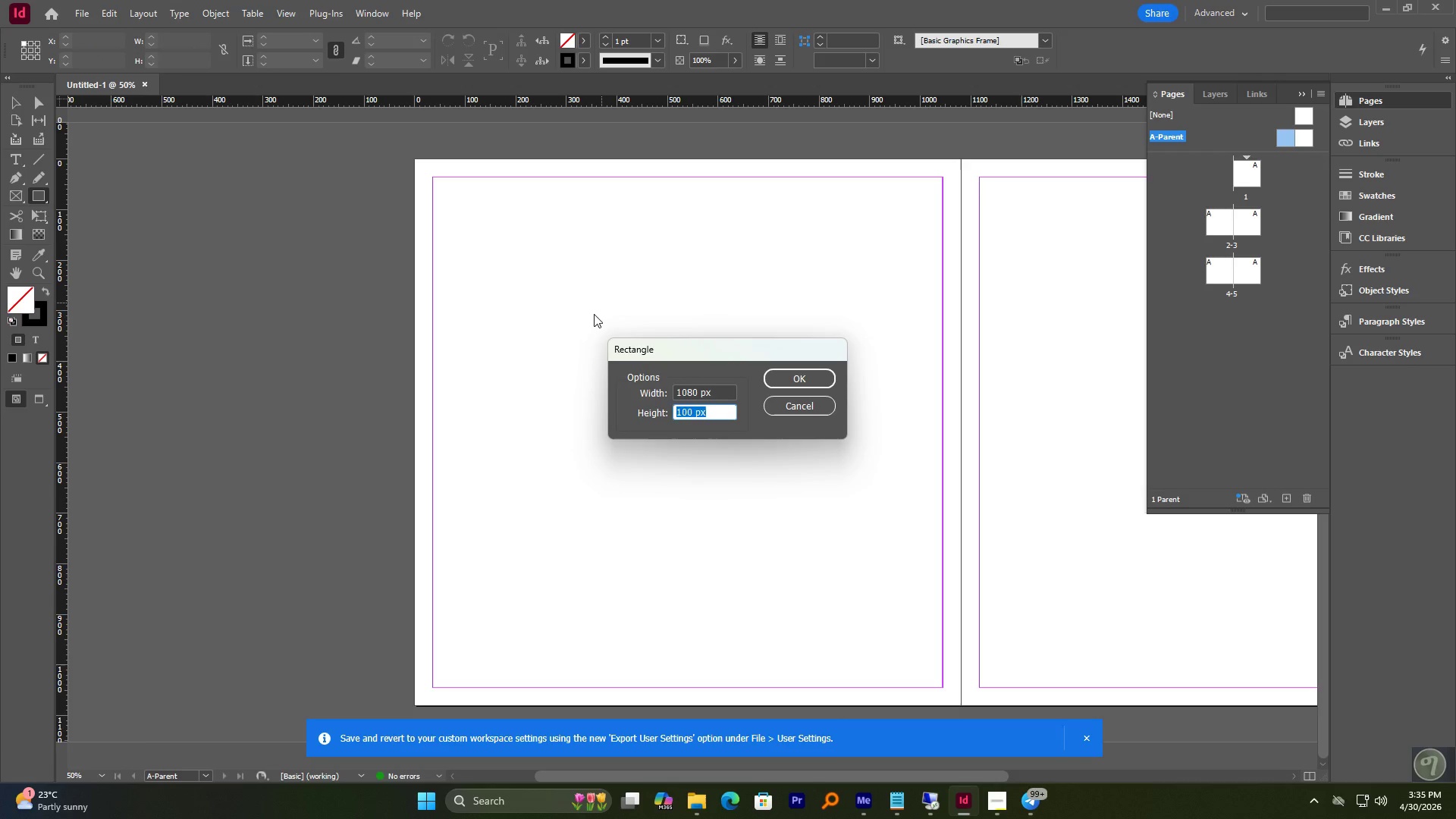 
key(Numpad1)
 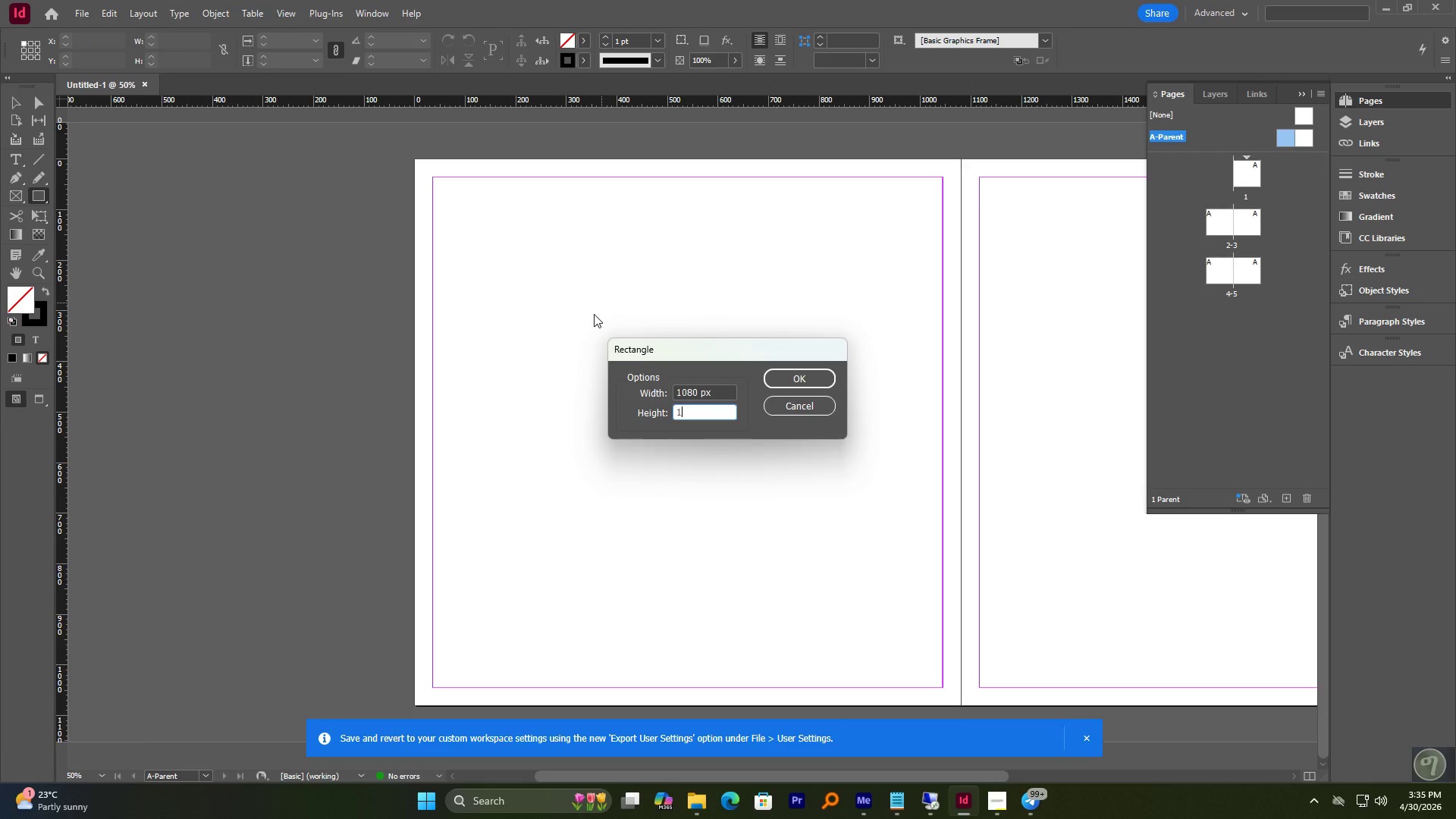 
key(Numpad8)
 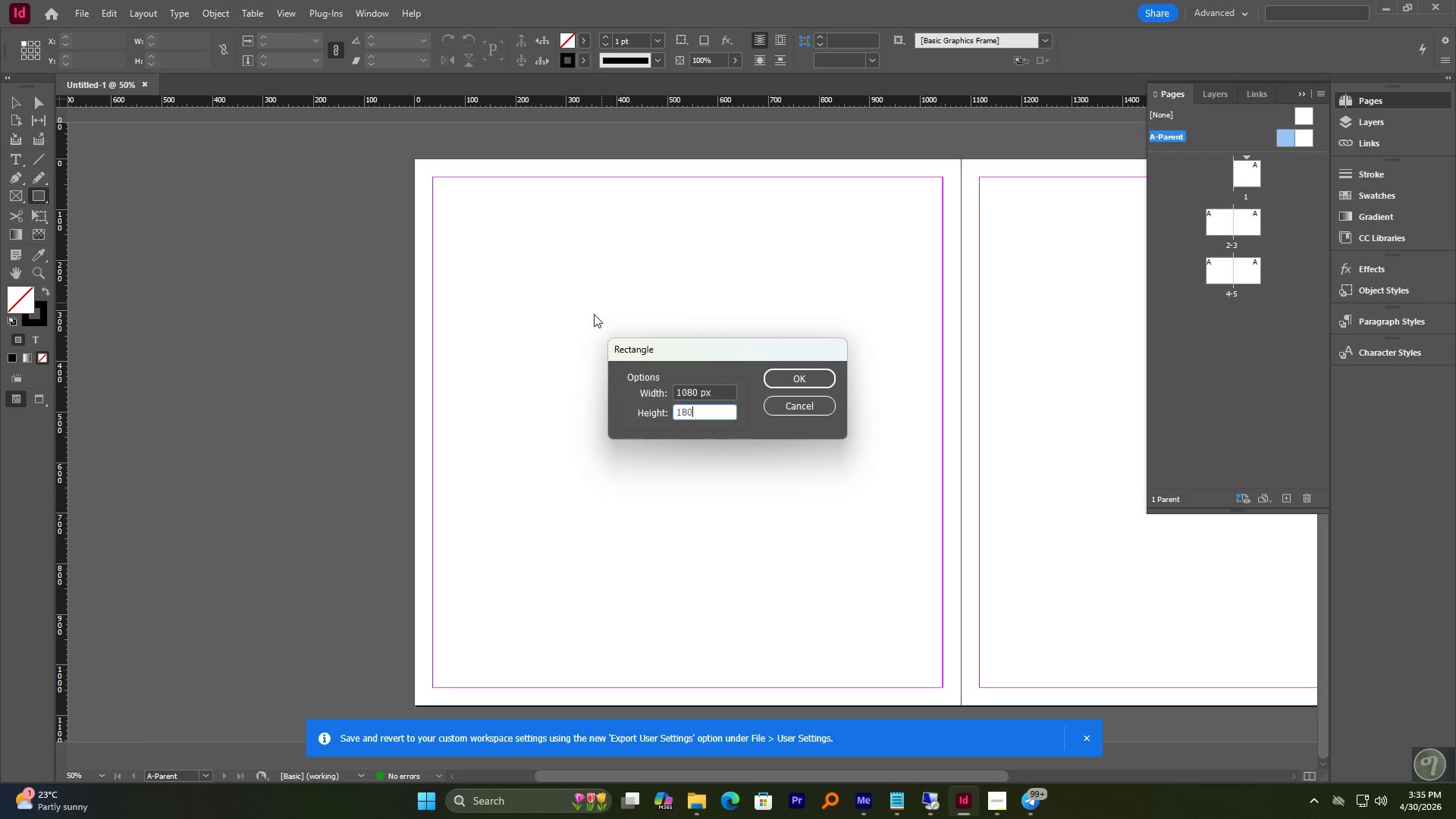 
key(Numpad0)
 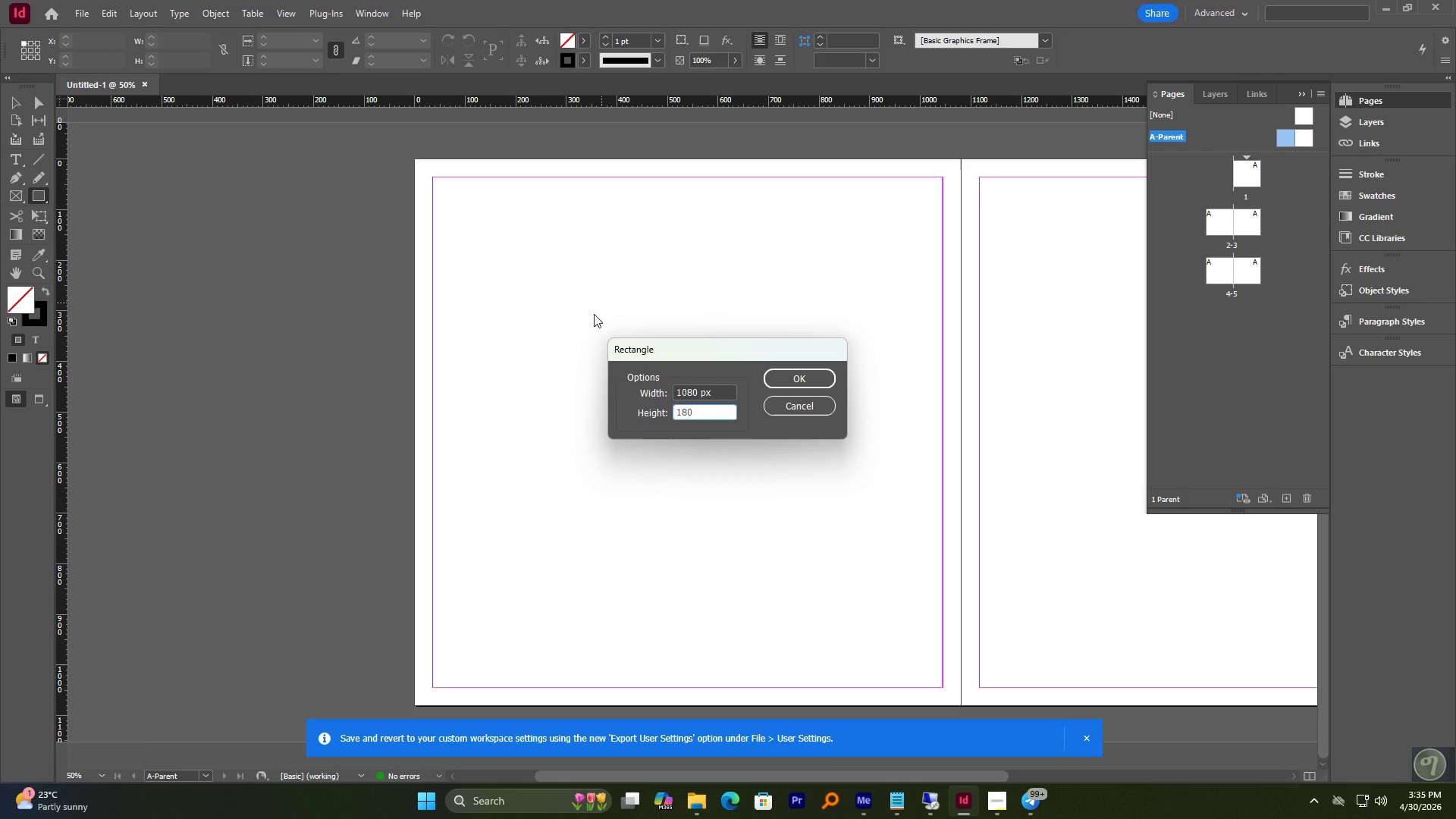 
key(ArrowLeft)
 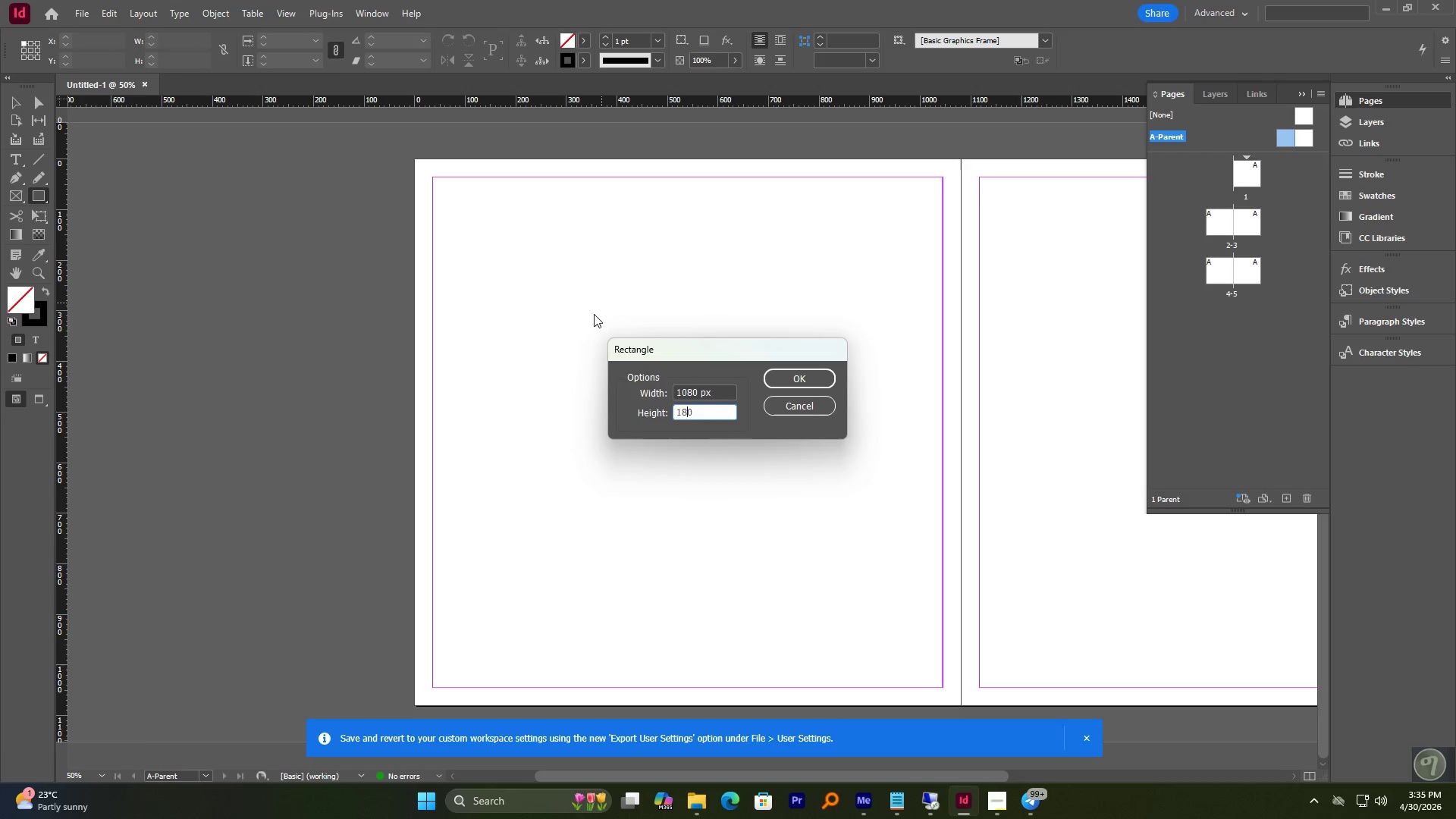 
key(ArrowLeft)
 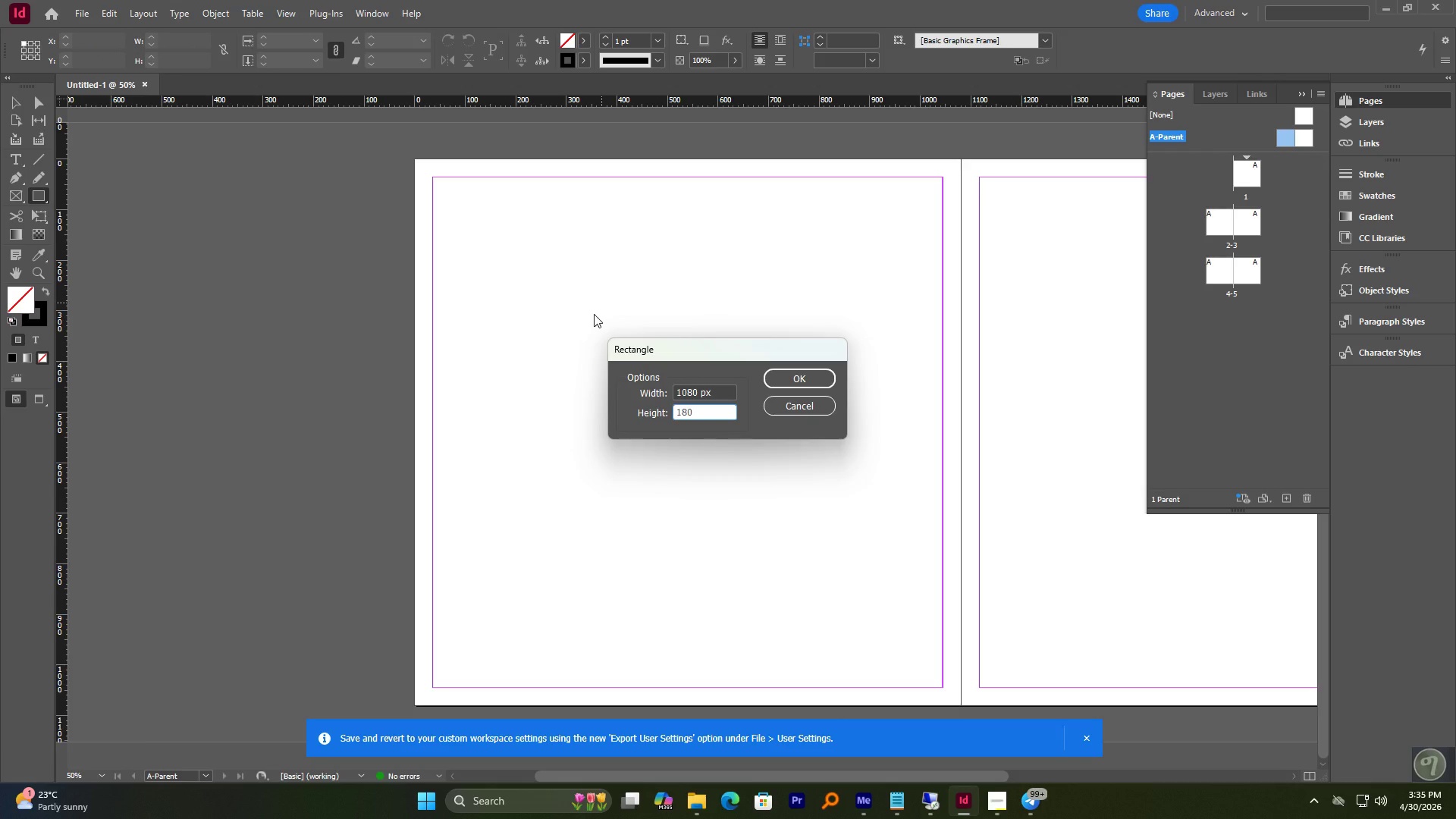 
key(NumpadDecimal)
 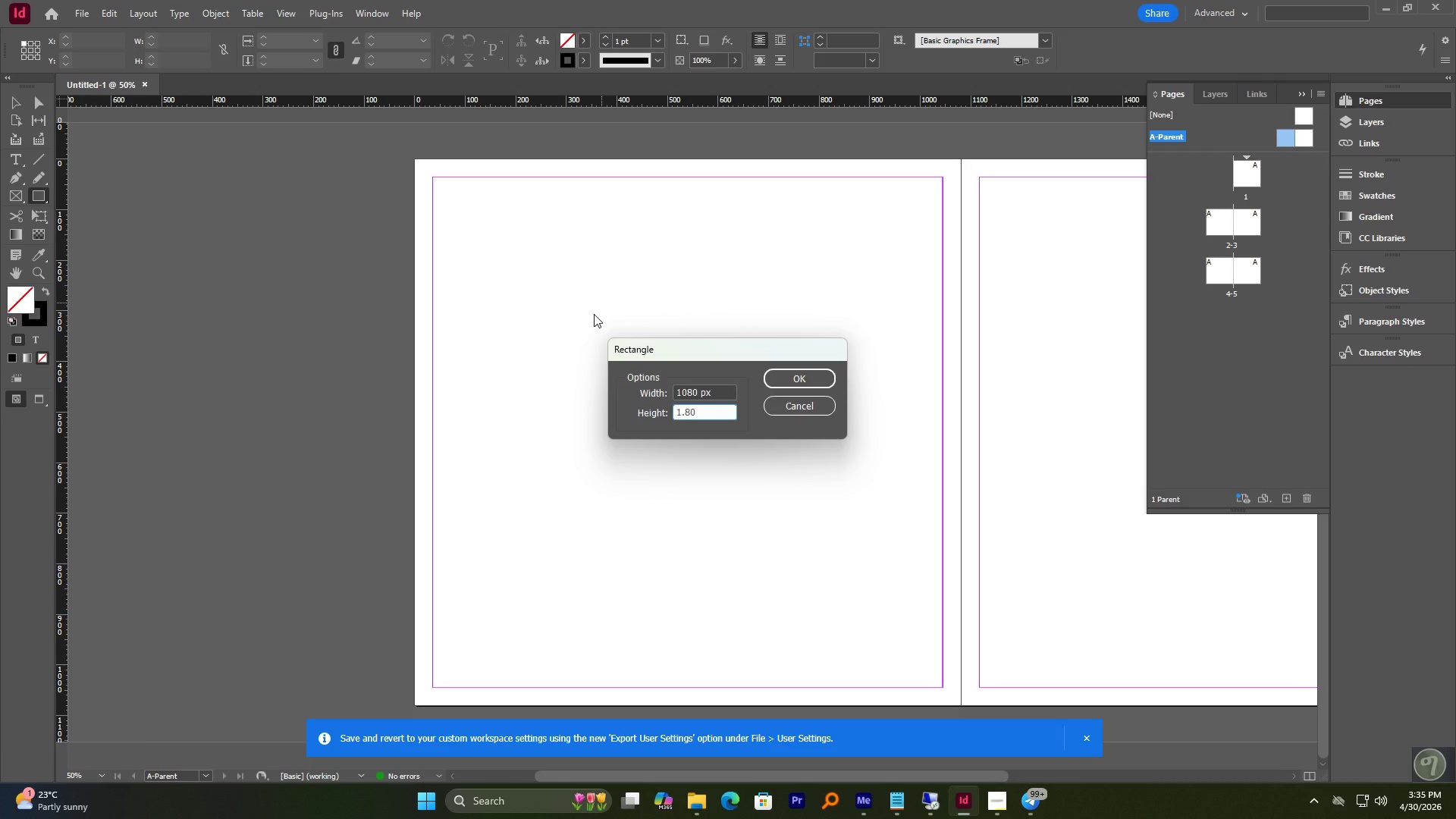 
key(Backspace)
 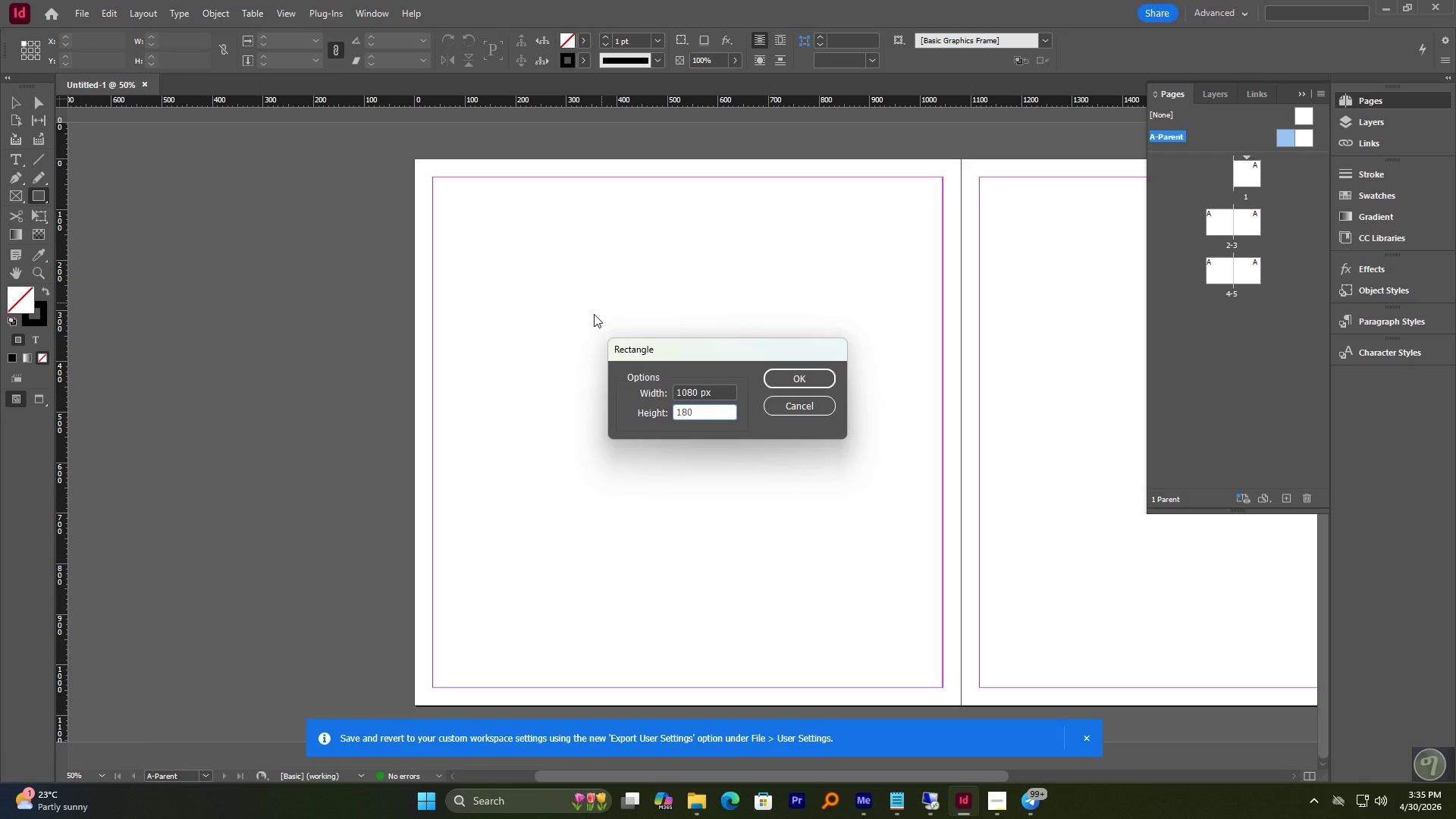 
key(Numpad0)
 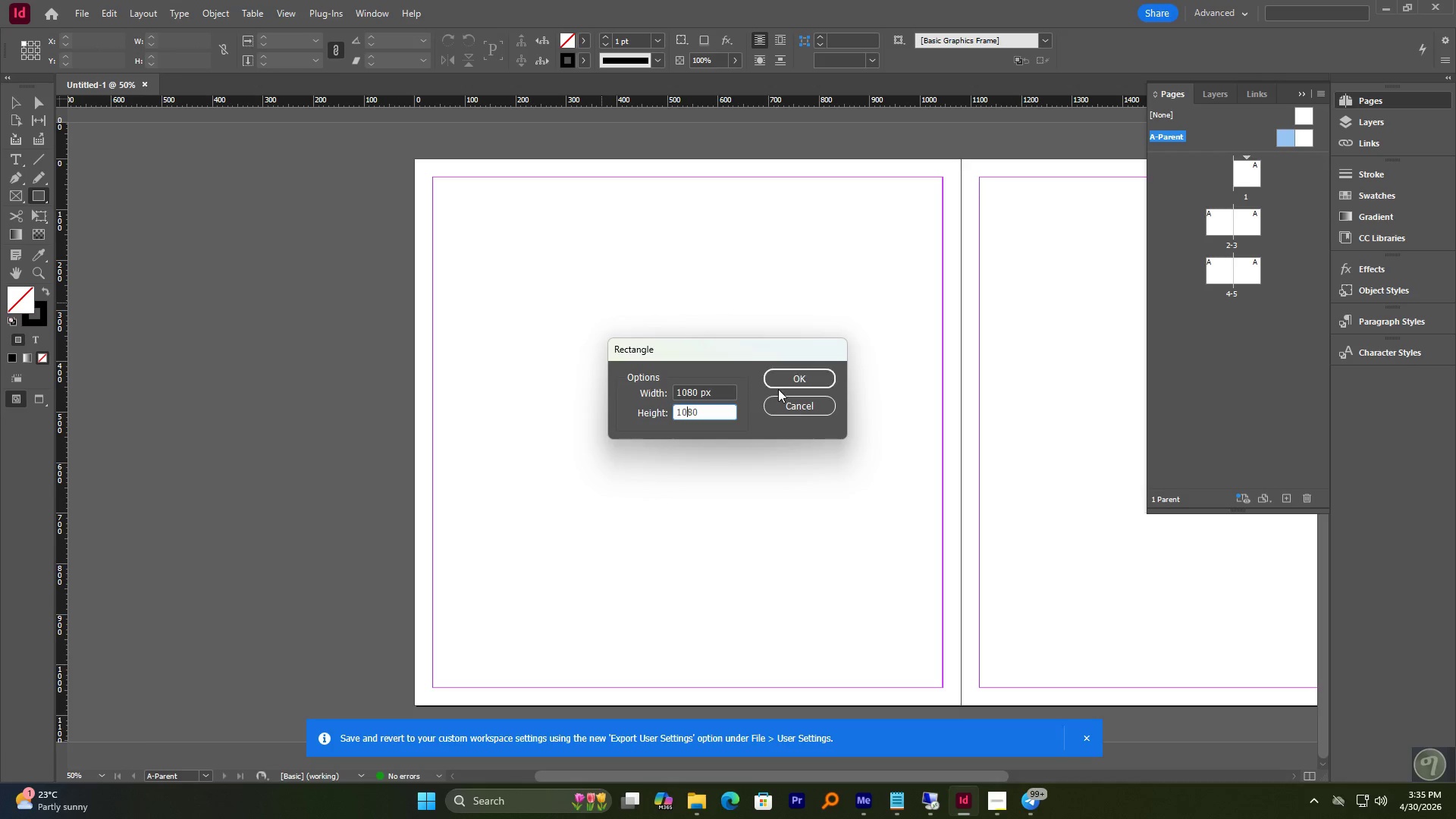 
left_click([788, 374])
 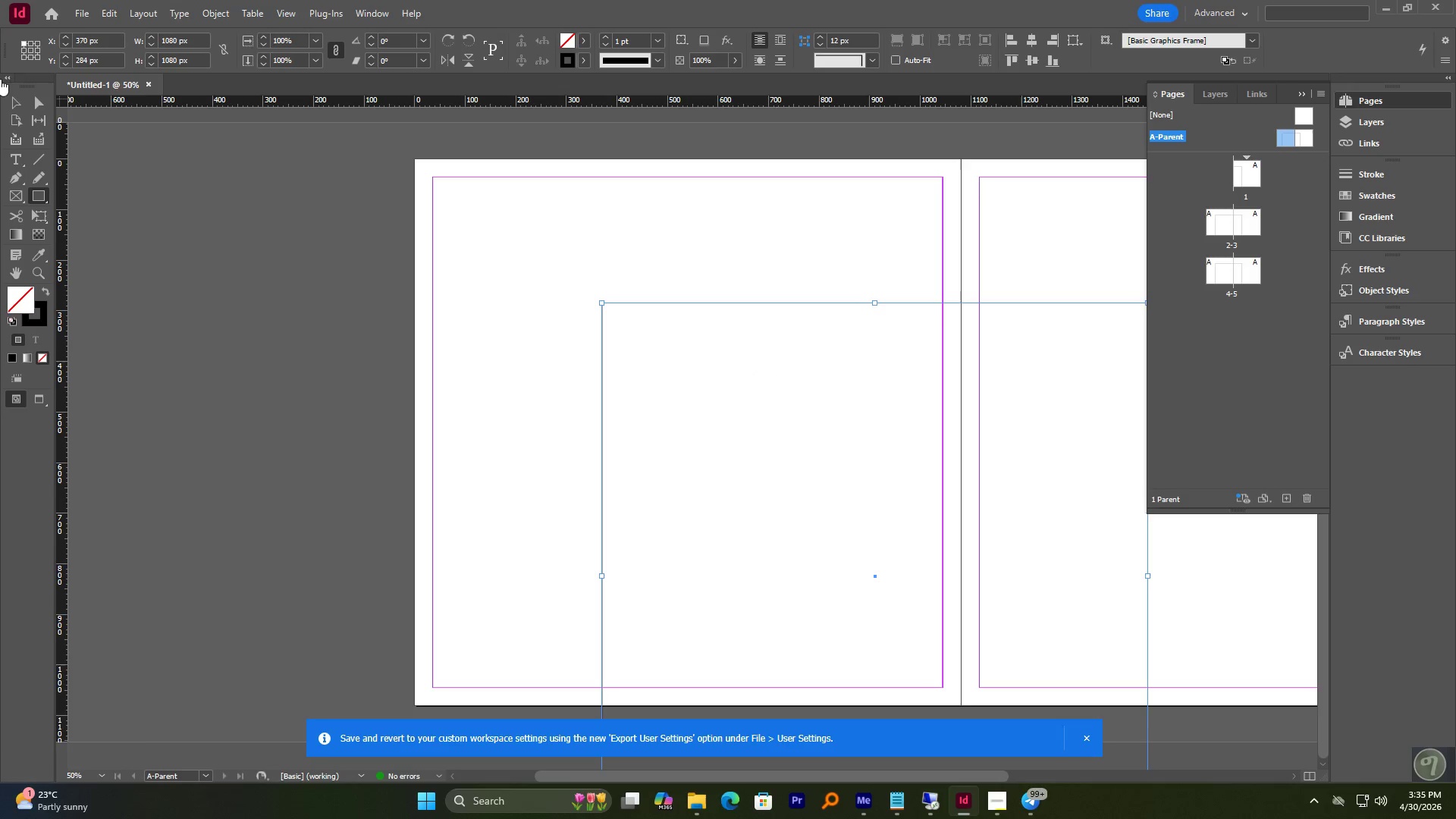 
left_click([9, 98])
 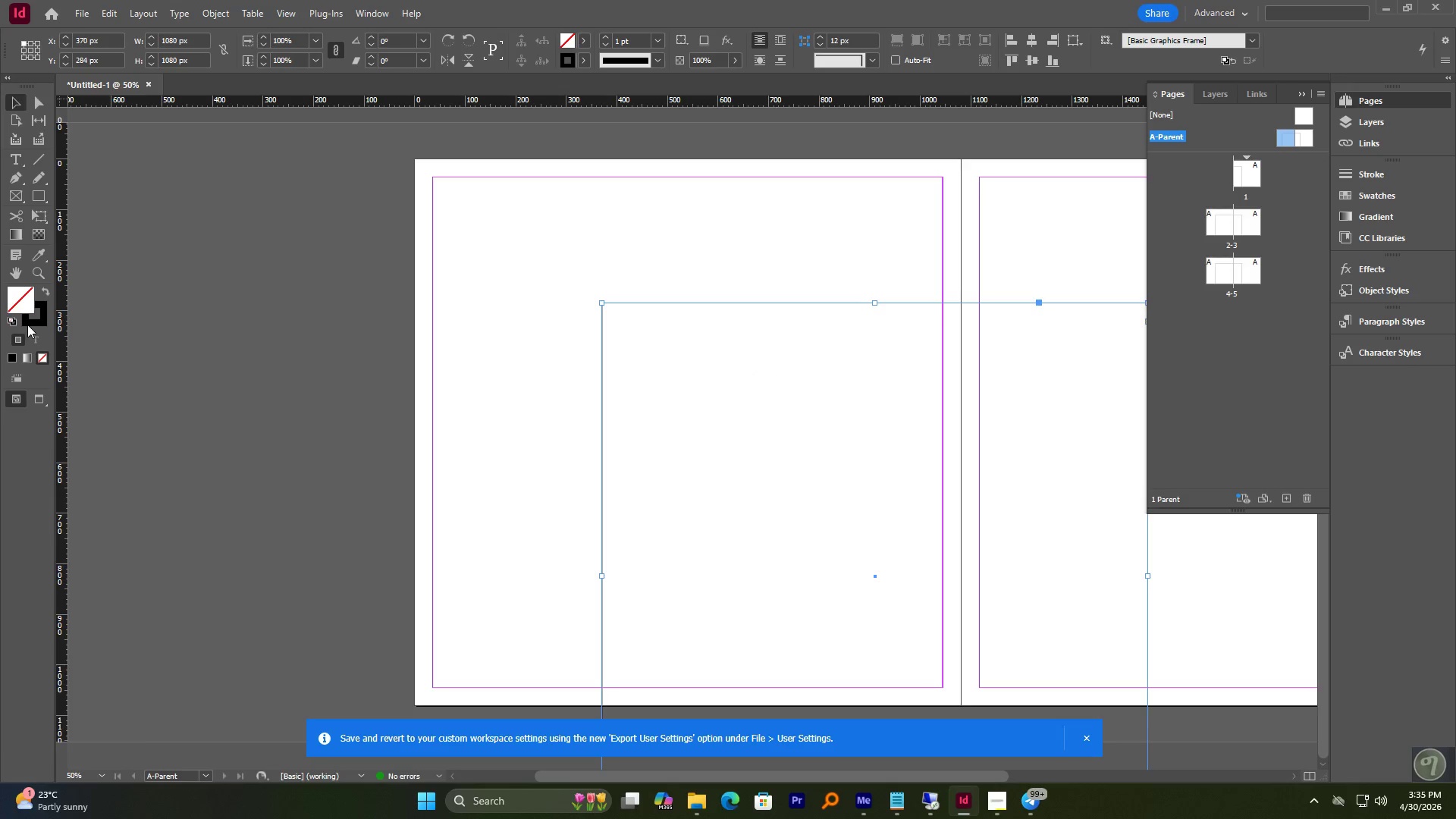 
left_click([36, 324])
 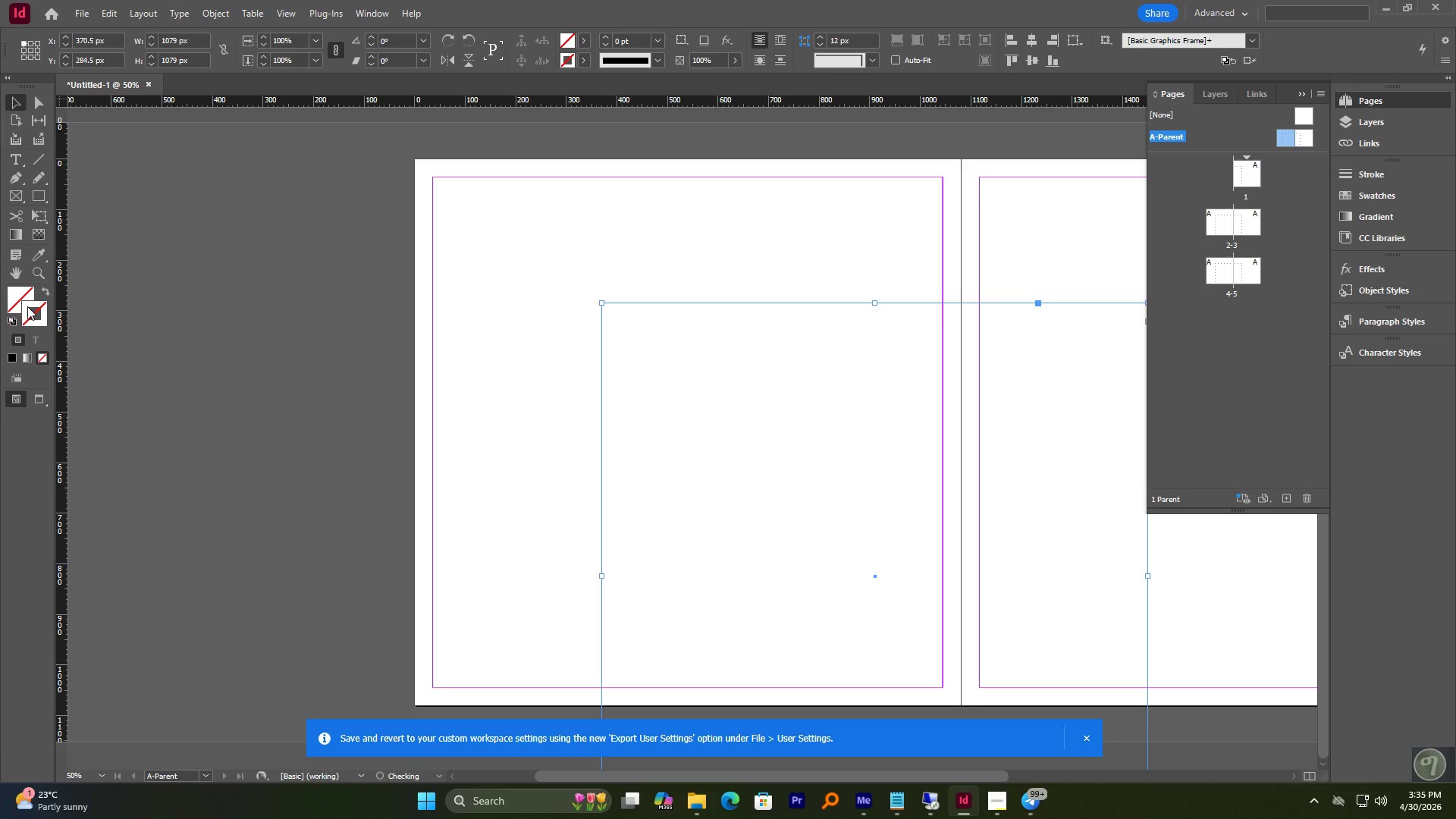 
double_click([20, 299])
 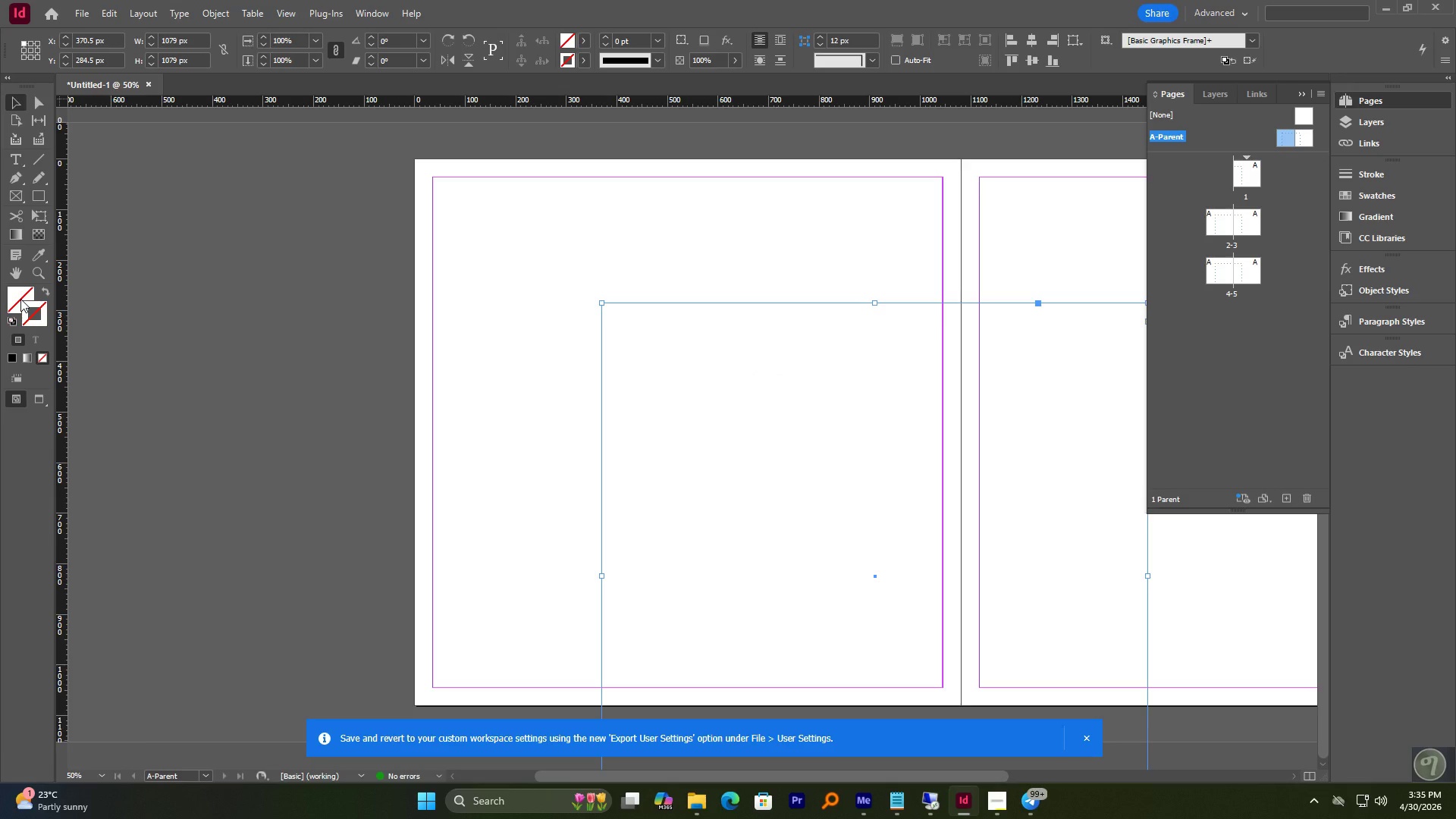 
triple_click([20, 299])
 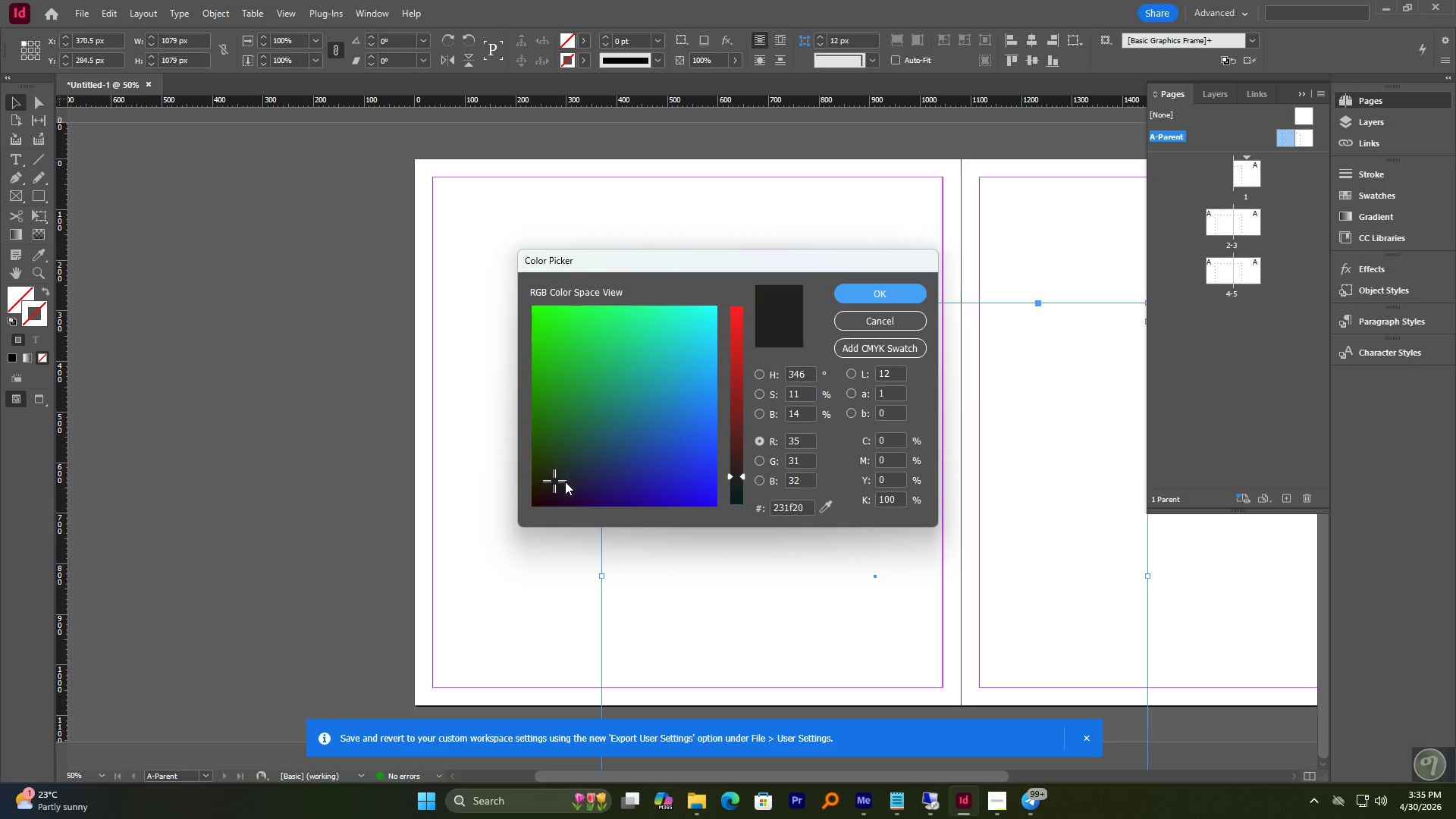 
left_click_drag(start_coordinate=[554, 480], to_coordinate=[537, 497])
 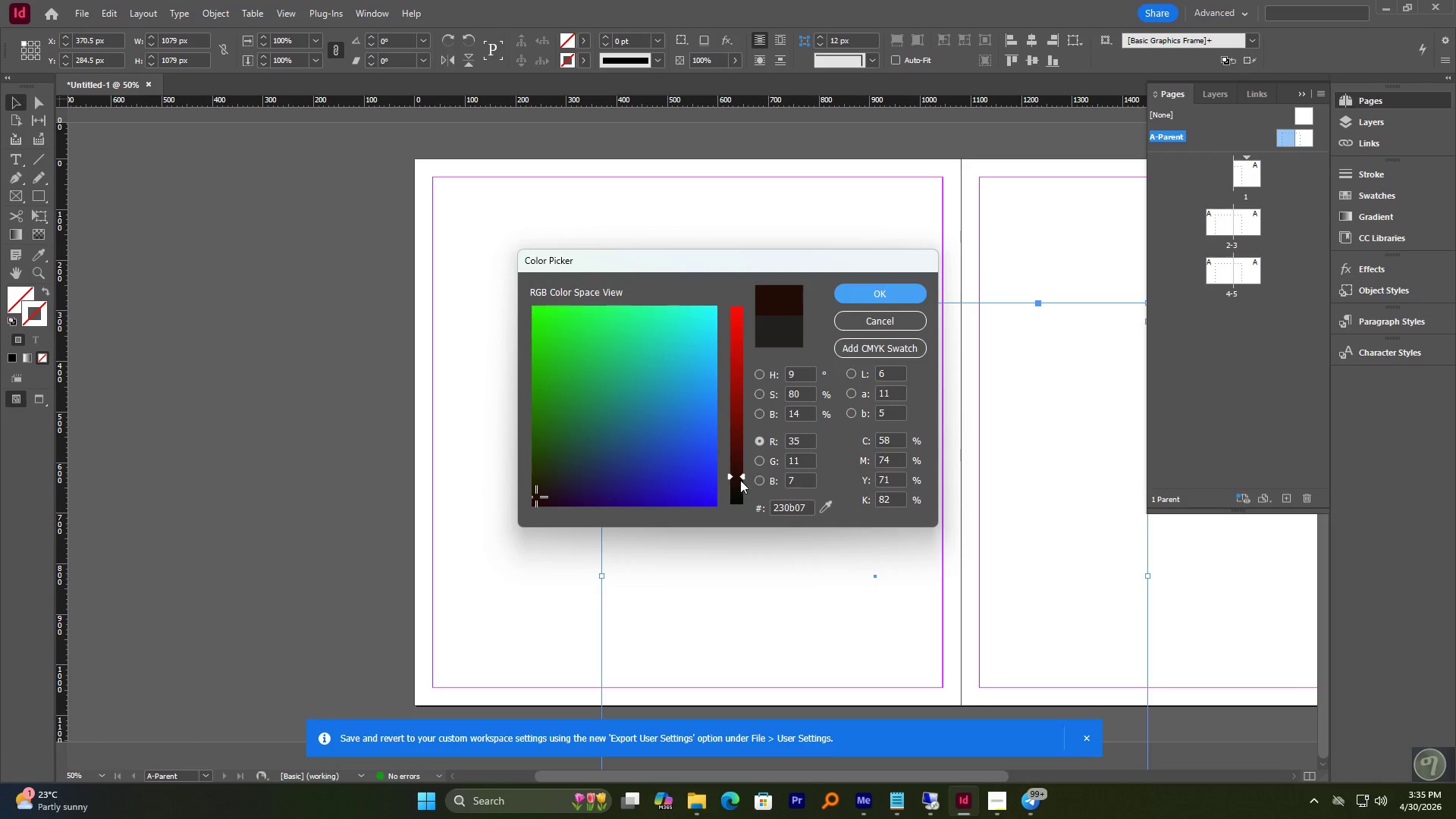 
left_click_drag(start_coordinate=[739, 482], to_coordinate=[739, 486])
 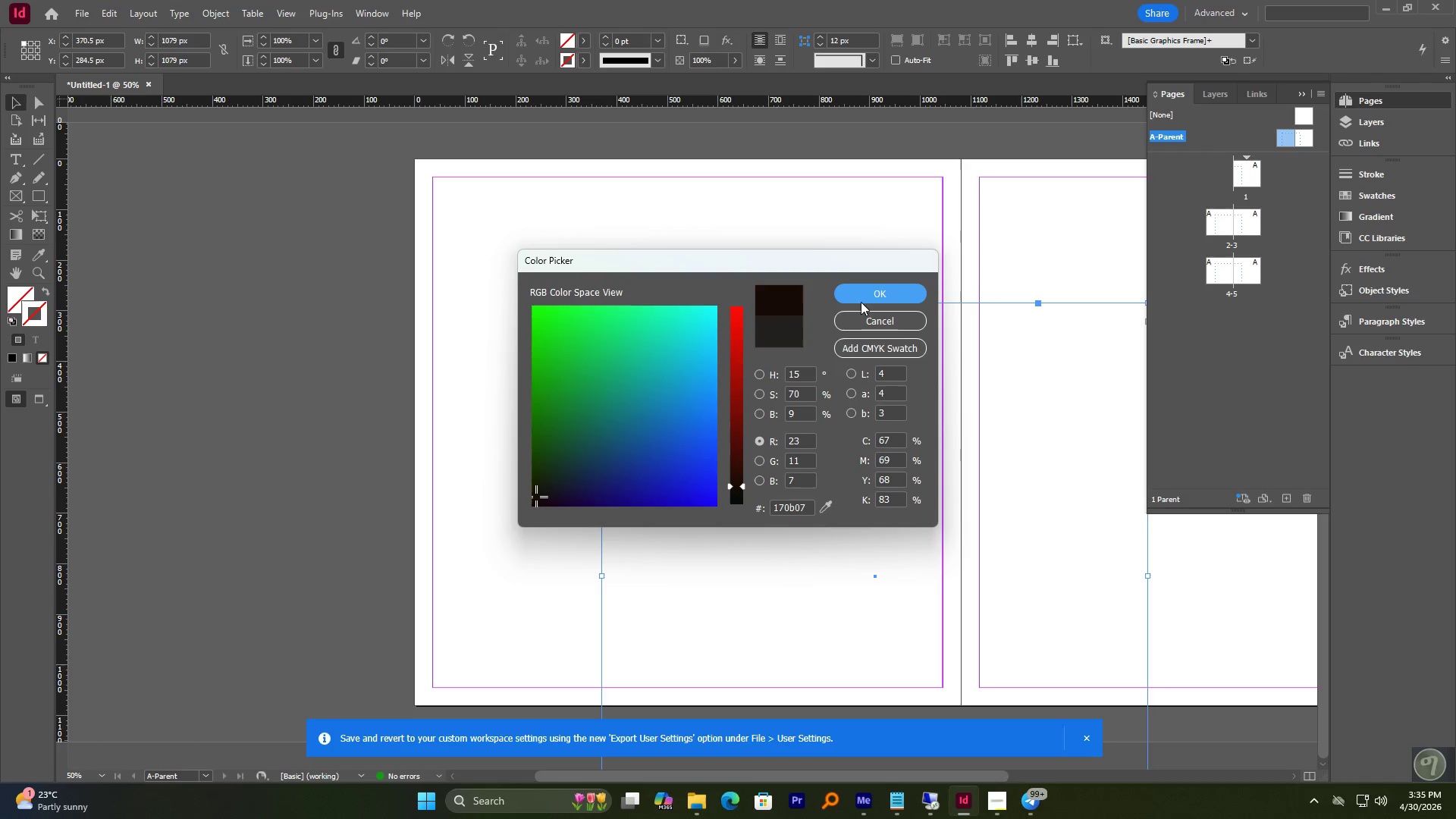 
left_click([863, 297])
 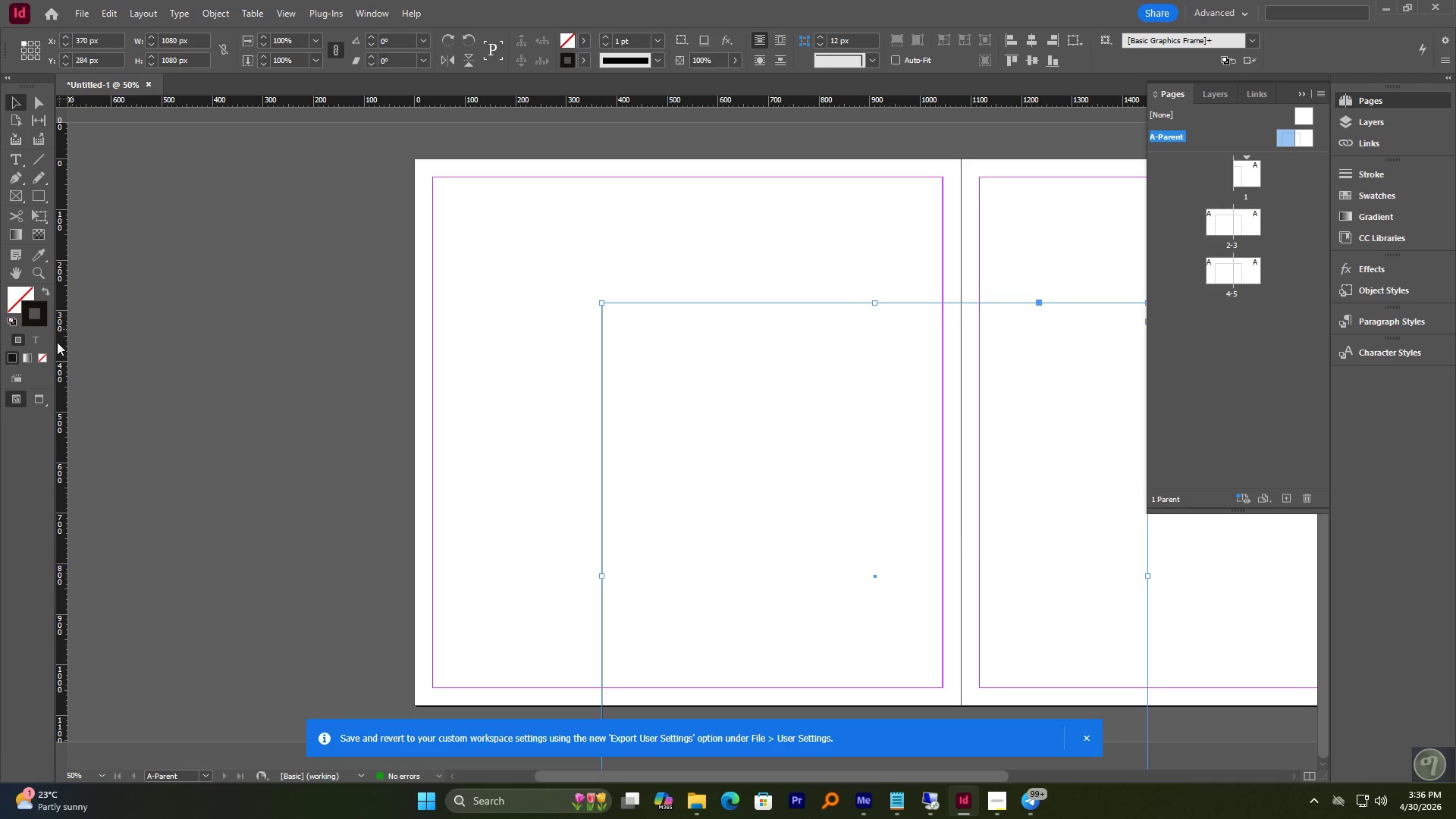 
left_click([39, 354])
 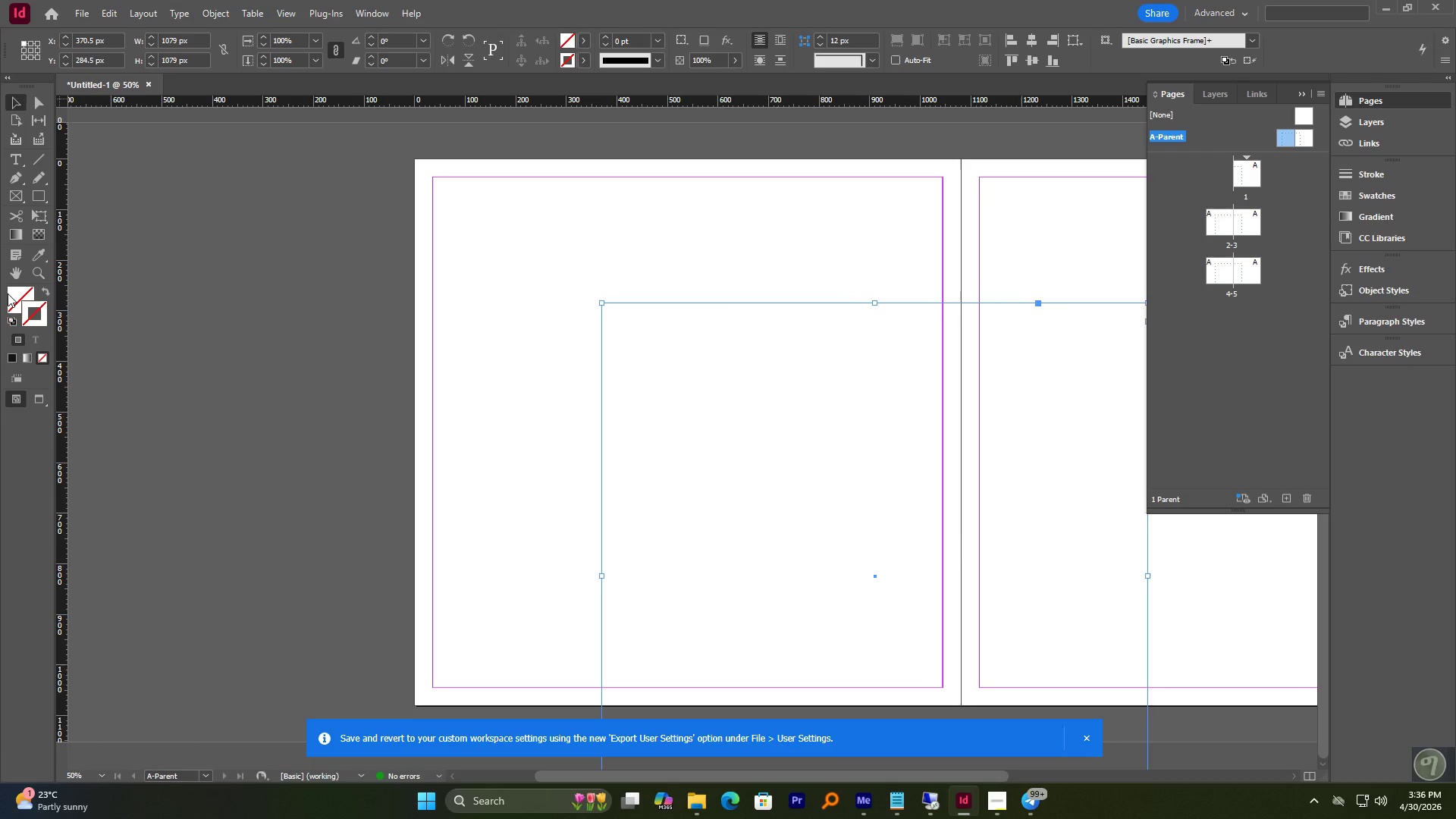 
left_click([8, 293])
 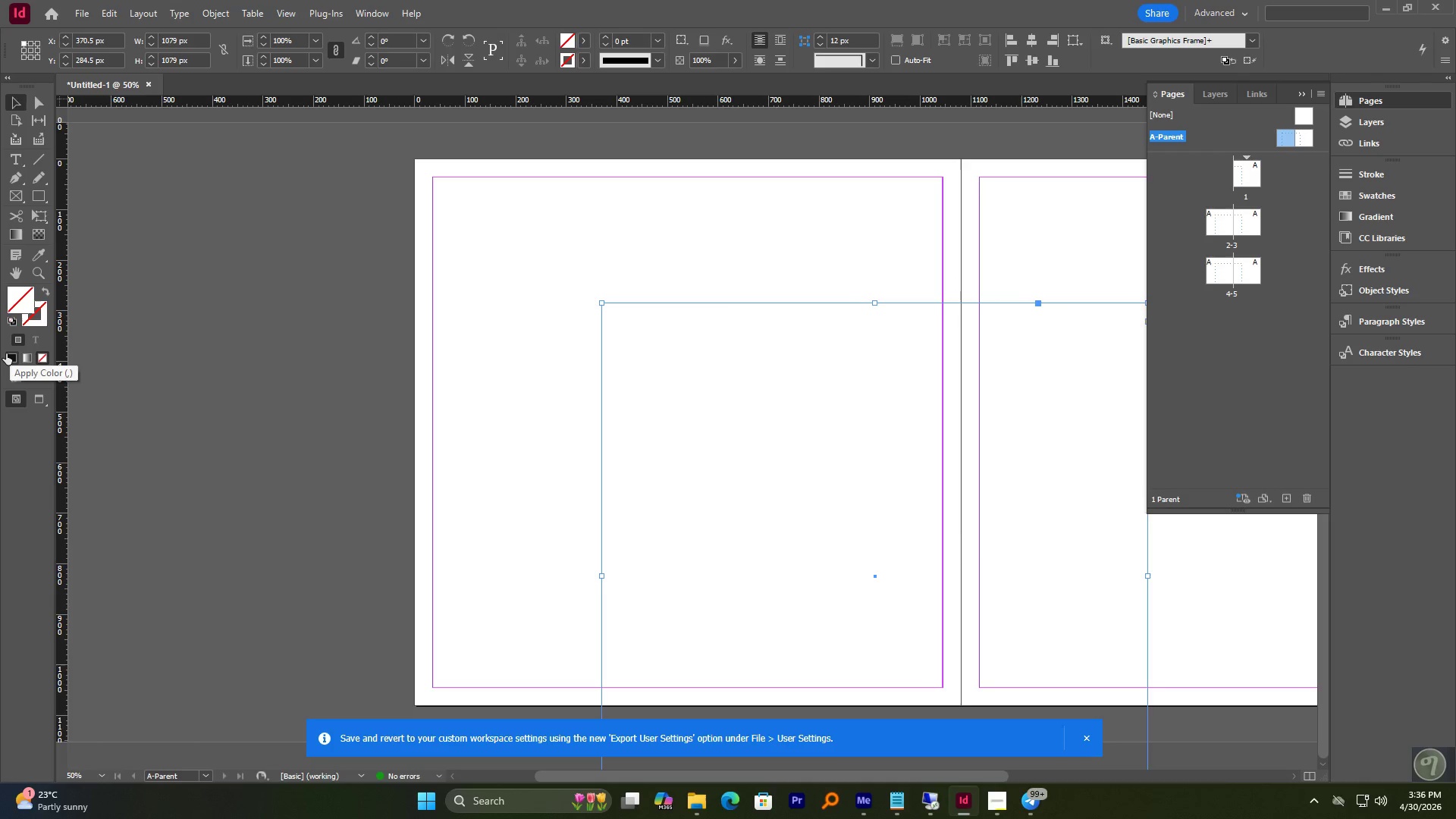 
left_click([9, 354])
 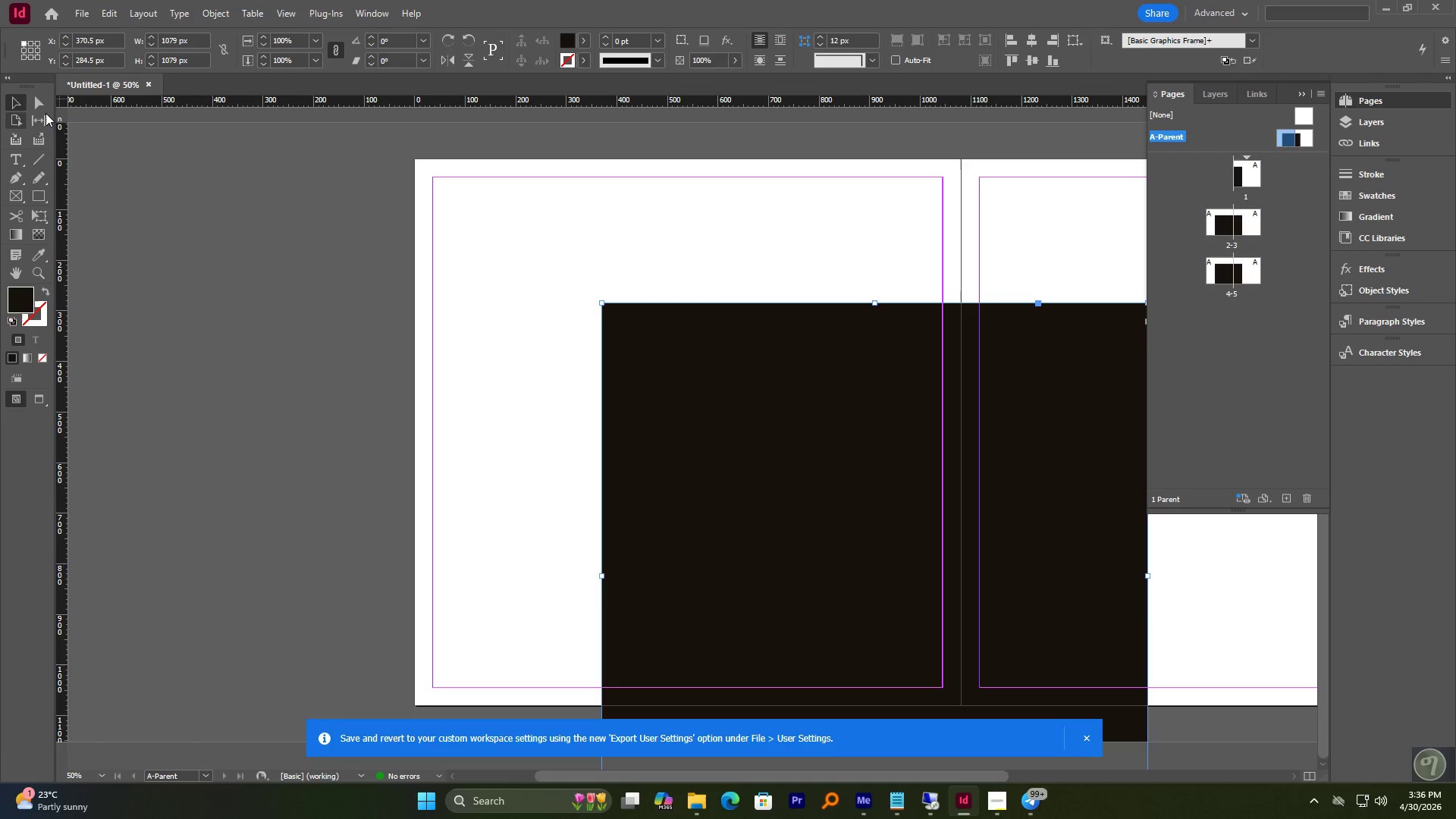 
left_click_drag(start_coordinate=[745, 413], to_coordinate=[560, 271])
 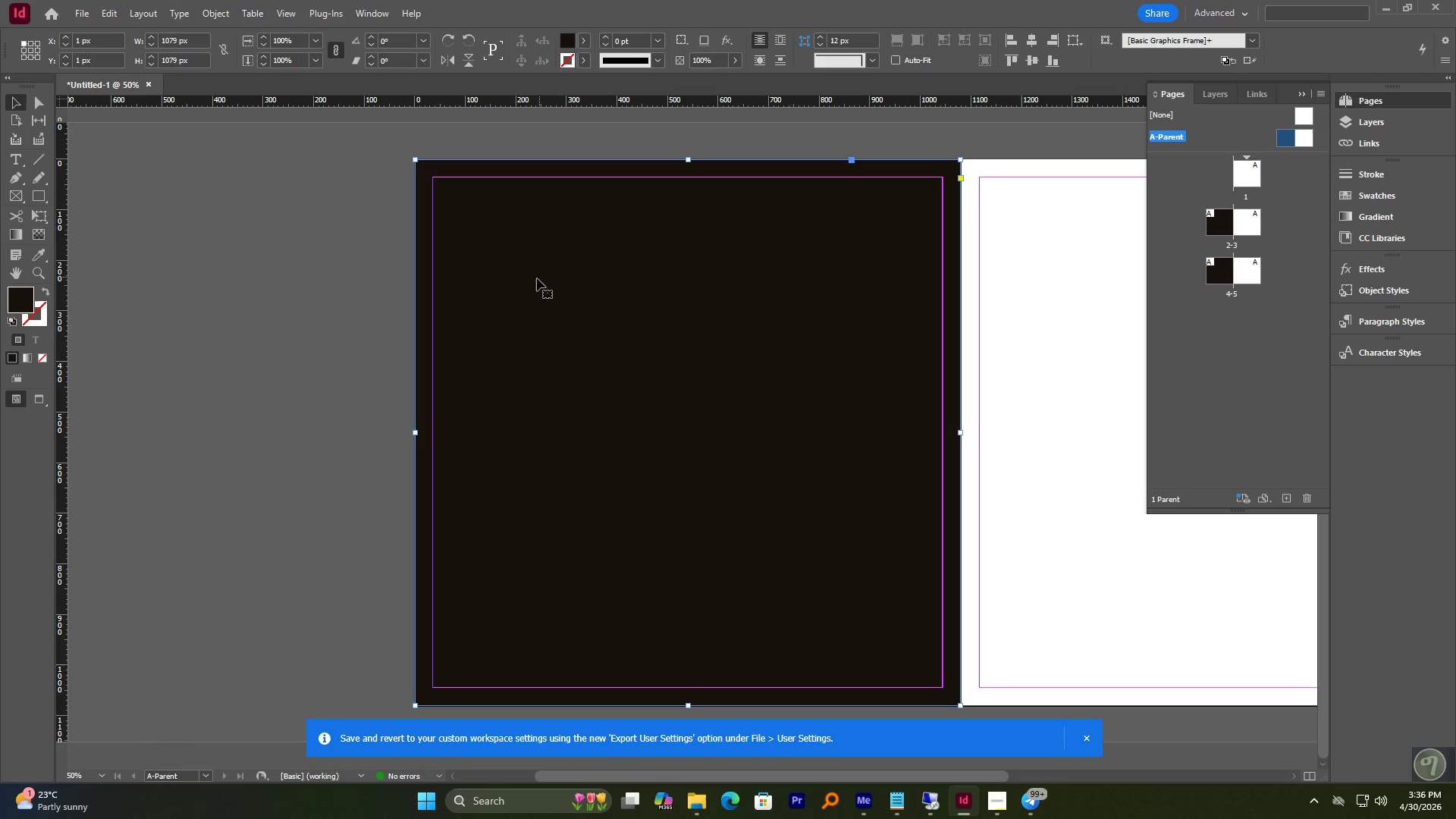 
hold_key(key=AltLeft, duration=1.22)
scroll: coordinate [536, 278], scroll_direction: down, amount: 1.0
 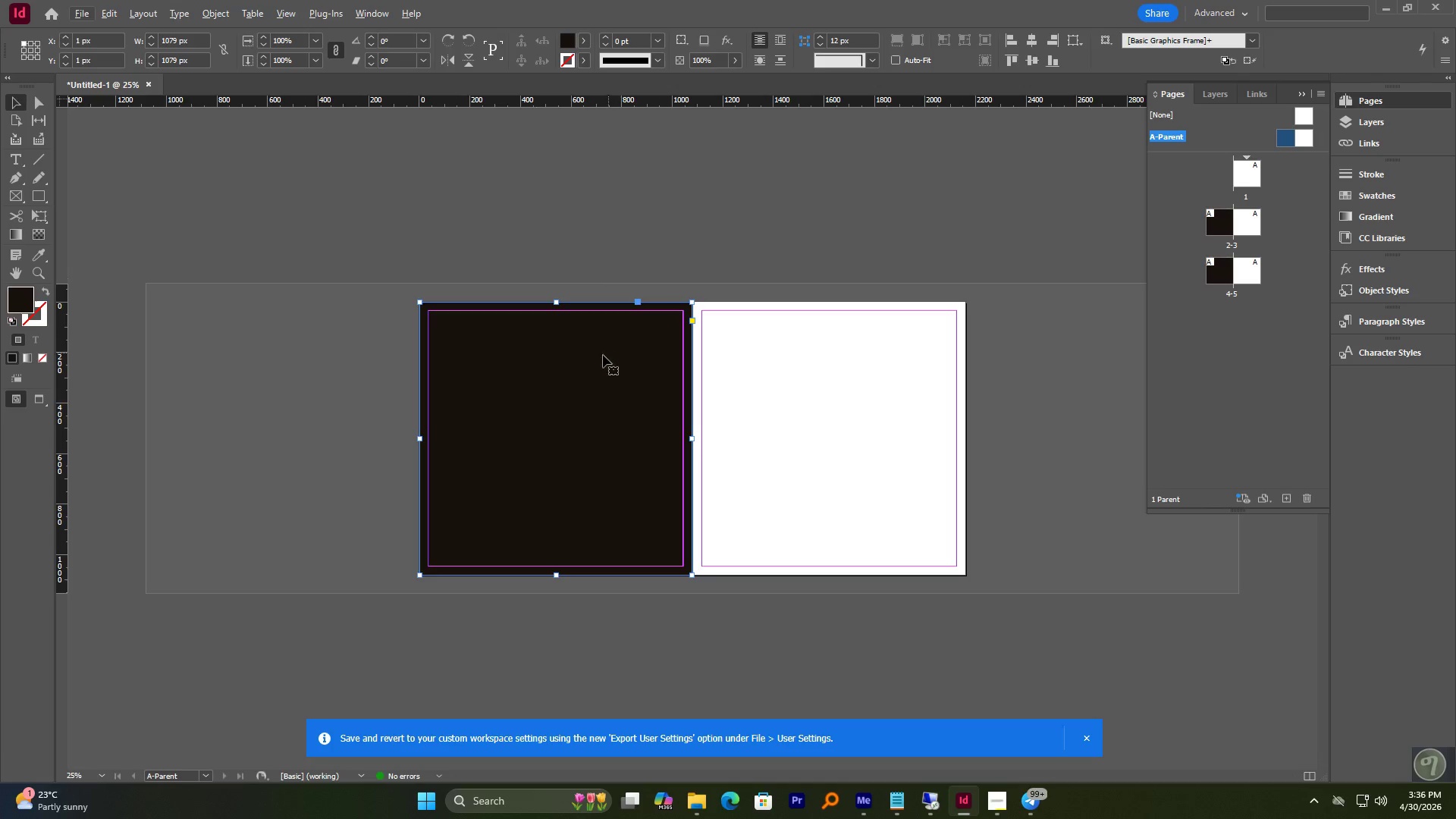 
hold_key(key=AltLeft, duration=3.97)
left_click_drag(start_coordinate=[585, 366], to_coordinate=[856, 391])
 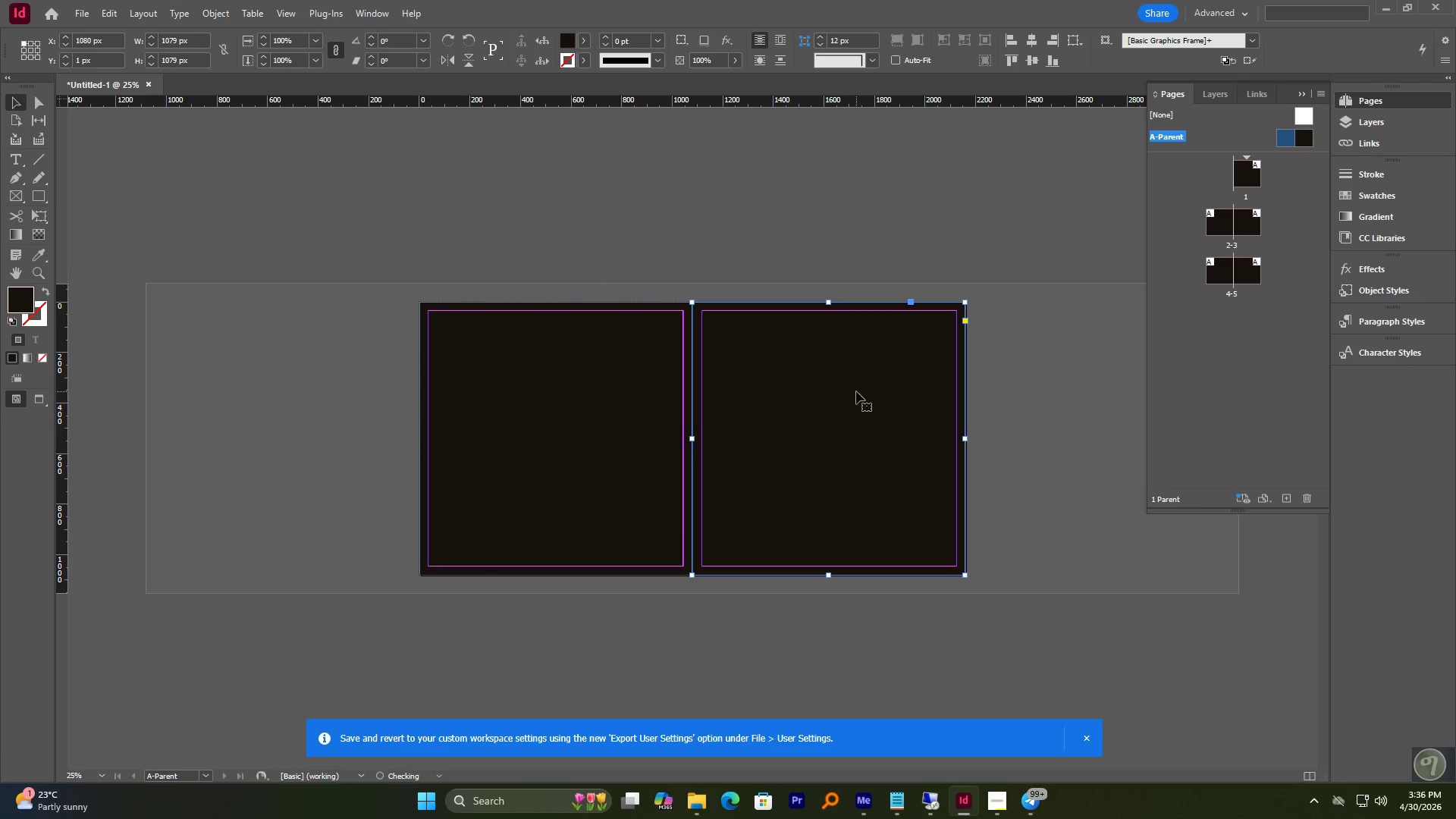 
hold_key(key=ShiftLeft, duration=3.12)
 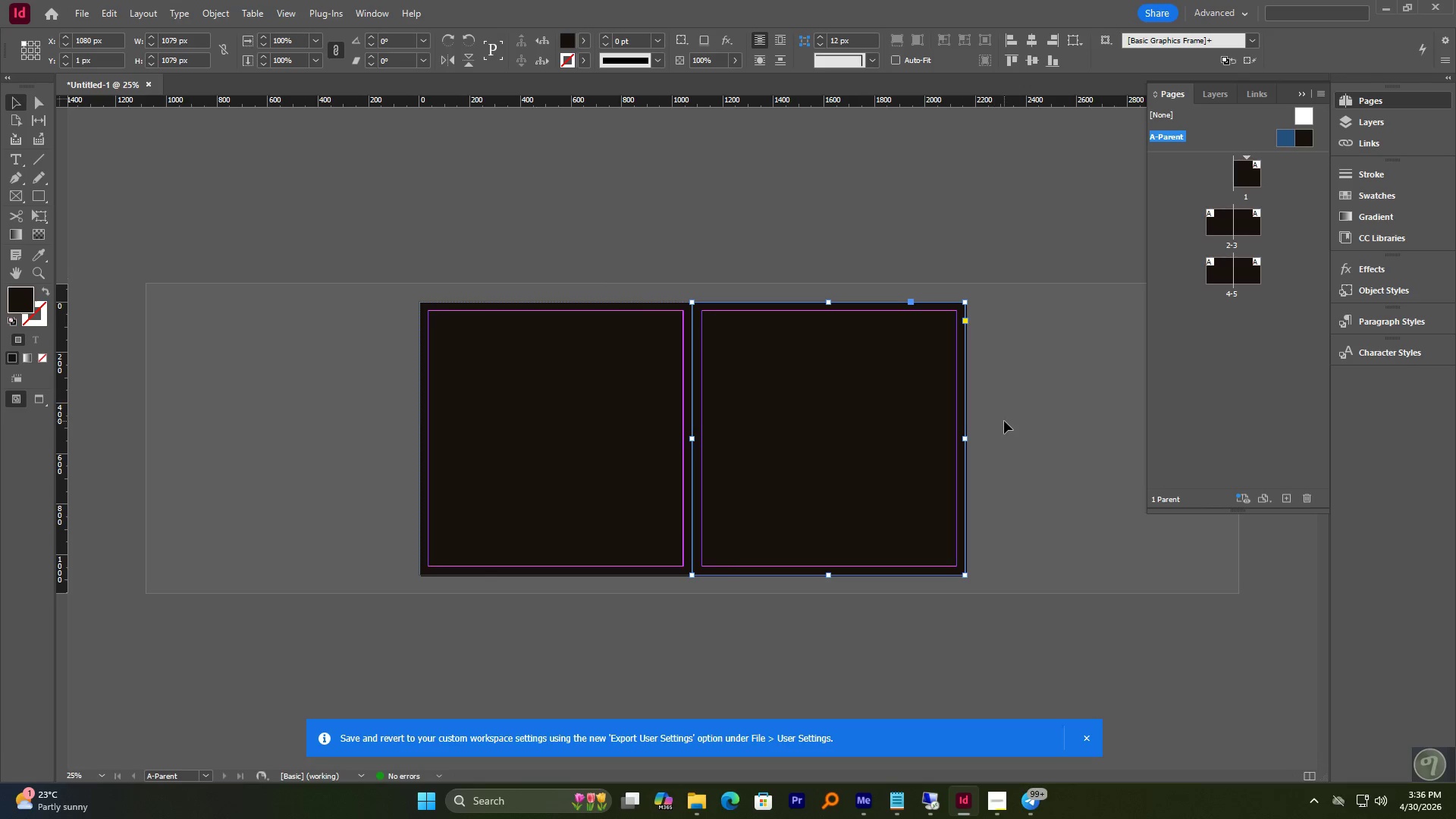 
left_click([1004, 421])
 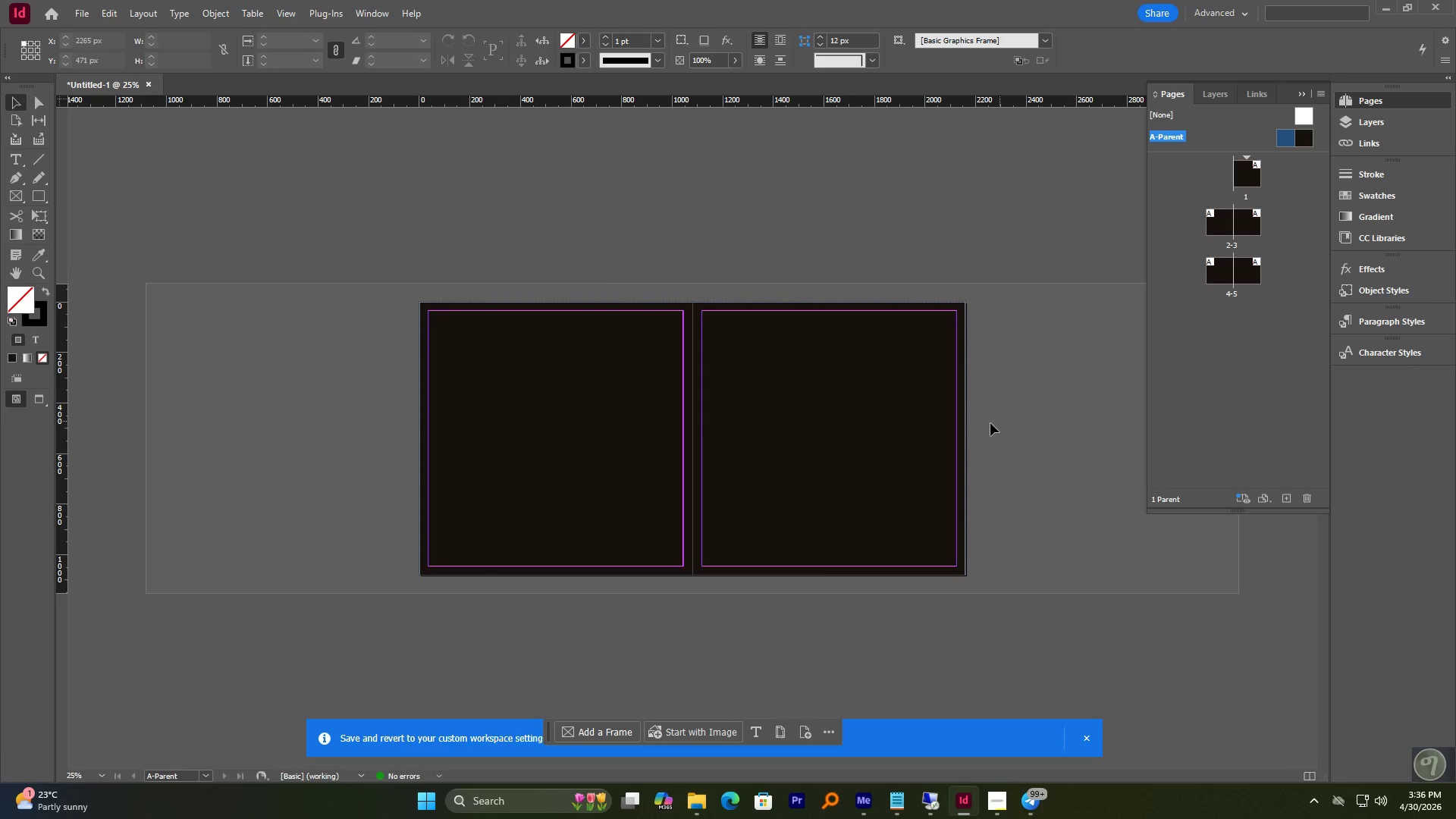 
hold_key(key=AltLeft, duration=3.27)
scroll: coordinate [998, 396], scroll_direction: up, amount: 3.0
 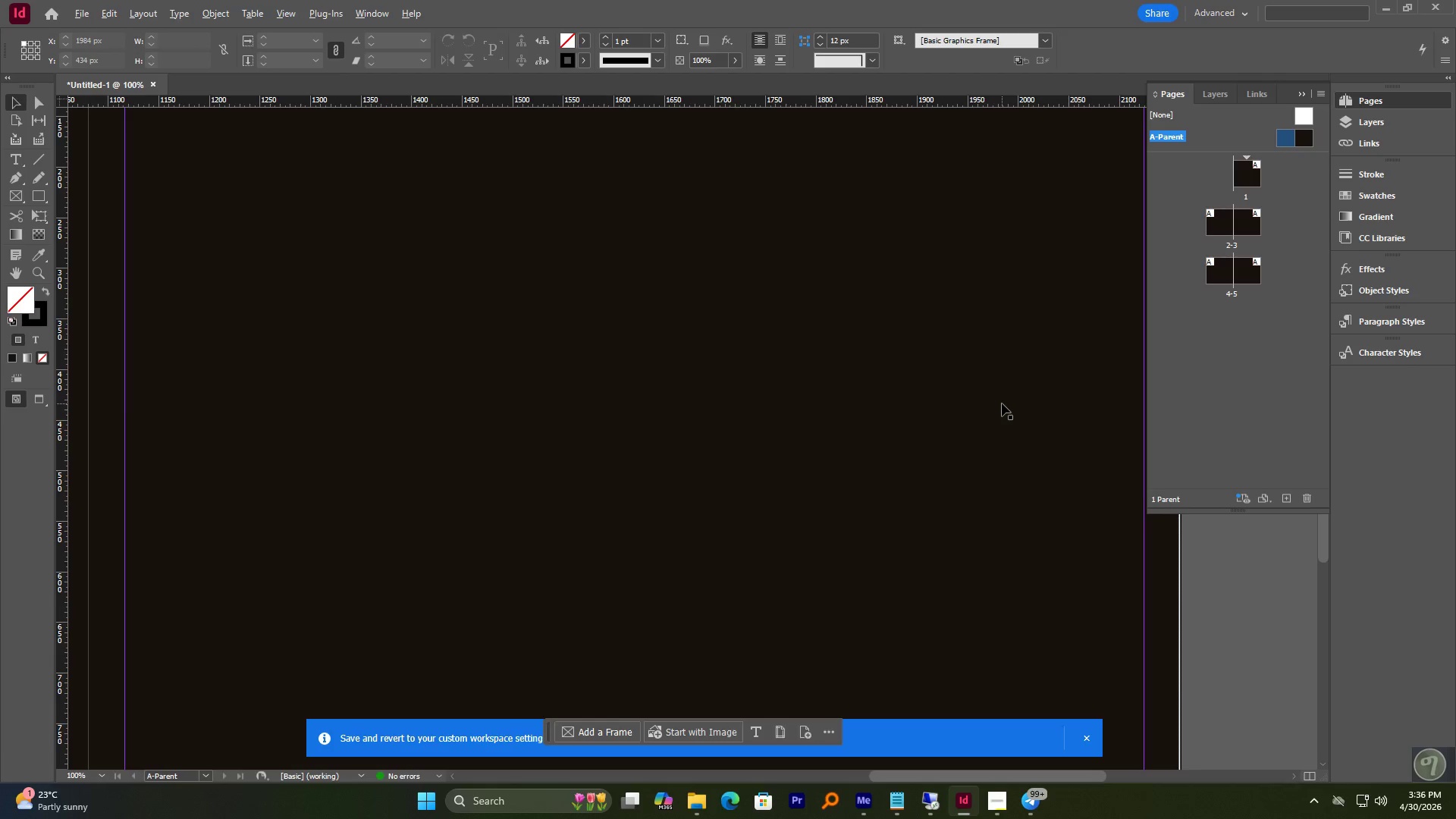 
scroll: coordinate [1002, 404], scroll_direction: down, amount: 1.0
 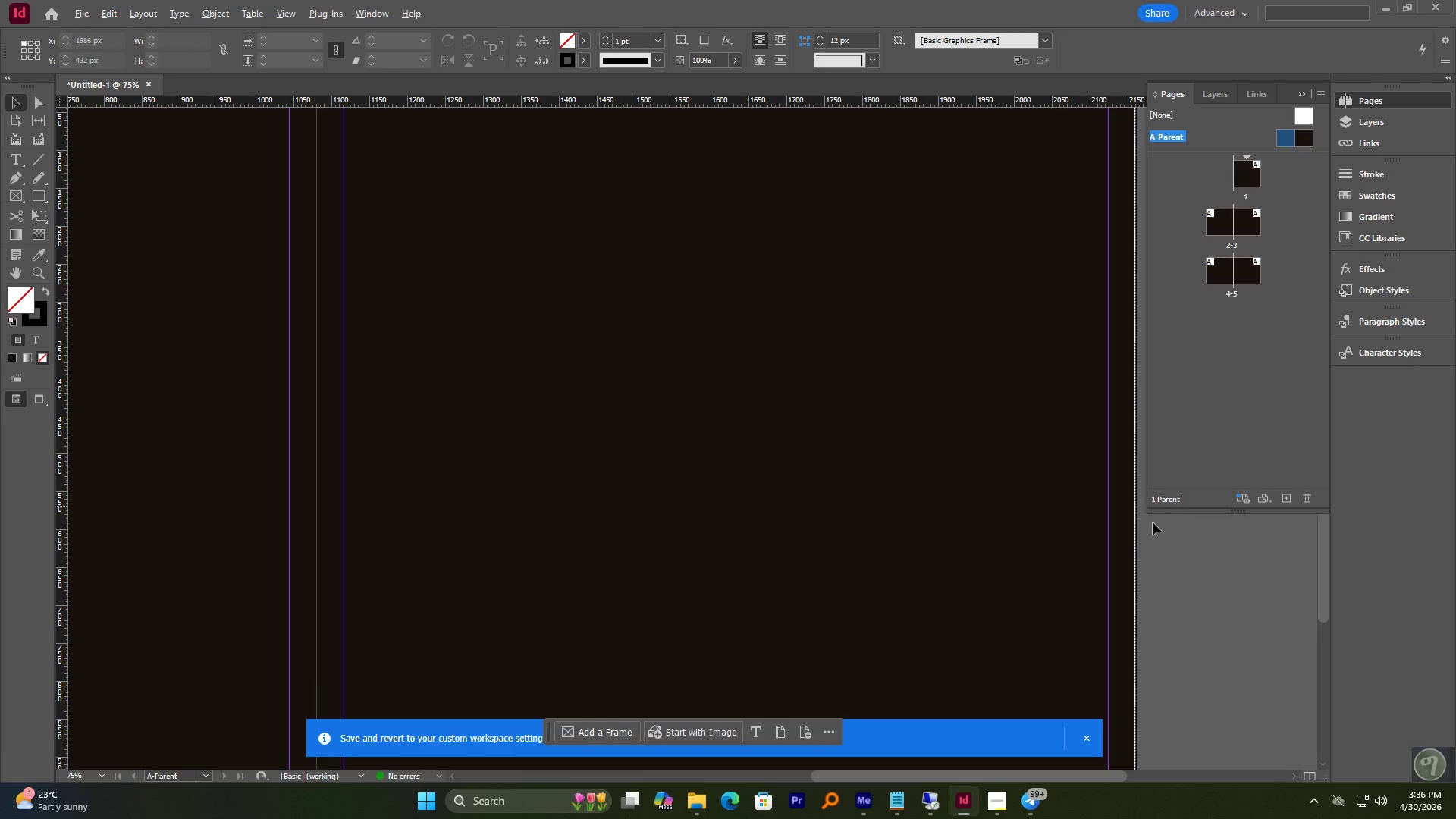 
scroll: coordinate [1130, 529], scroll_direction: up, amount: 1.0
 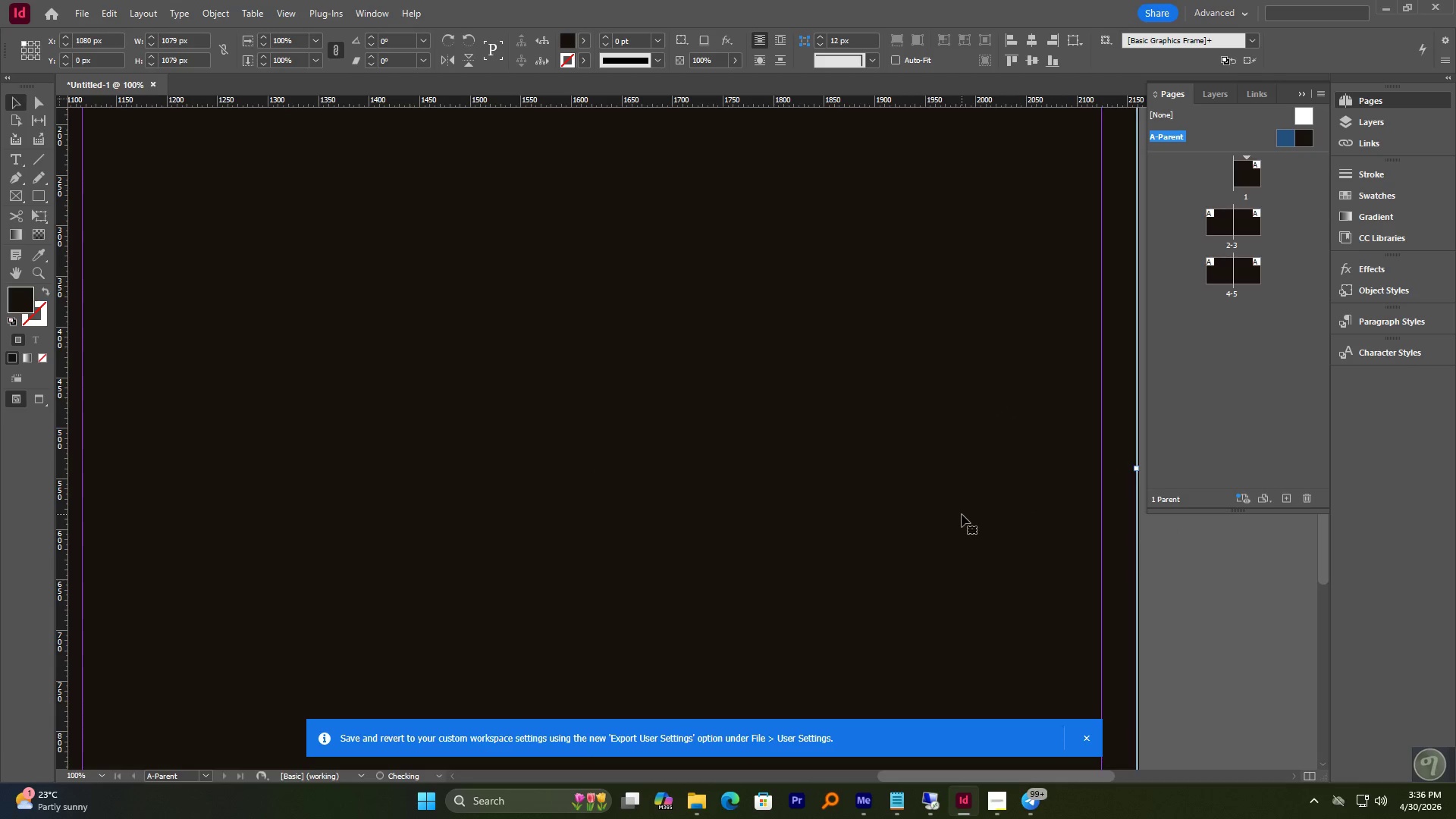 
left_click_drag(start_coordinate=[967, 514], to_coordinate=[973, 513])
 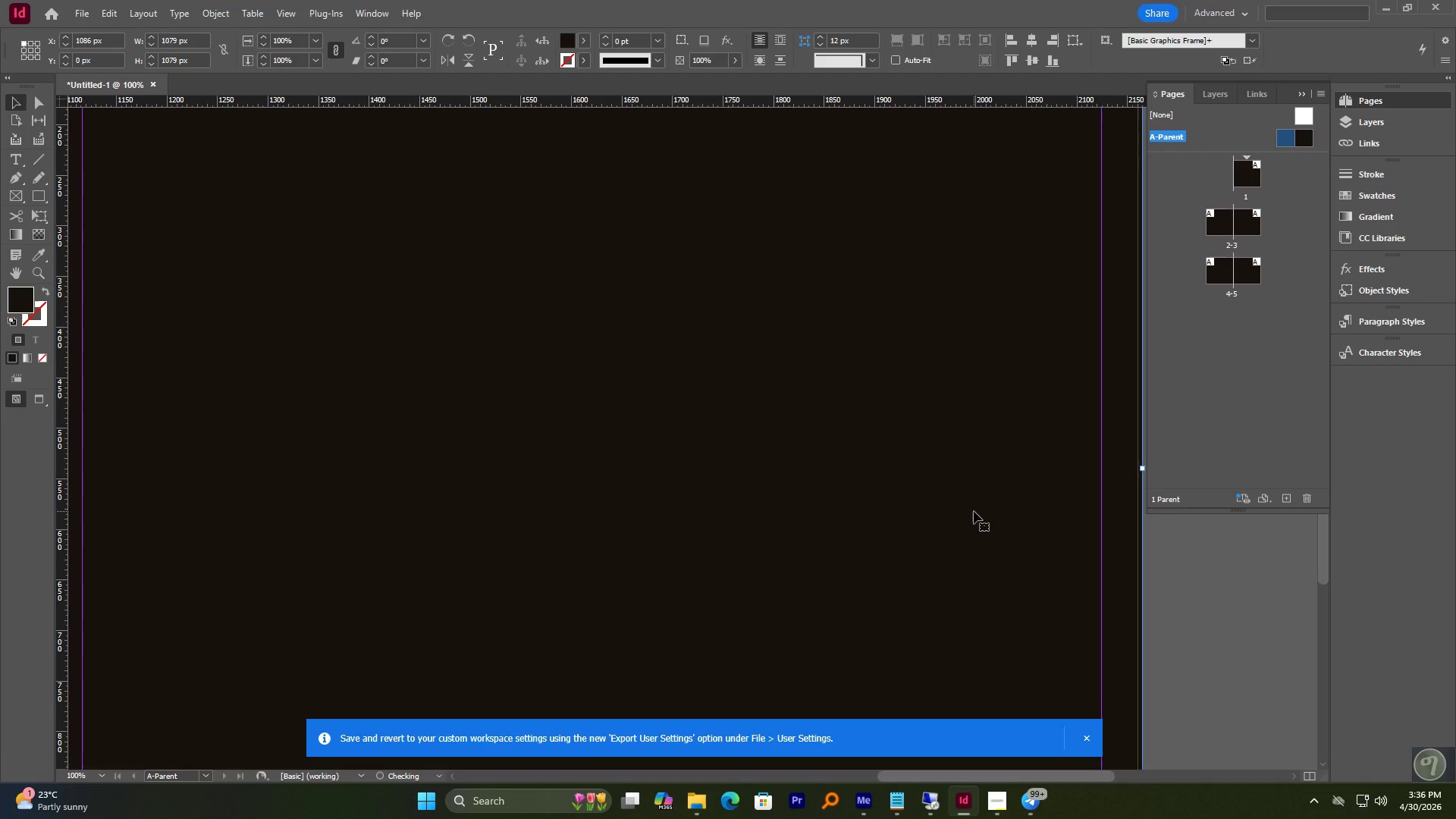 
key(Control+Z)
 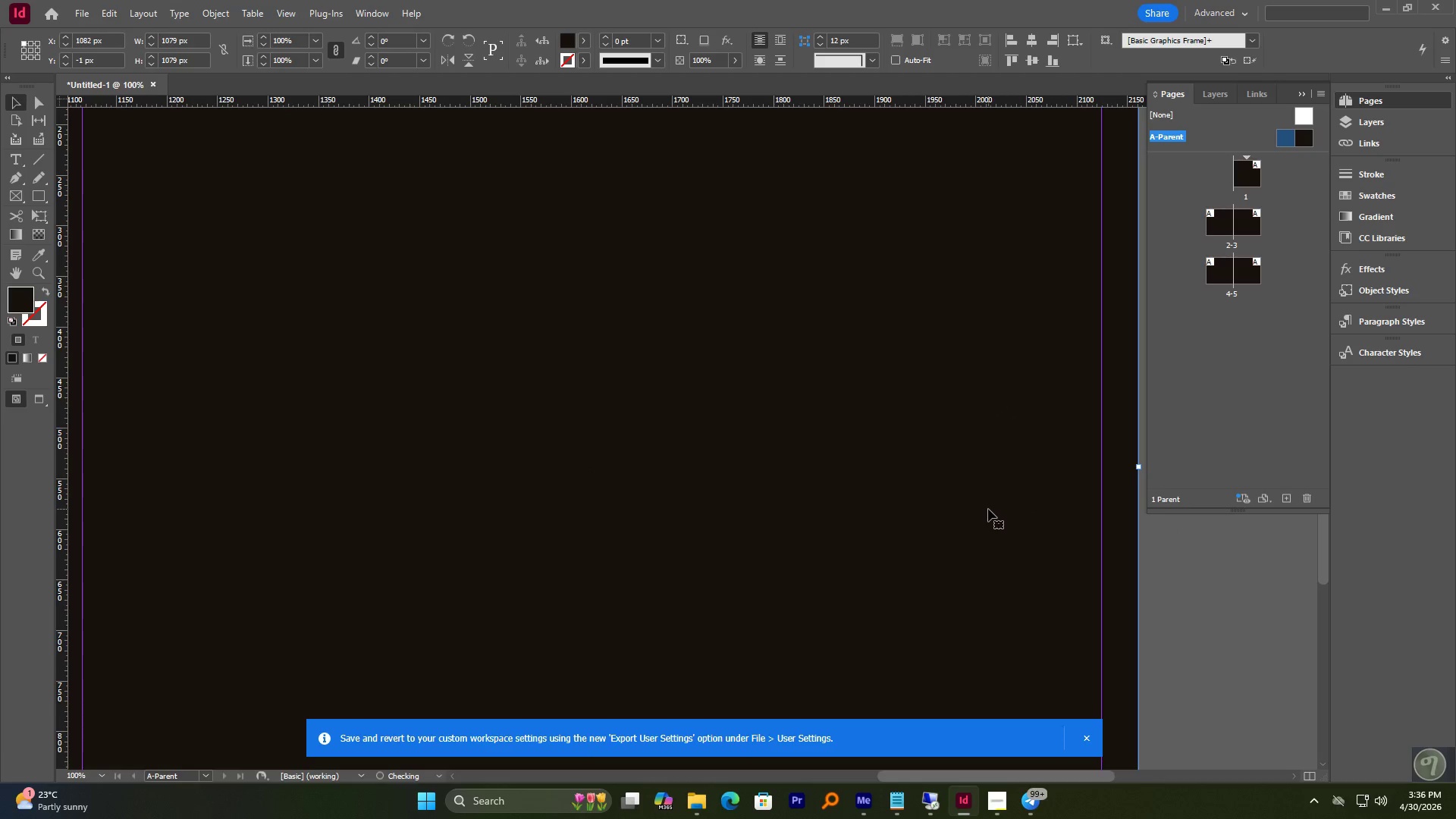 
hold_key(key=AltLeft, duration=1.28)
scroll: coordinate [974, 507], scroll_direction: down, amount: 4.0
 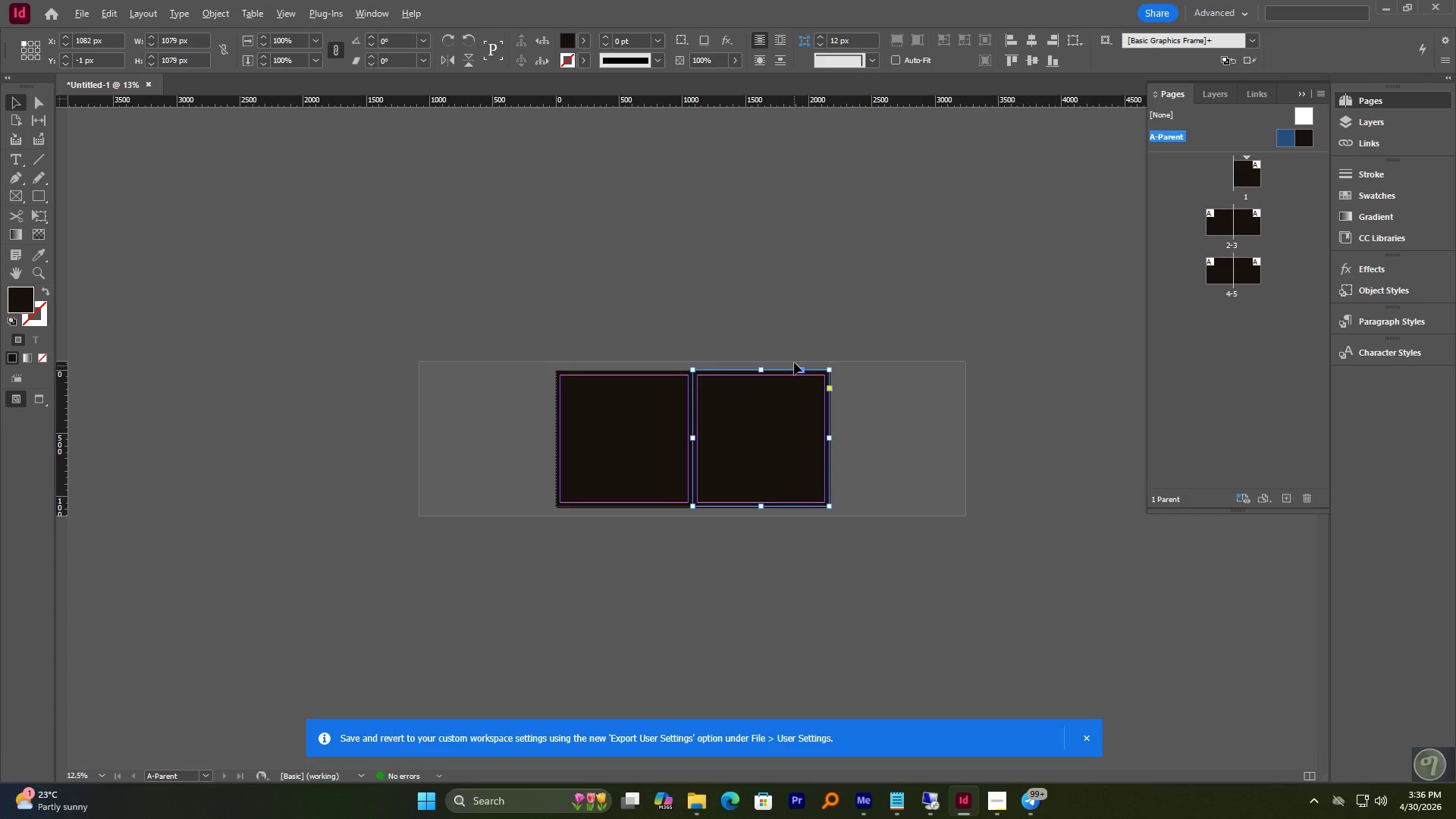 
left_click([759, 301])
 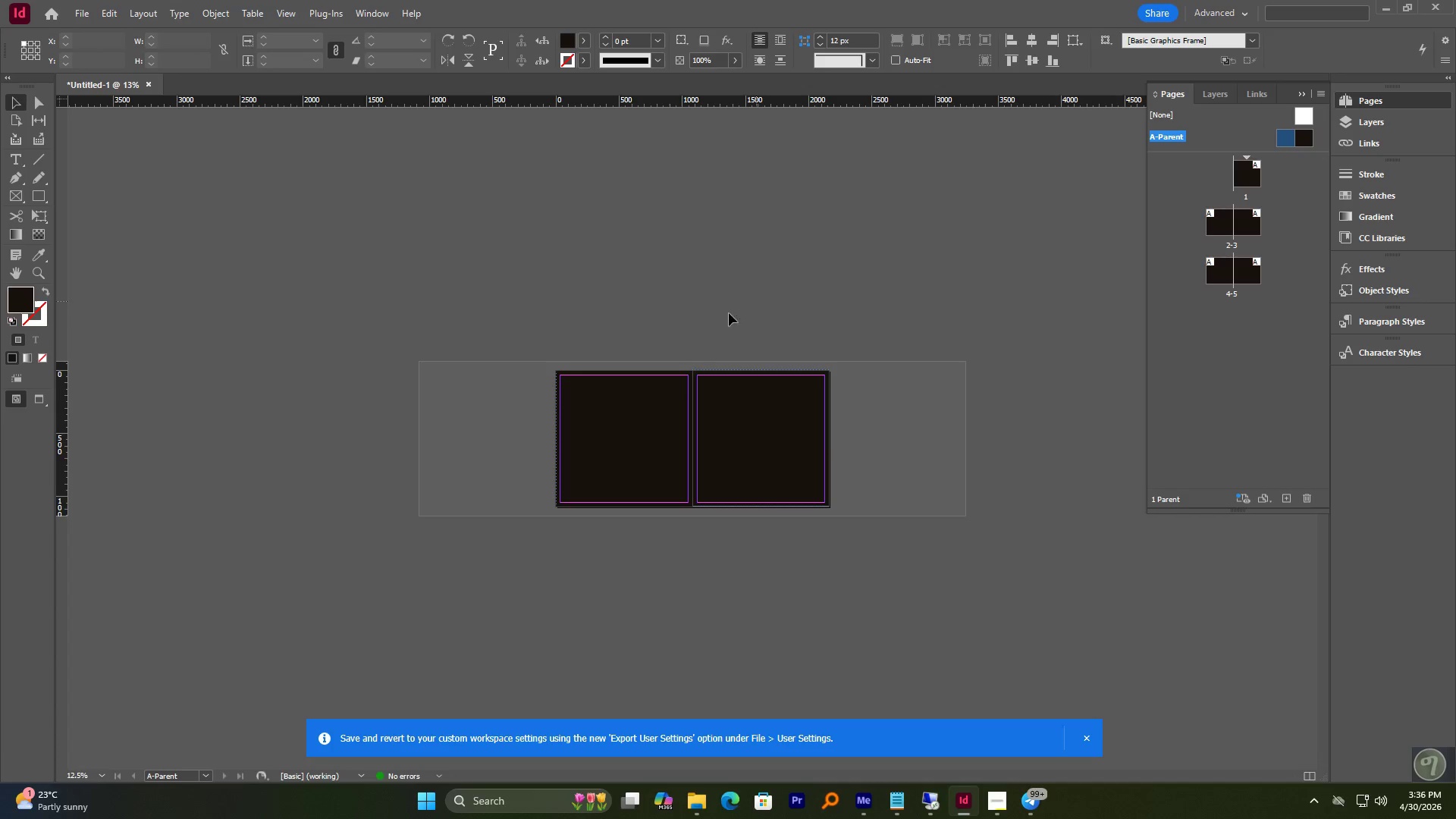 
hold_key(key=AltLeft, duration=2.5)
scroll: coordinate [690, 344], scroll_direction: up, amount: 3.0
 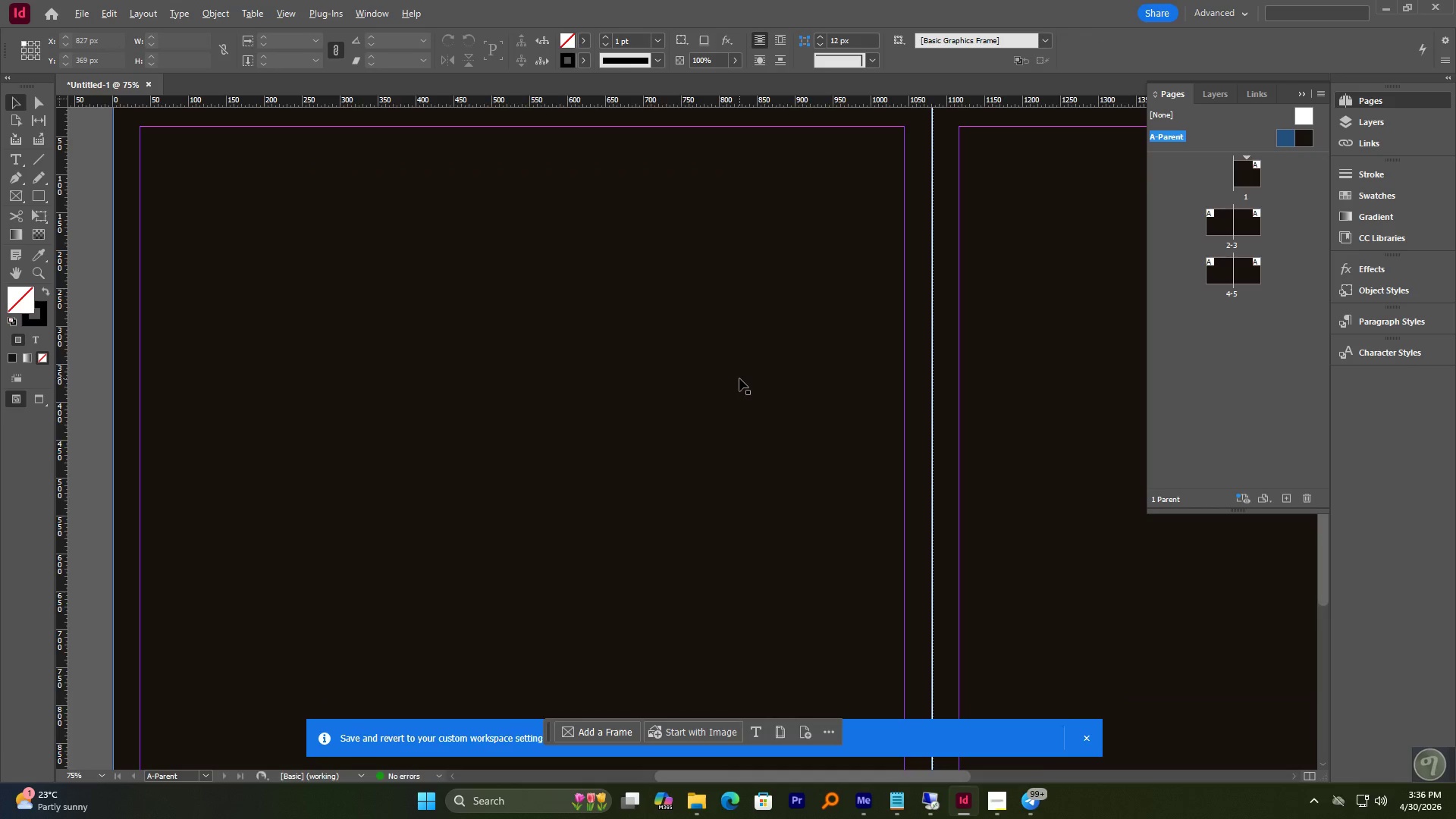 
scroll: coordinate [912, 647], scroll_direction: down, amount: 2.0
 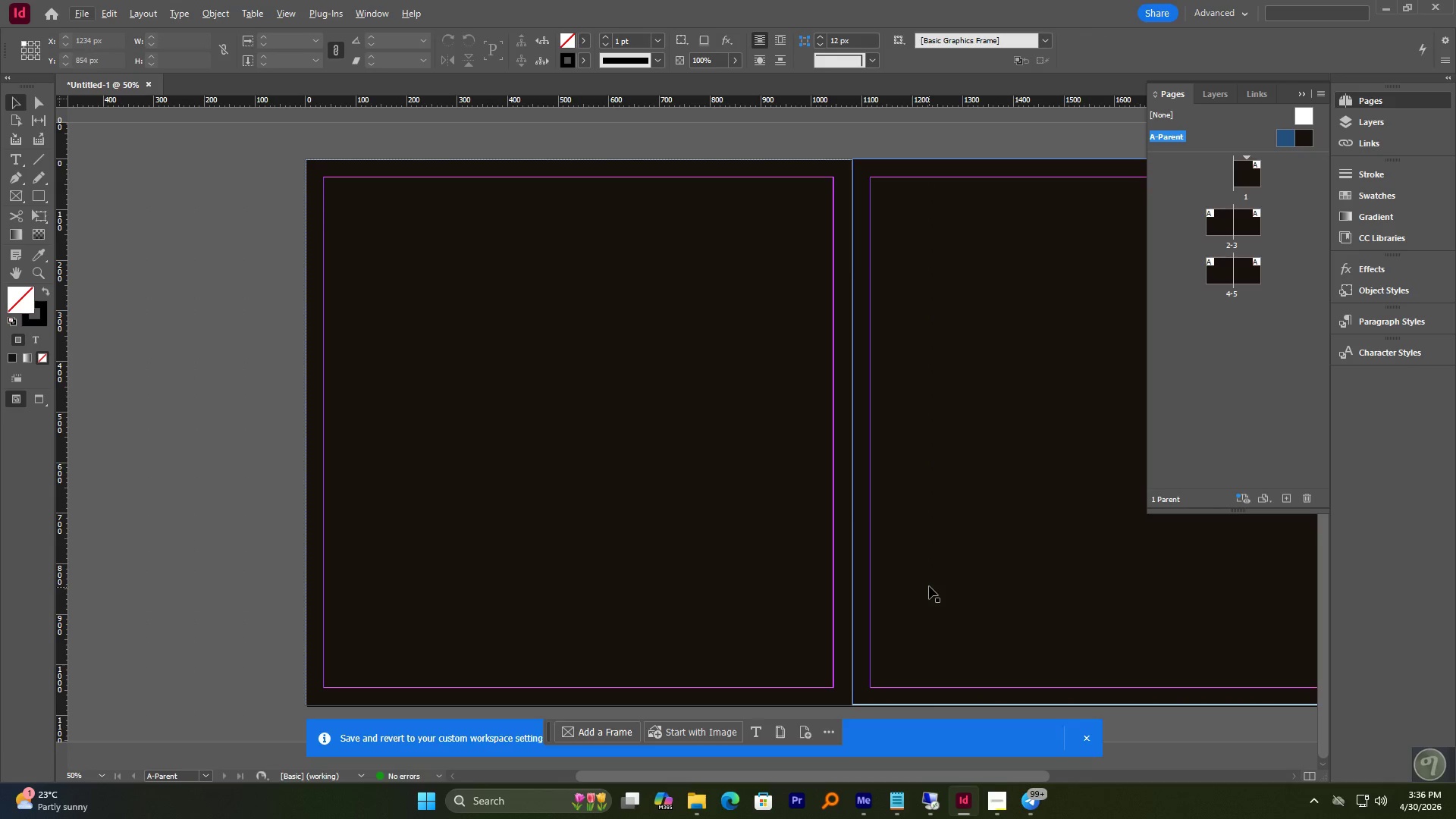 
hold_key(key=AltLeft, duration=0.53)
scroll: coordinate [901, 593], scroll_direction: down, amount: 5.0
 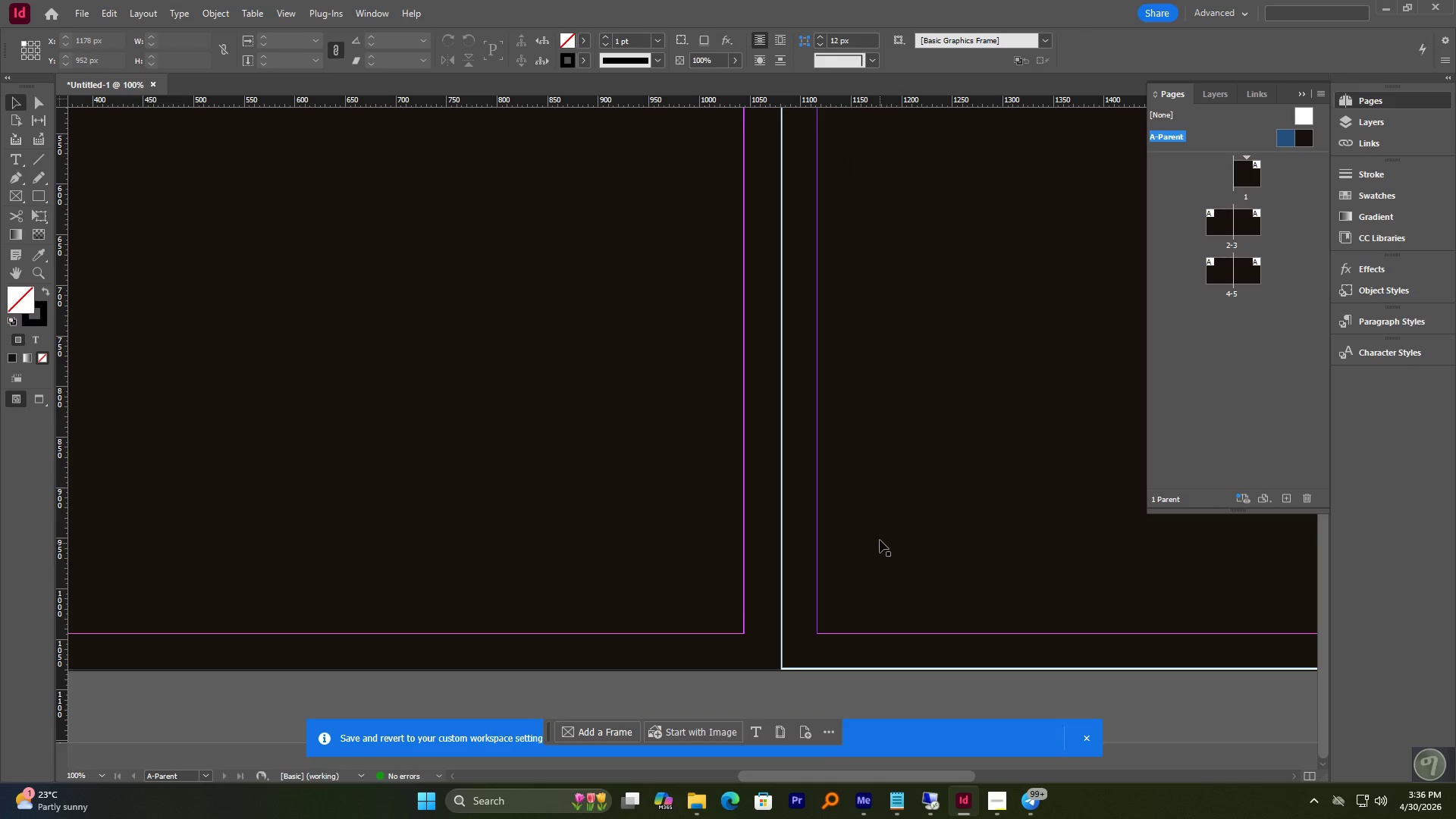 
left_click_drag(start_coordinate=[880, 538], to_coordinate=[880, 543])
 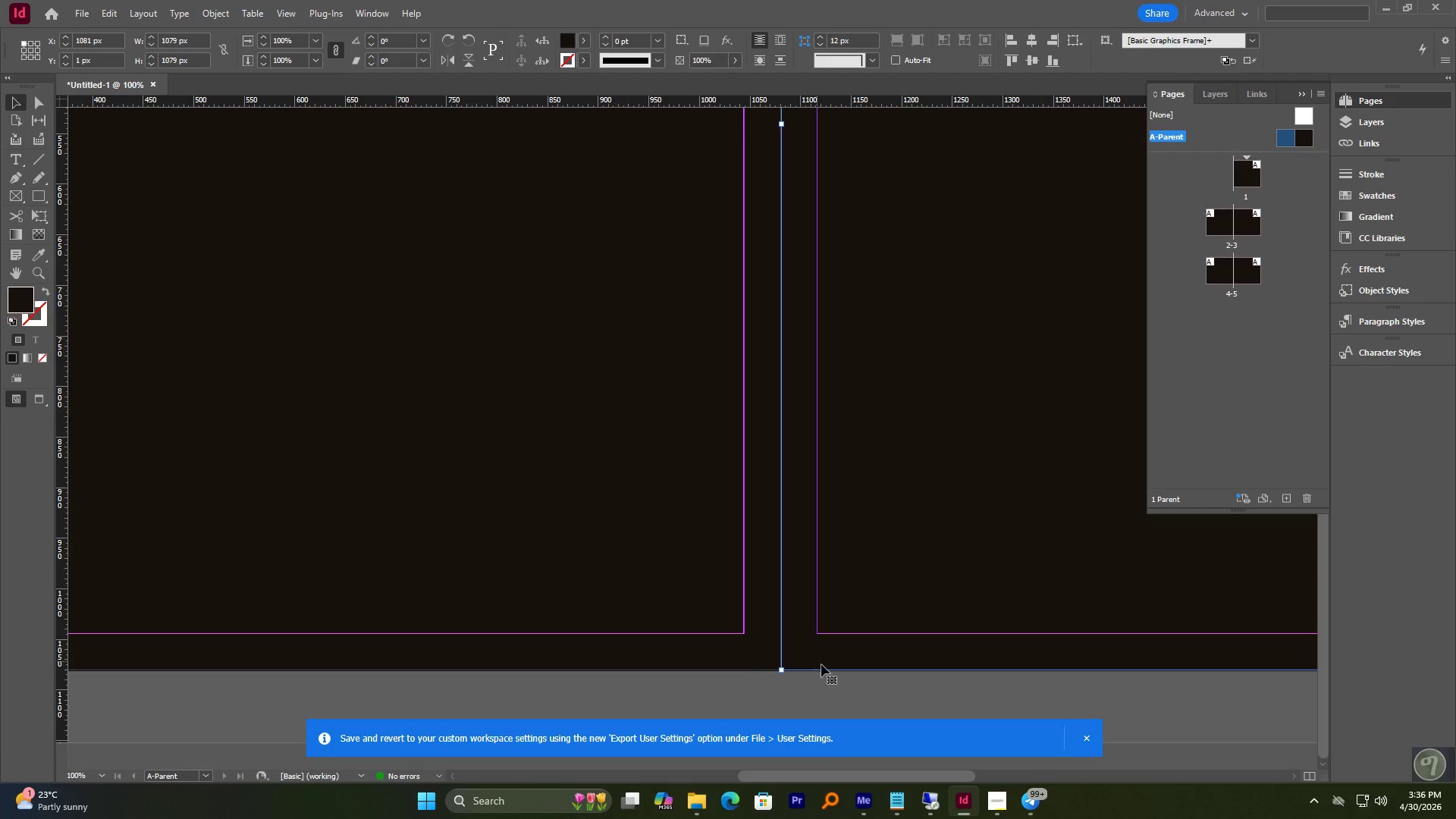 
left_click([866, 687])
 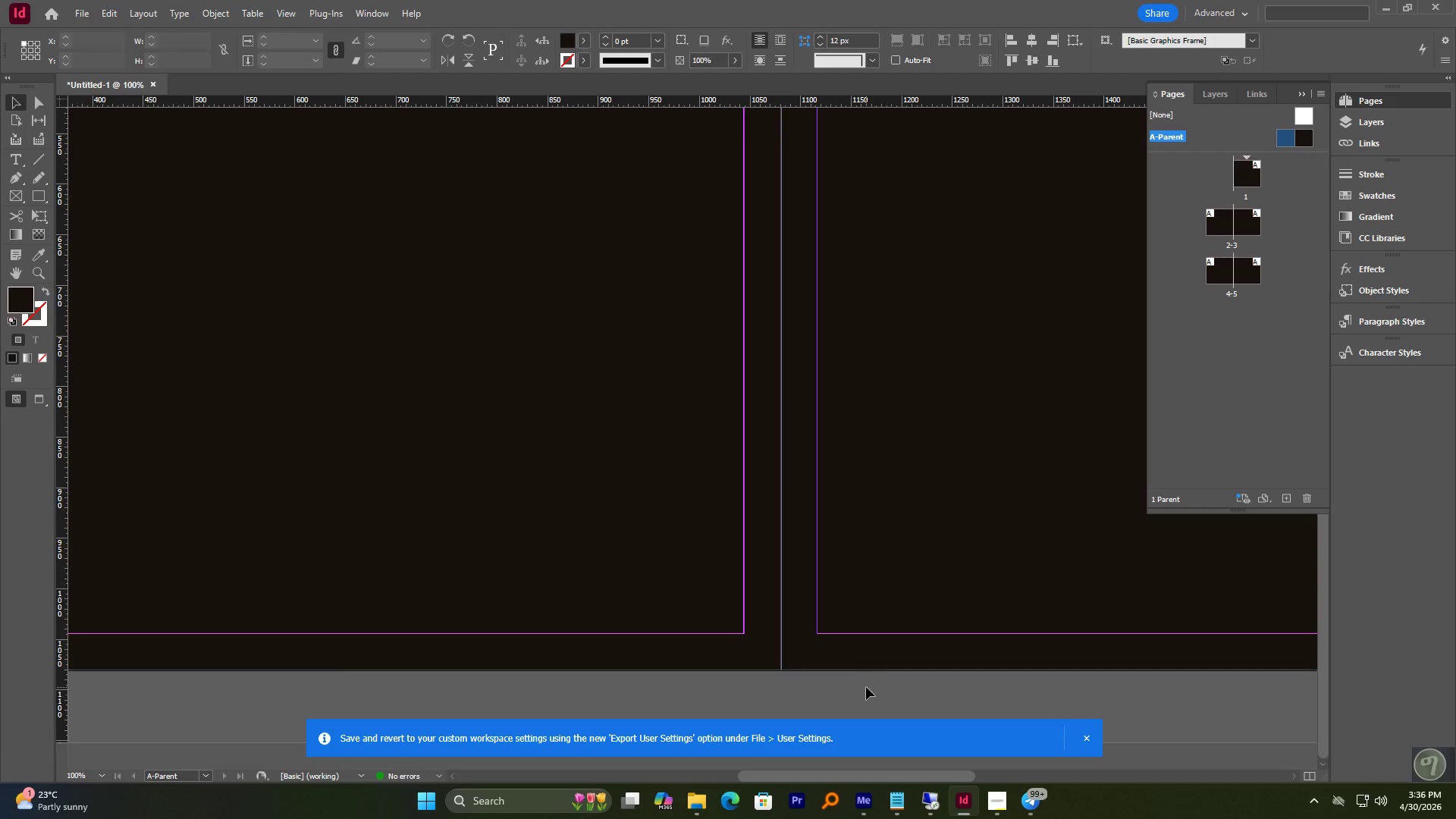 
hold_key(key=AltLeft, duration=3.27)
scroll: coordinate [786, 666], scroll_direction: down, amount: 4.0
 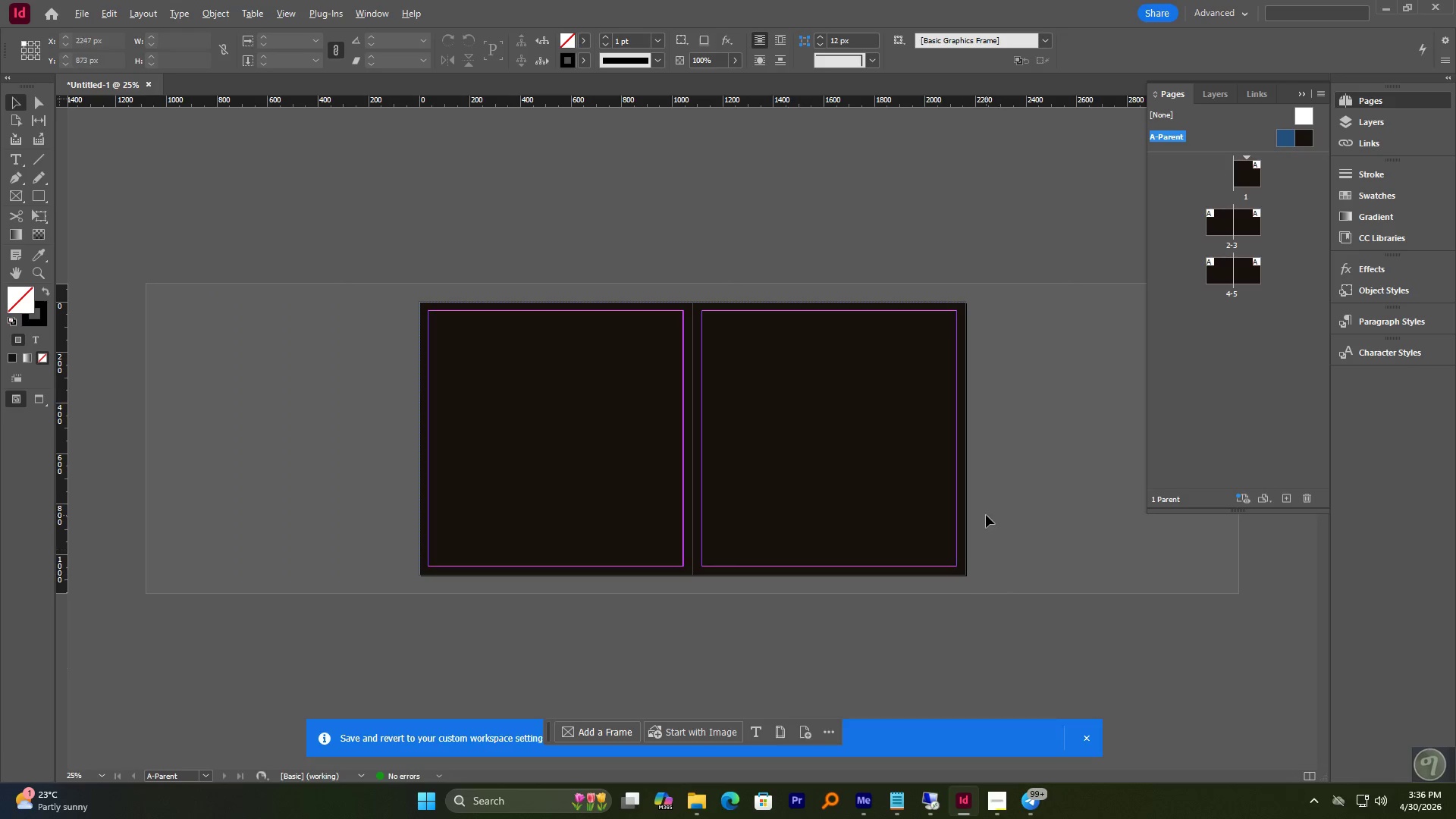 
scroll: coordinate [997, 519], scroll_direction: up, amount: 1.0
 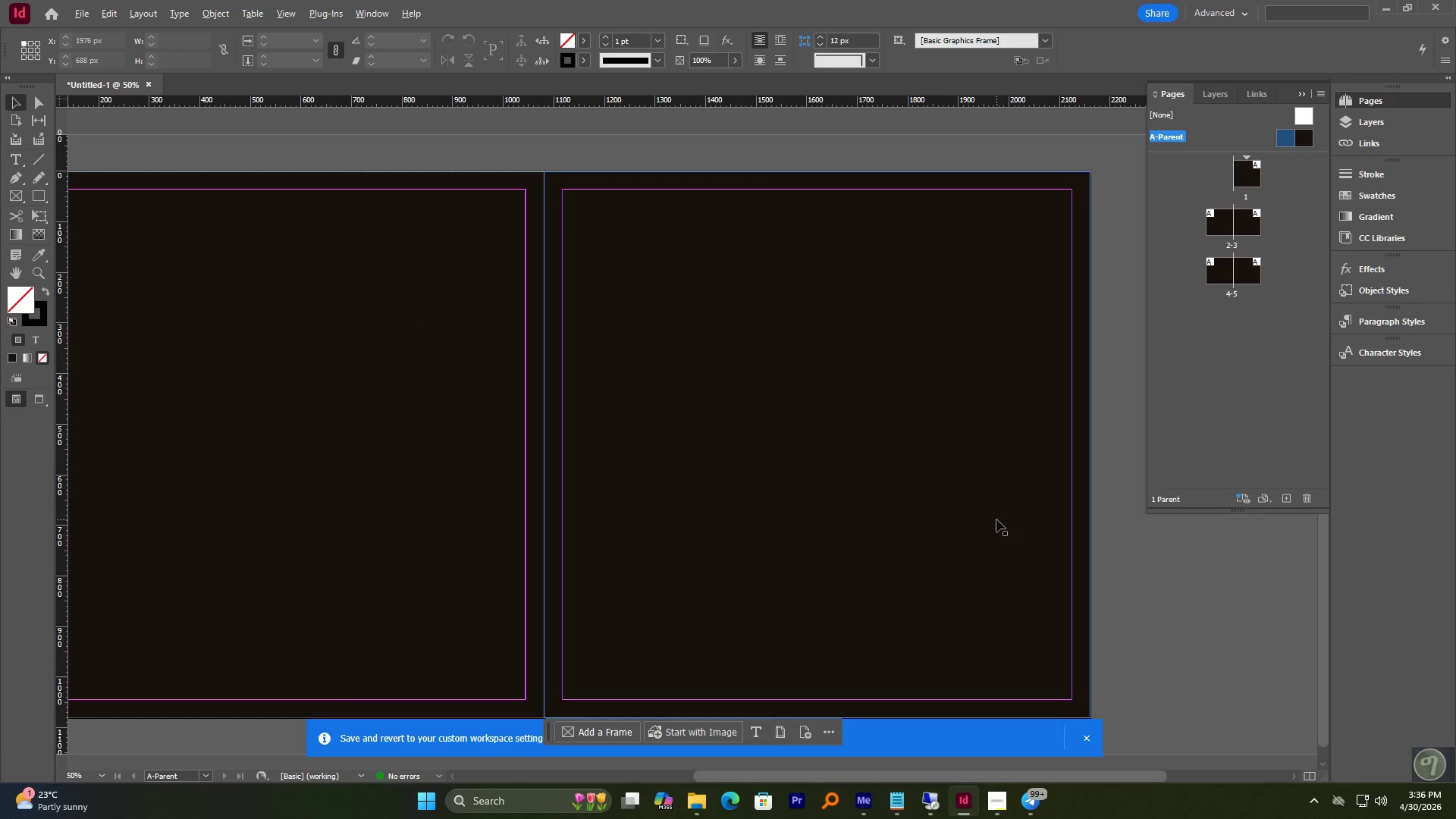 
scroll: coordinate [996, 519], scroll_direction: down, amount: 1.0
 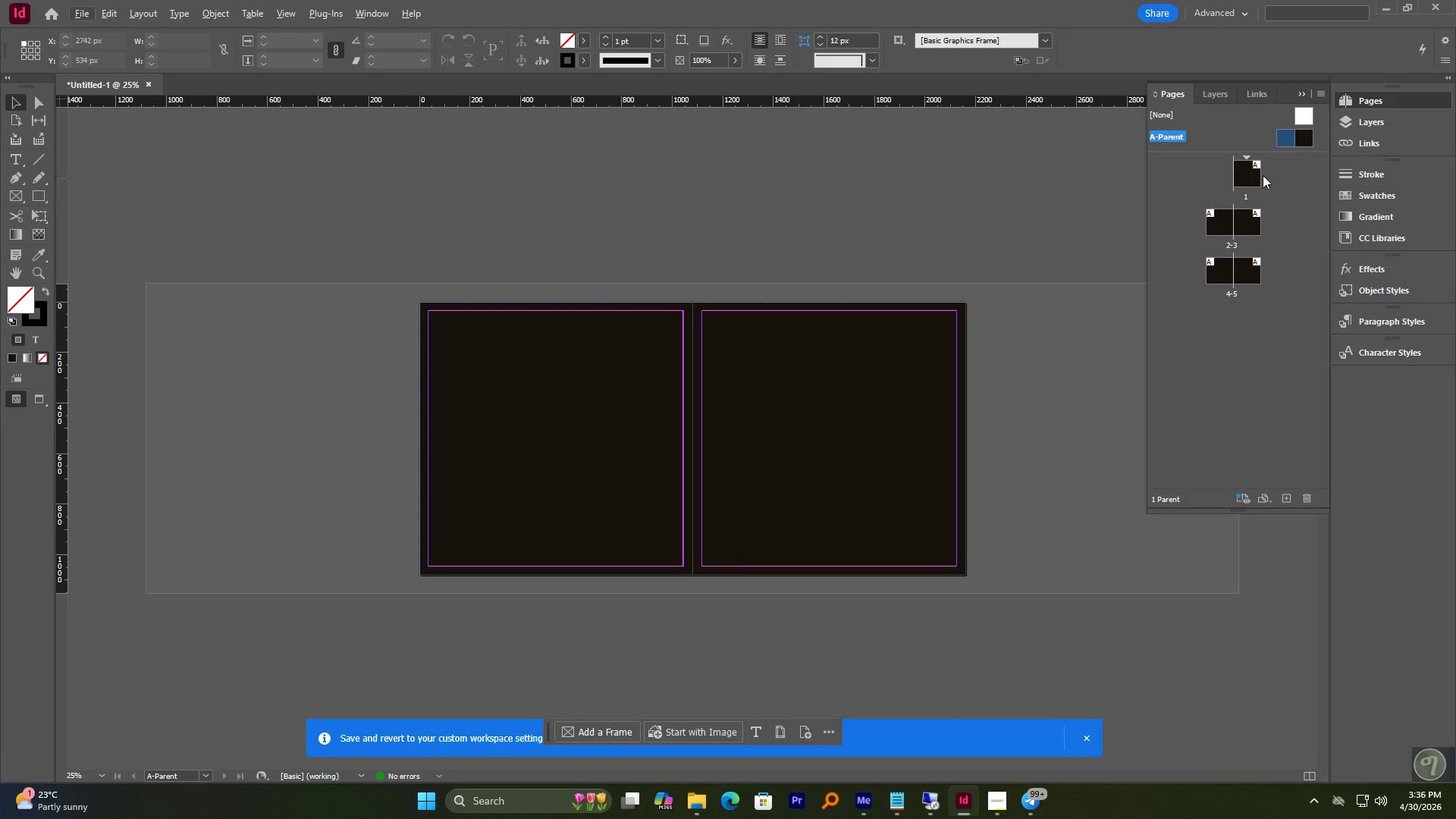 
left_click([1246, 176])
 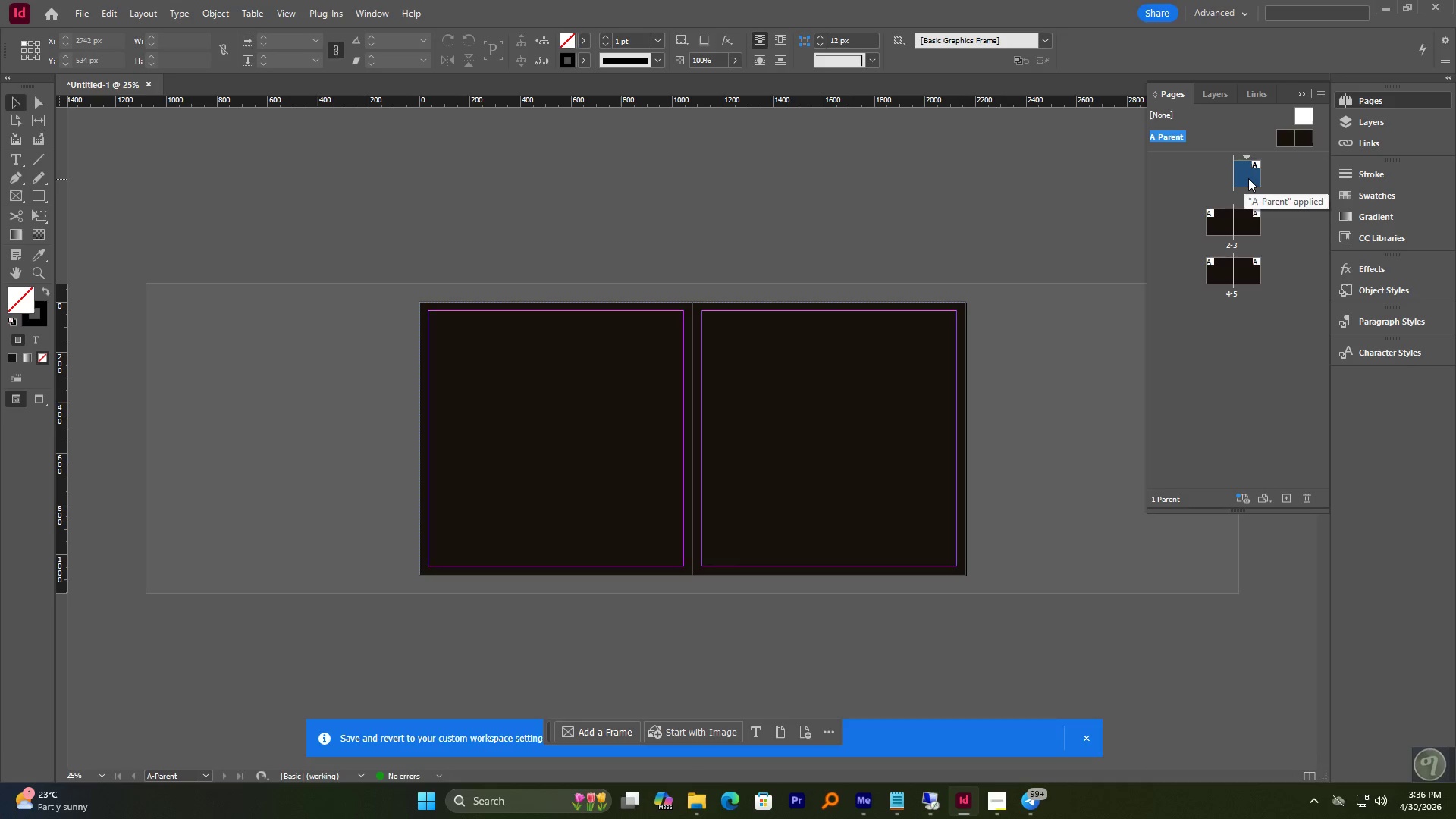 
double_click([1248, 178])
 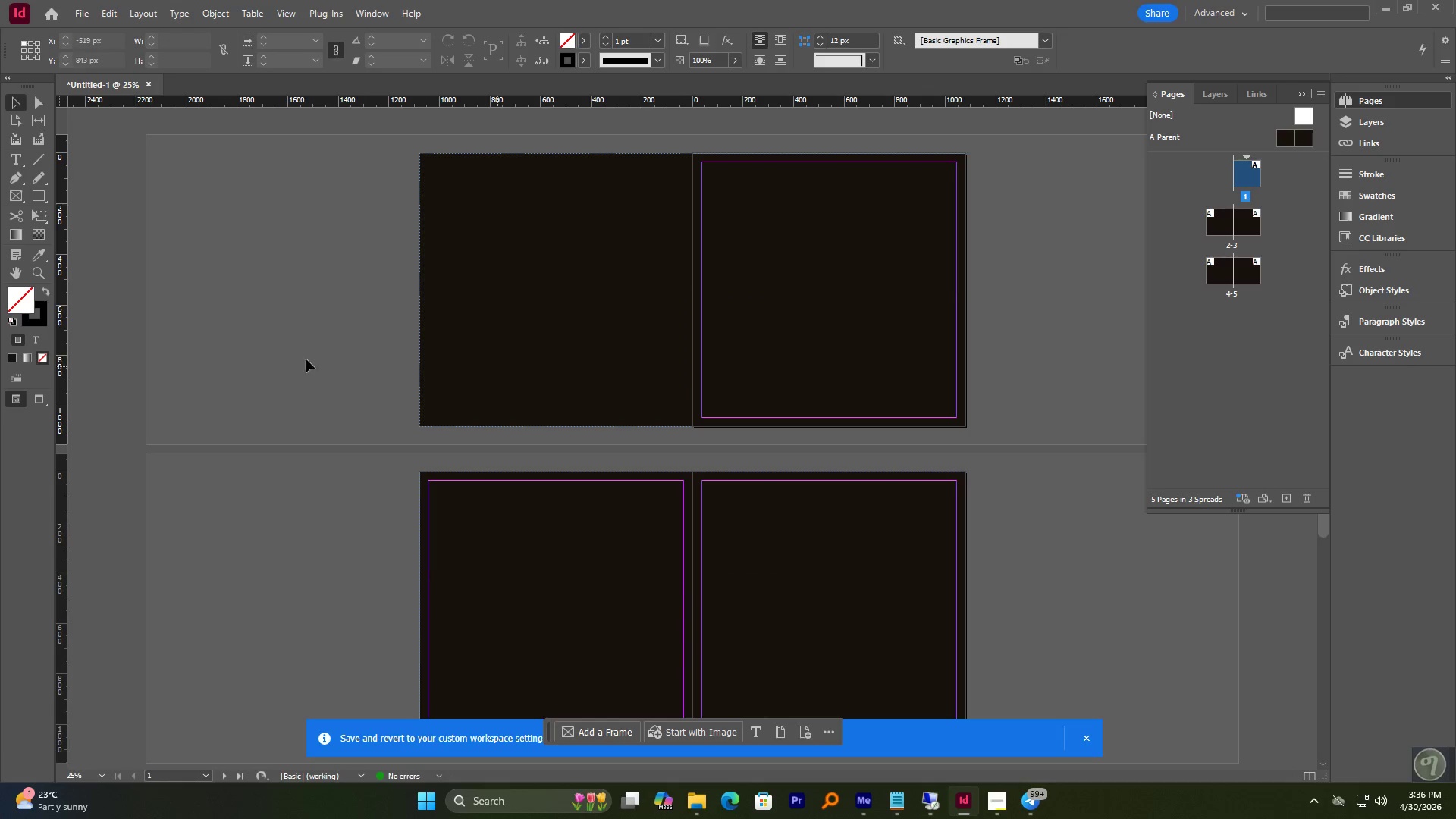 
left_click([263, 348])
 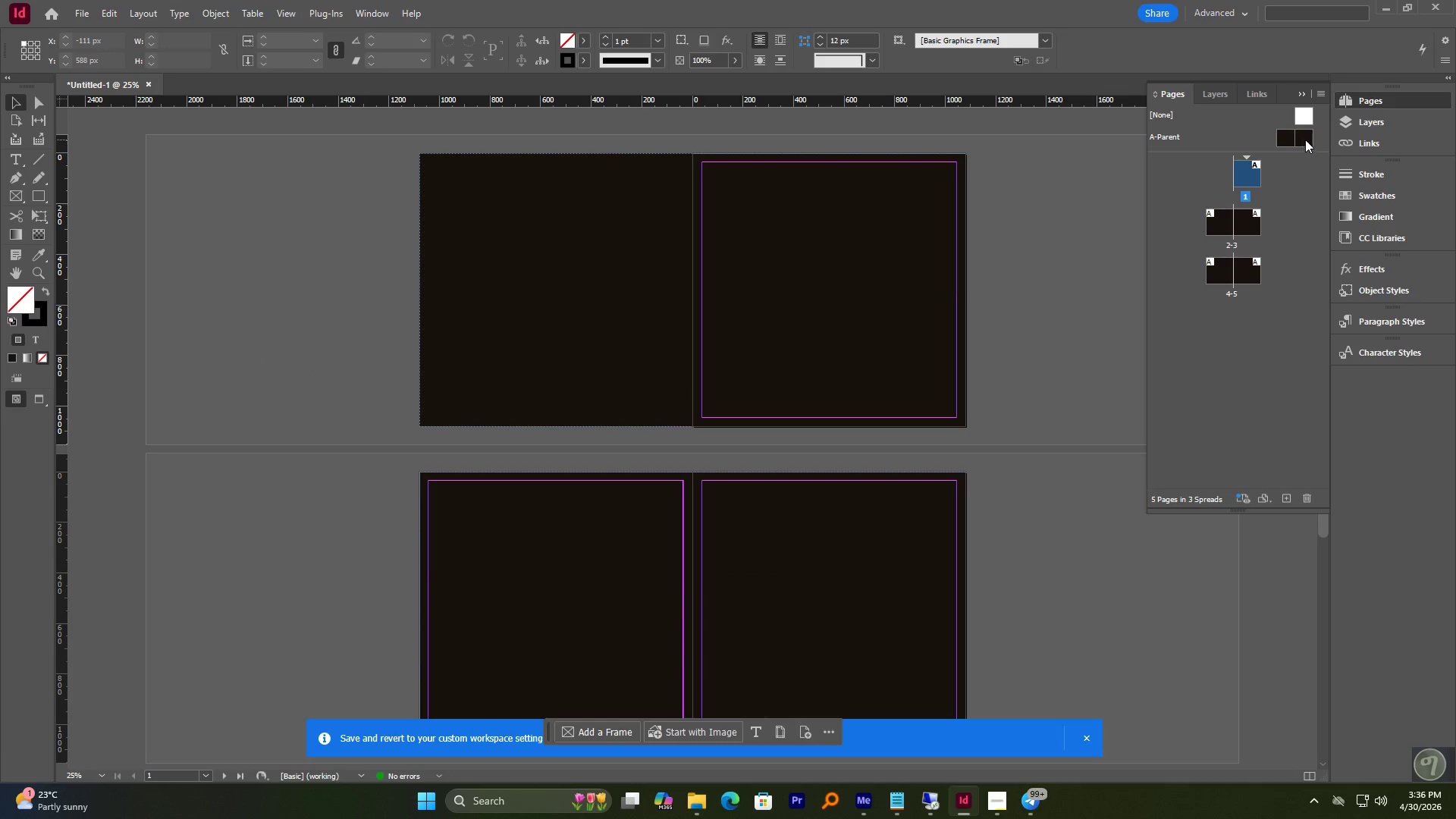 
left_click([1279, 140])
 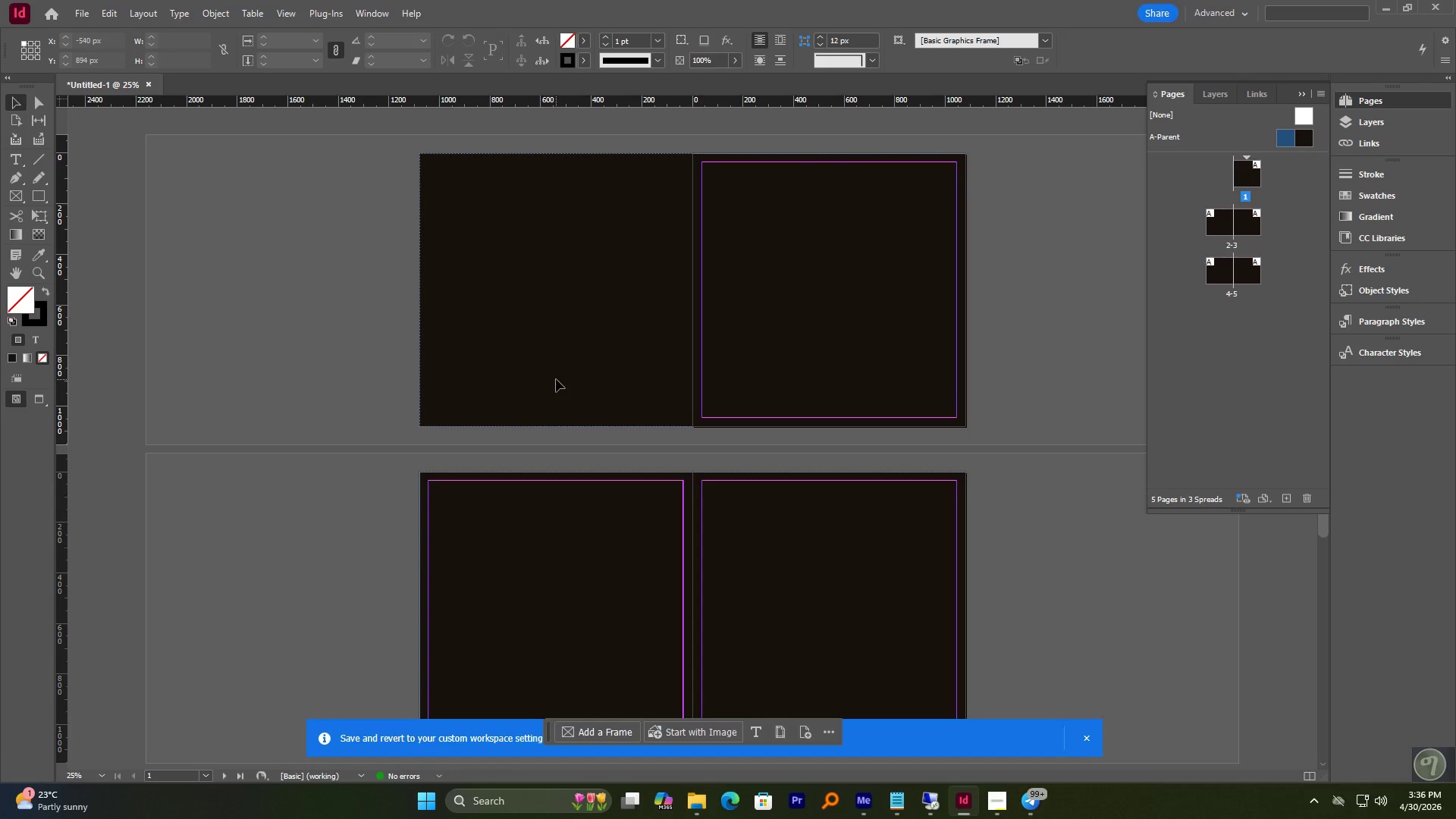 
wait(5.09)
 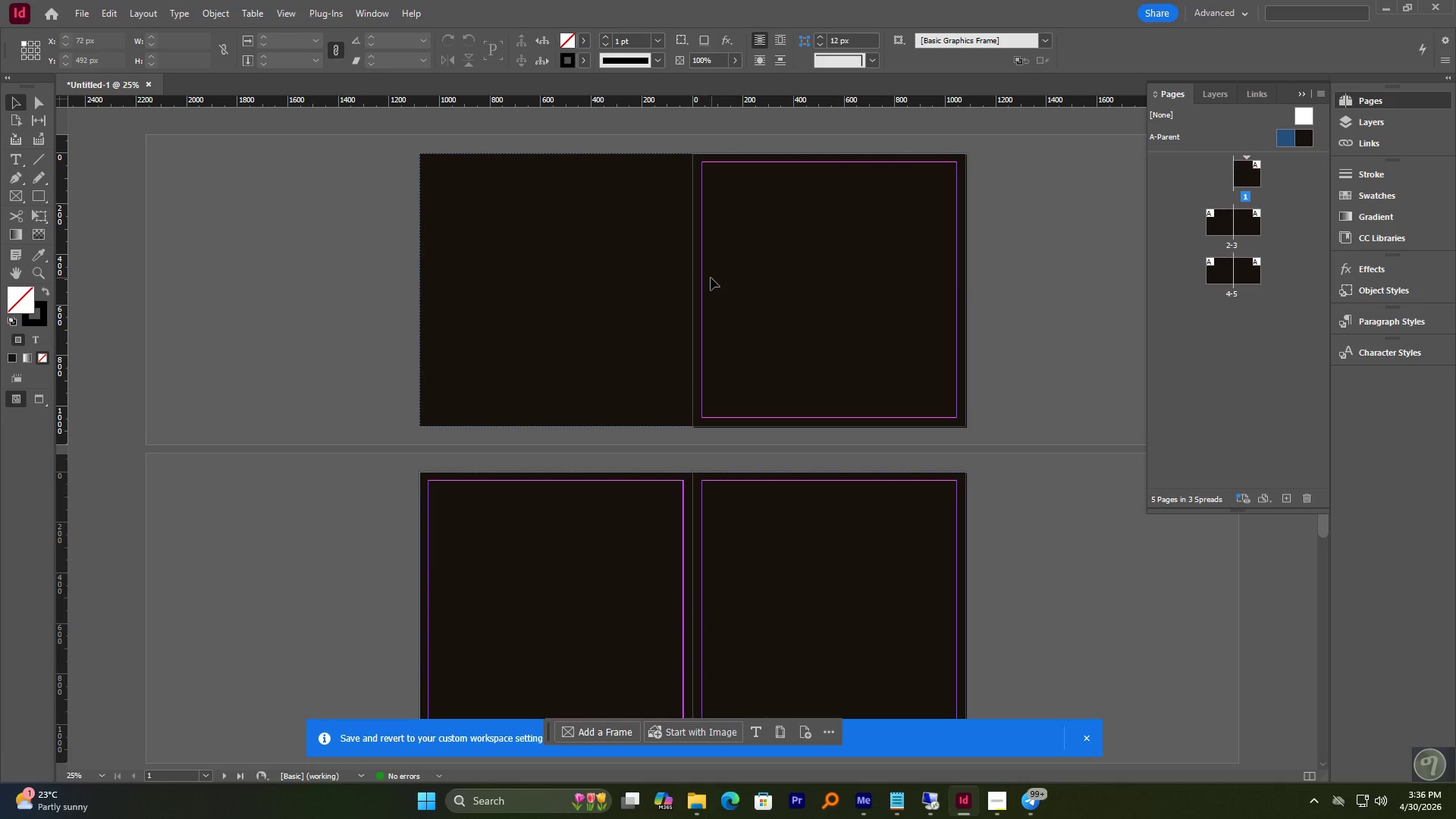 
double_click([1246, 169])
 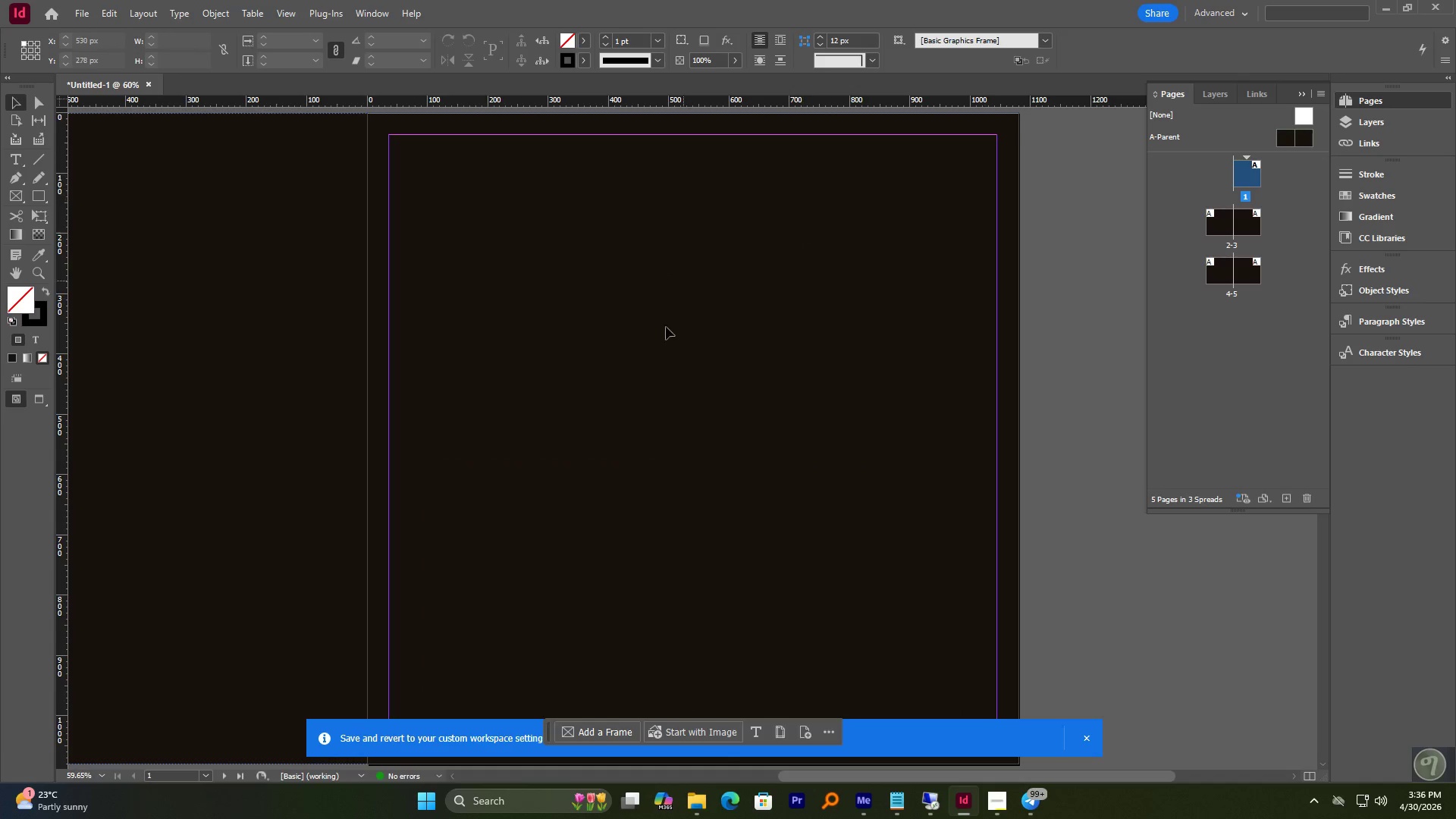 
hold_key(key=AltLeft, duration=1.61)
scroll: coordinate [654, 385], scroll_direction: down, amount: 2.0
 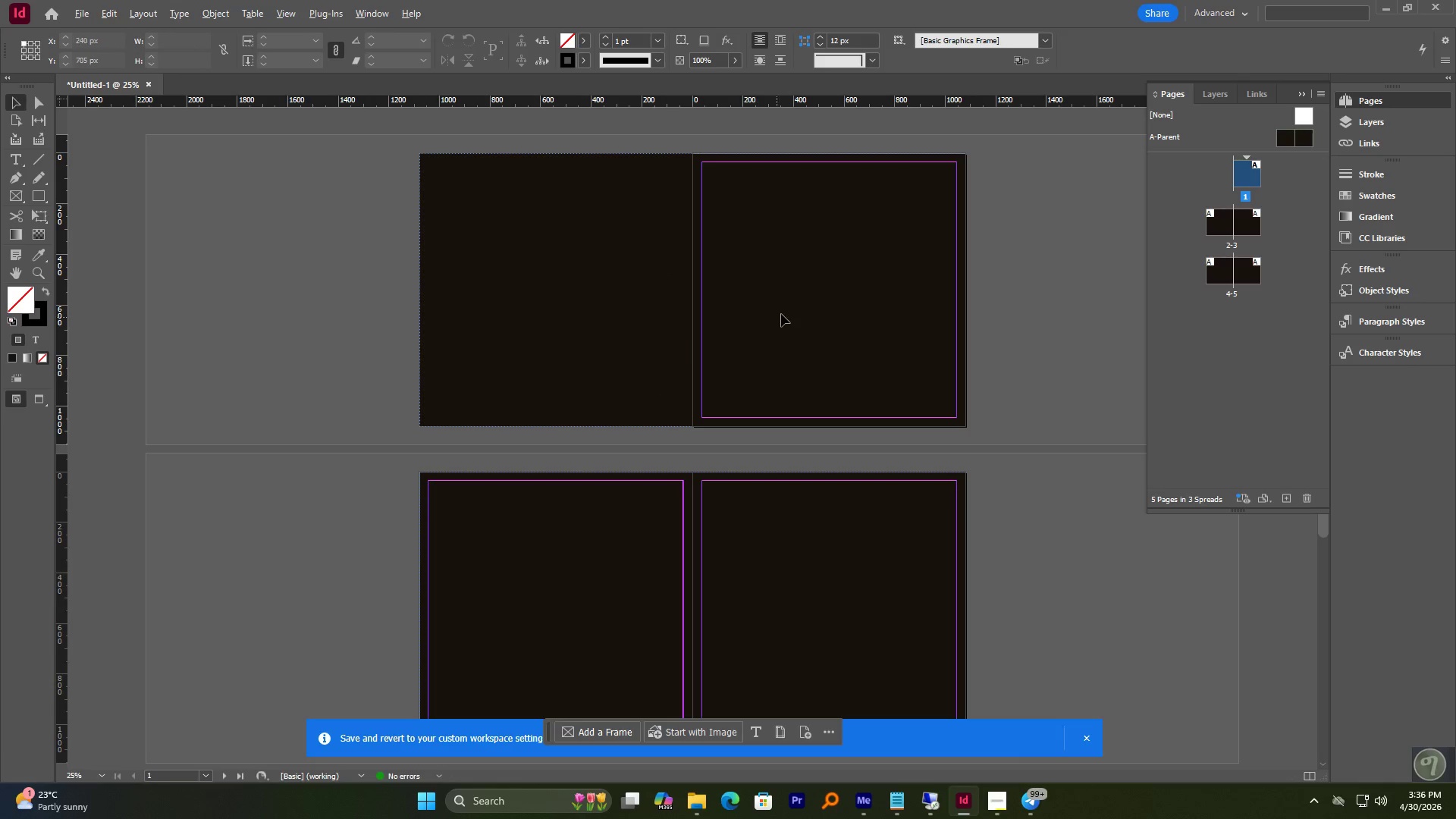 
scroll: coordinate [782, 313], scroll_direction: up, amount: 1.0
 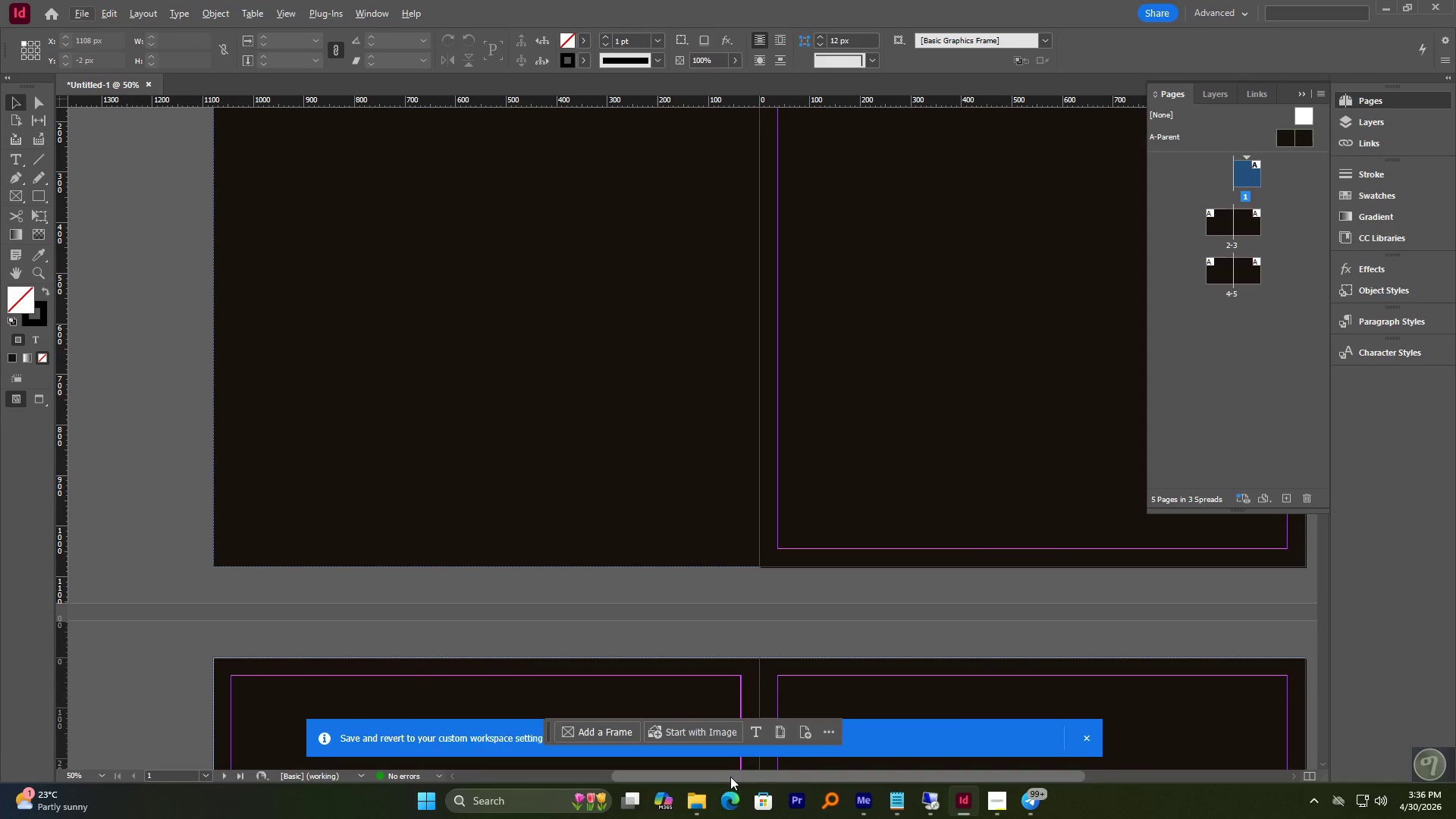 
left_click_drag(start_coordinate=[730, 776], to_coordinate=[814, 761])
 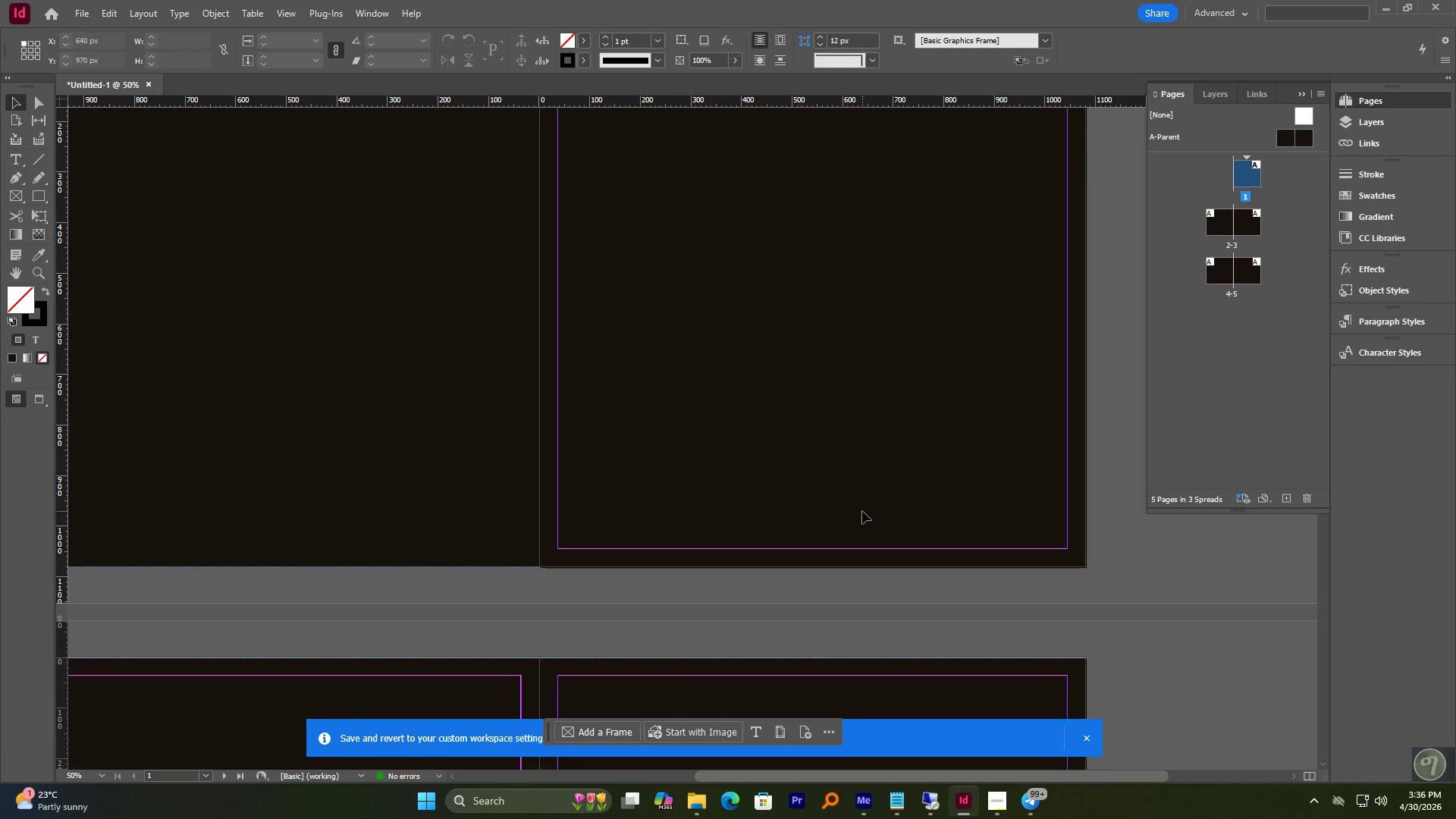 
hold_key(key=AltLeft, duration=0.91)
 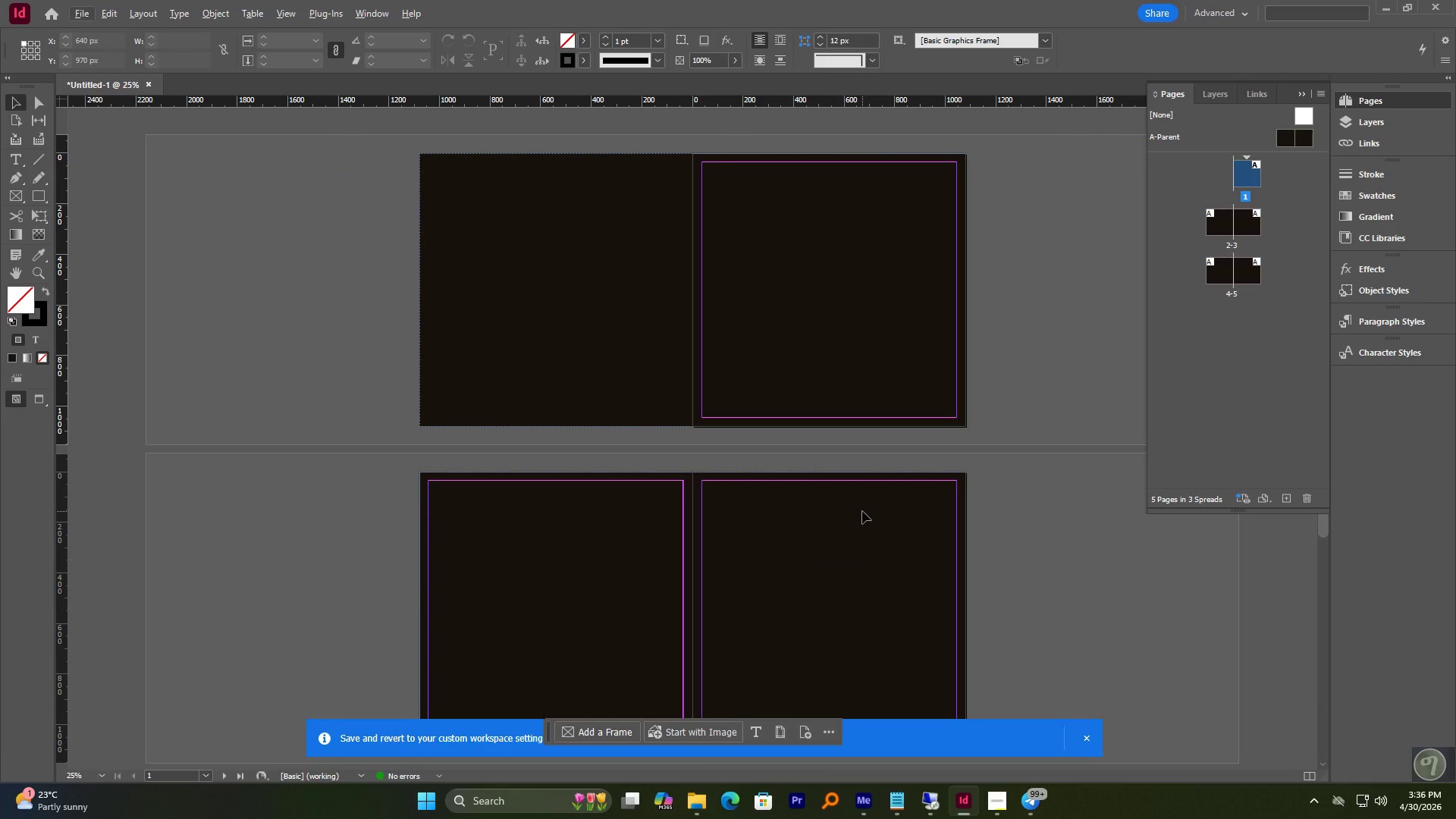 
scroll: coordinate [862, 511], scroll_direction: up, amount: 4.0
 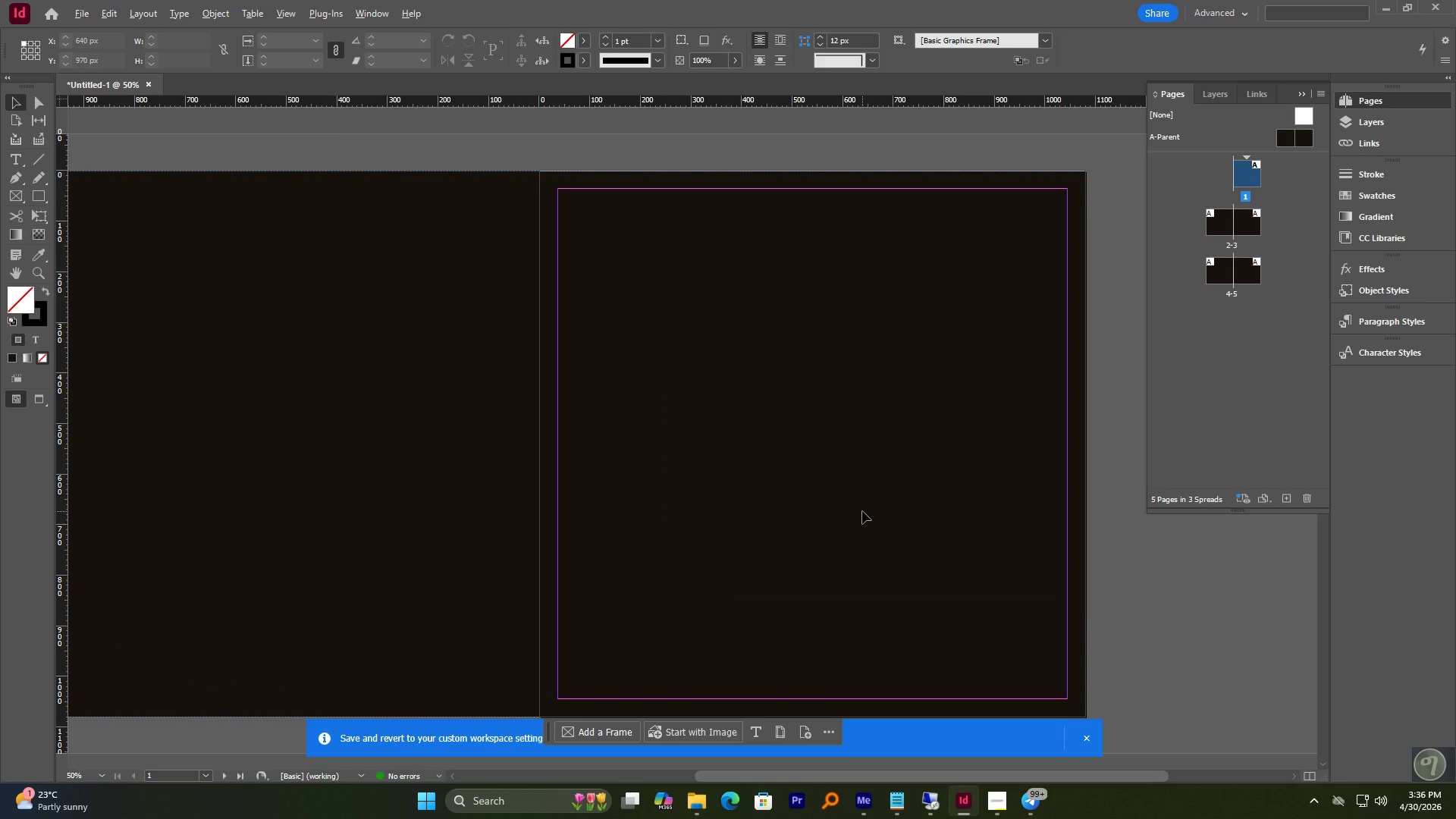 
scroll: coordinate [862, 511], scroll_direction: down, amount: 1.0
 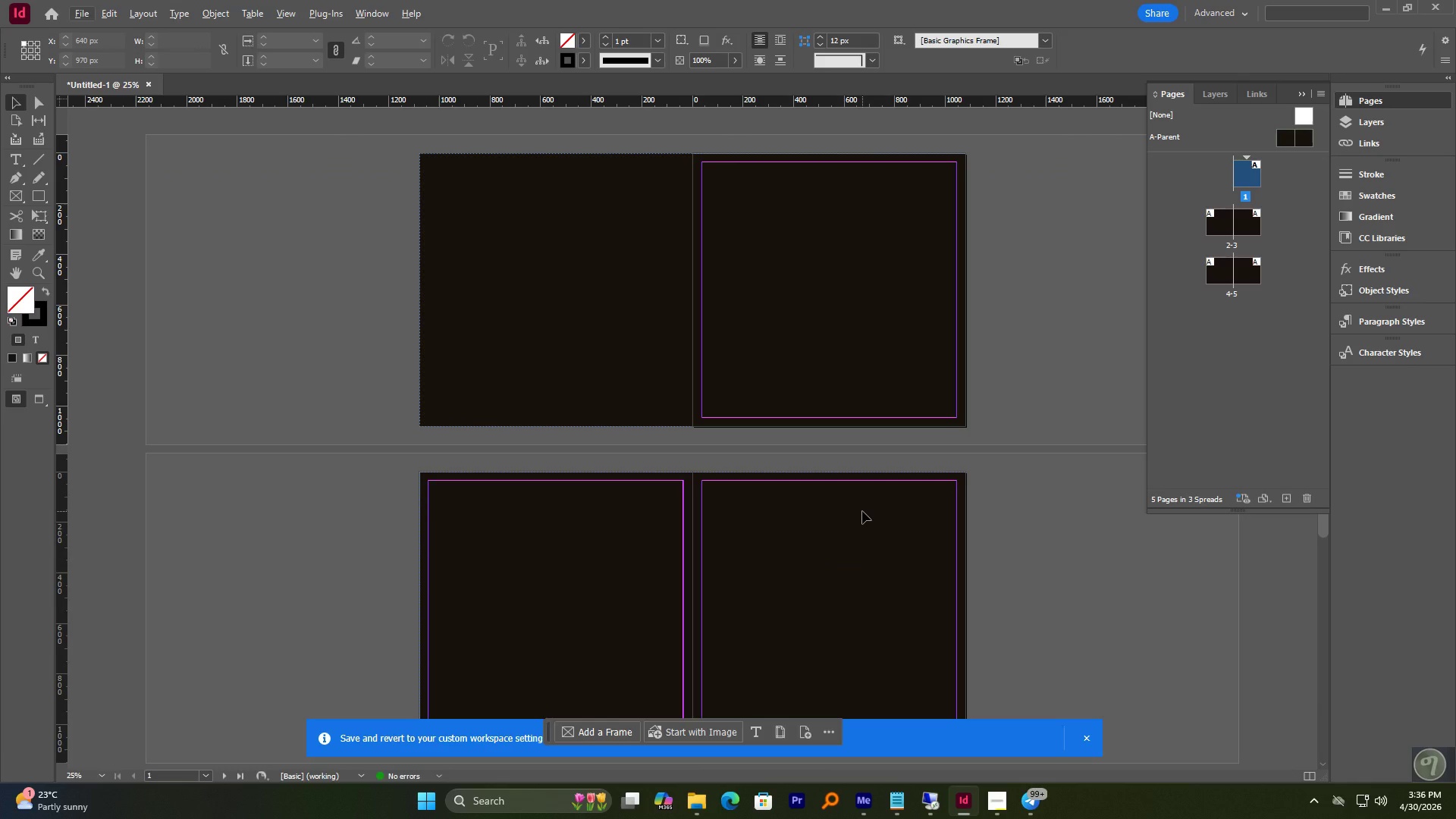 
scroll: coordinate [862, 511], scroll_direction: up, amount: 2.0
 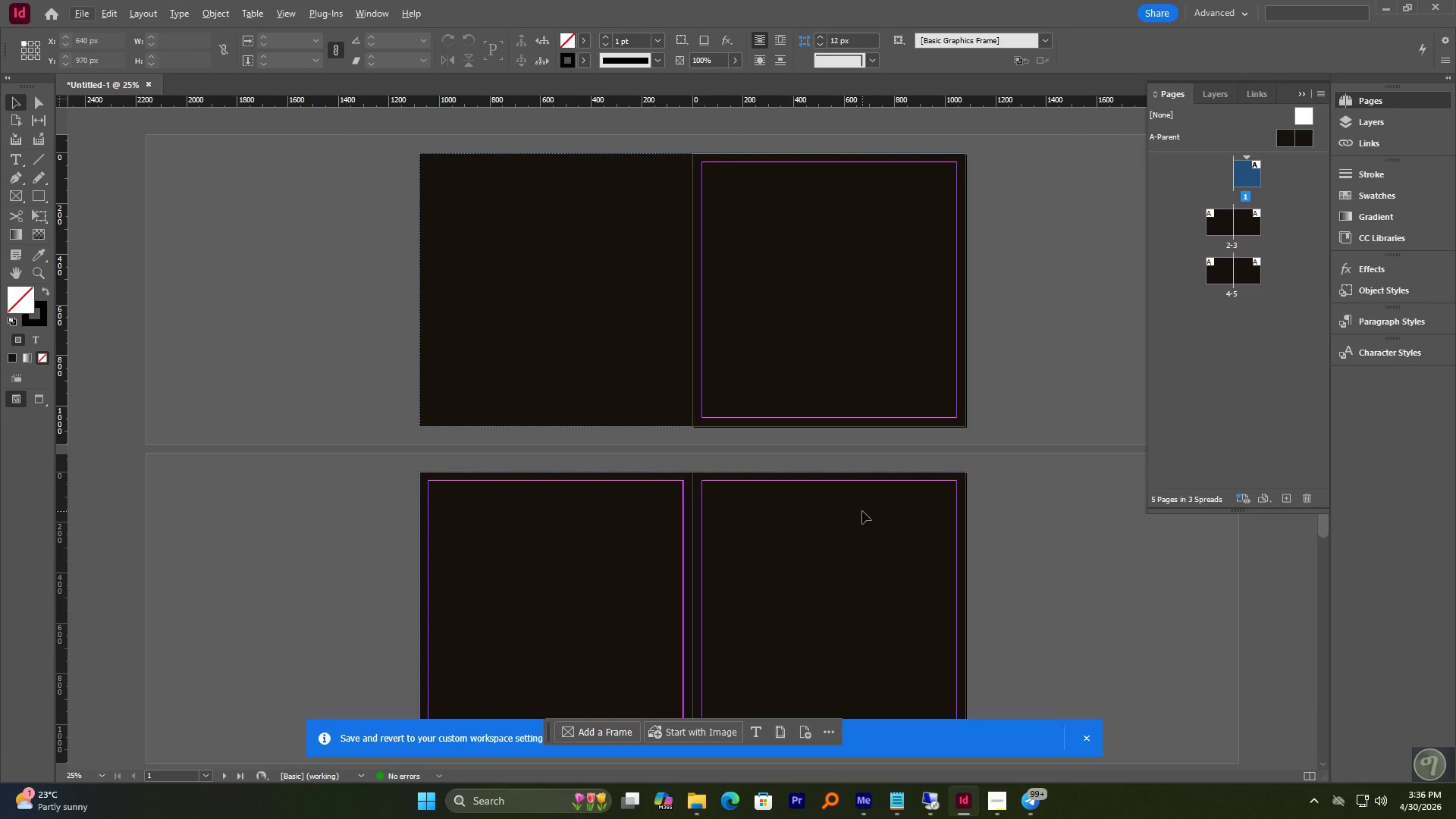 
hold_key(key=AltLeft, duration=2.94)
scroll: coordinate [862, 511], scroll_direction: down, amount: 1.0
 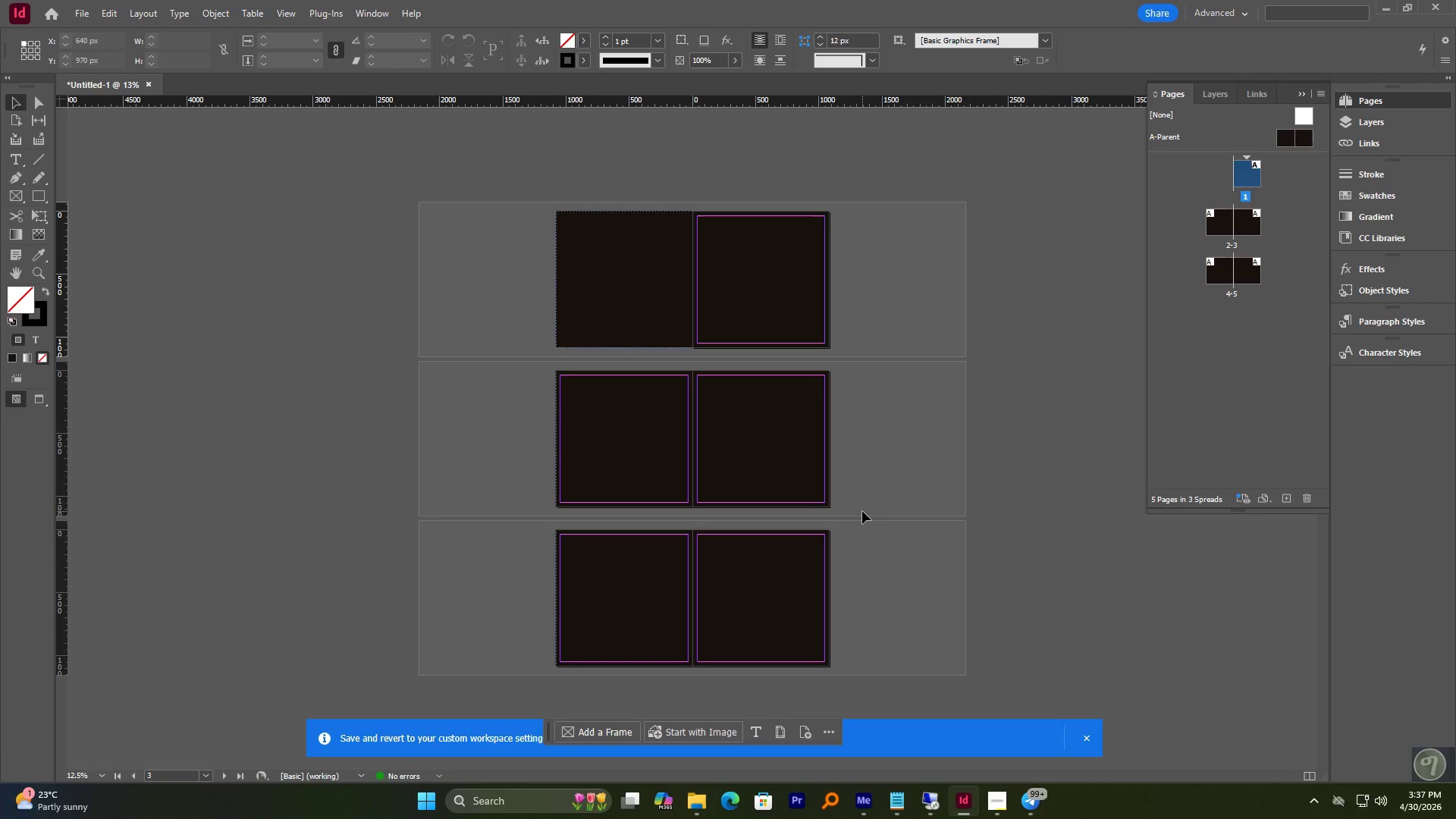 
hold_key(key=AltLeft, duration=1.02)
 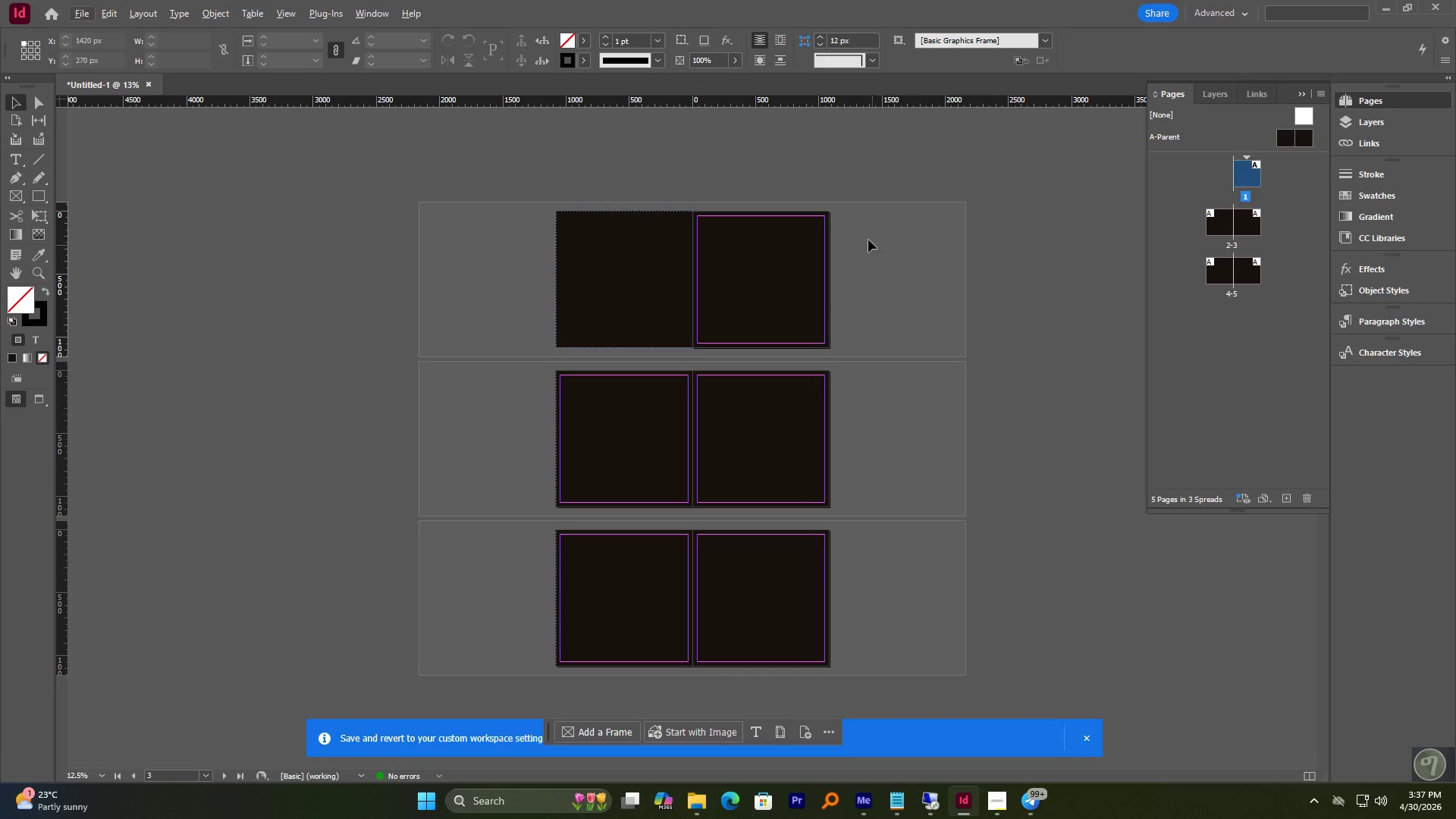 
scroll: coordinate [862, 511], scroll_direction: up, amount: 2.0
 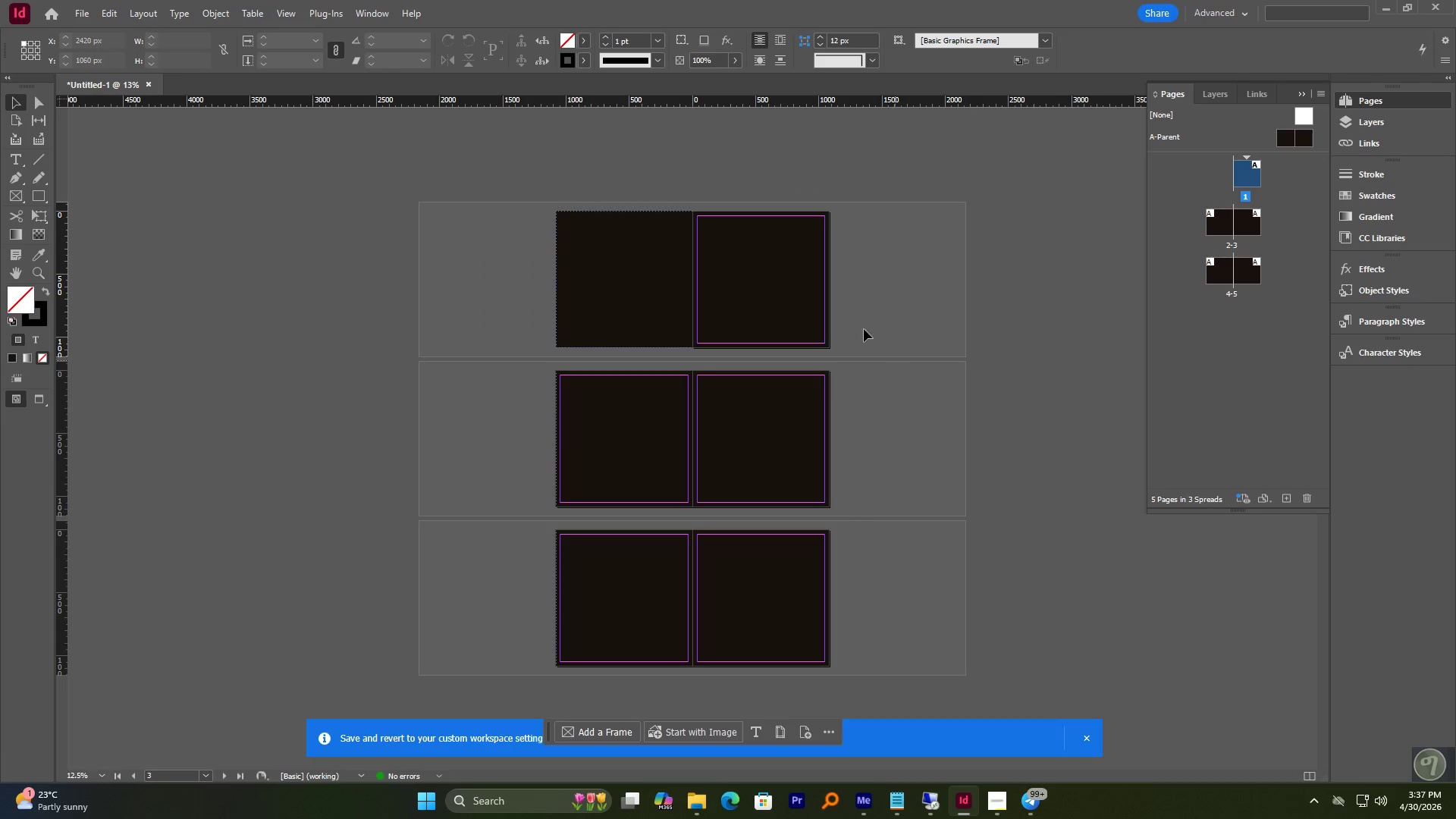 
hold_key(key=AltLeft, duration=0.47)
hold_key(key=AltLeft, duration=0.48)
scroll: coordinate [931, 234], scroll_direction: up, amount: 12.0
 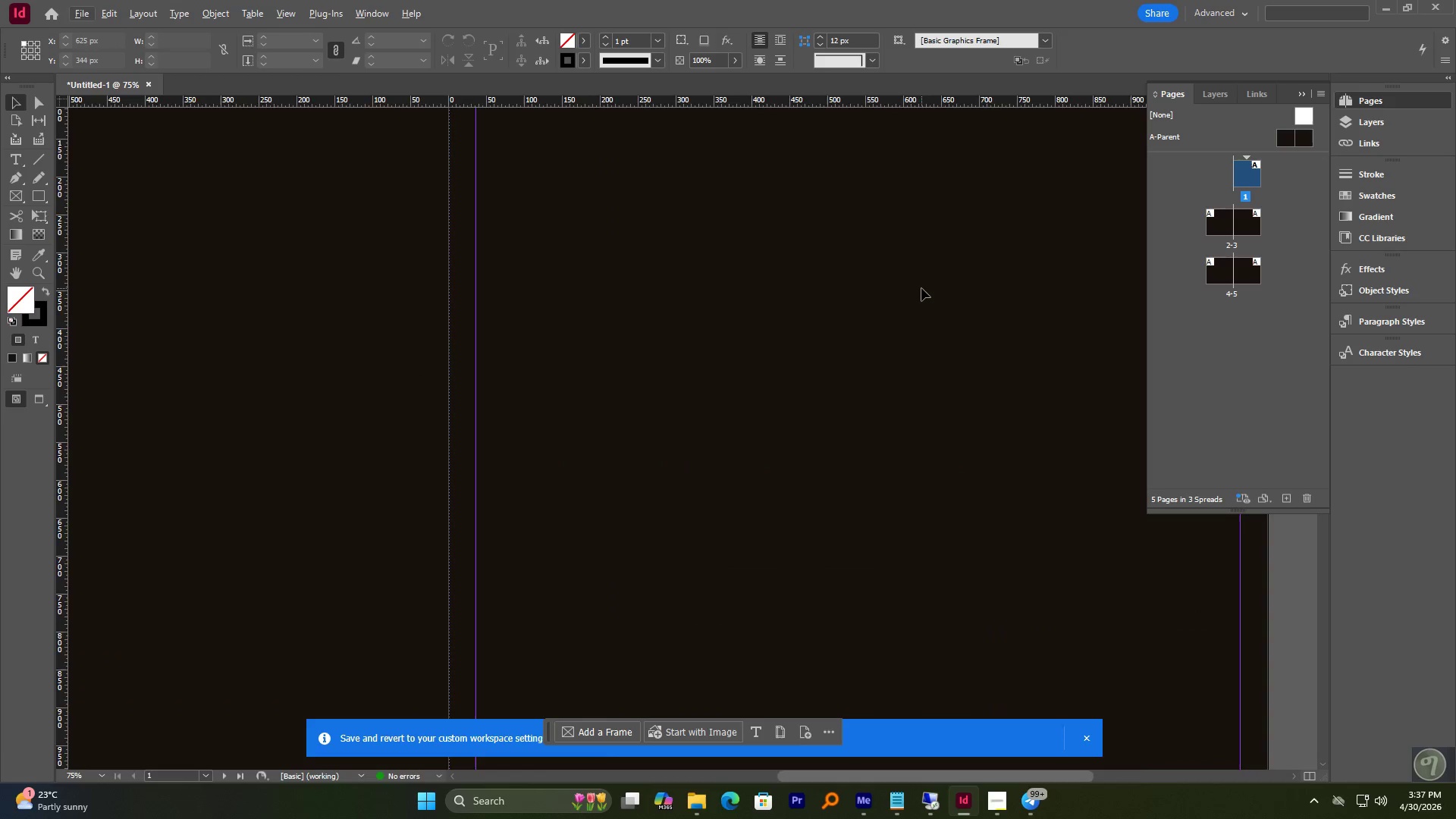 
hold_key(key=AltLeft, duration=0.5)
scroll: coordinate [921, 288], scroll_direction: none, amount: 0.0
 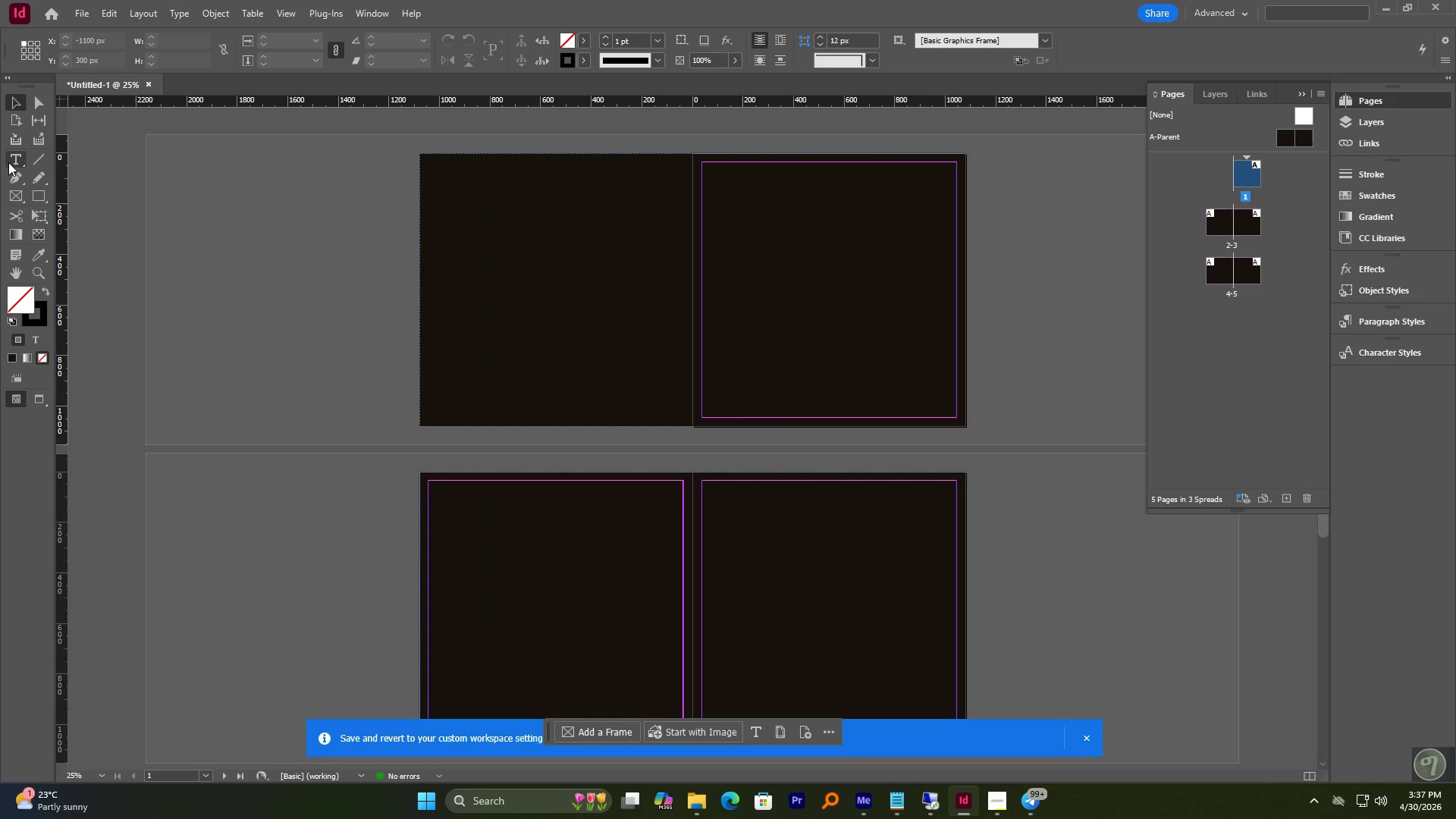 
left_click([17, 161])
 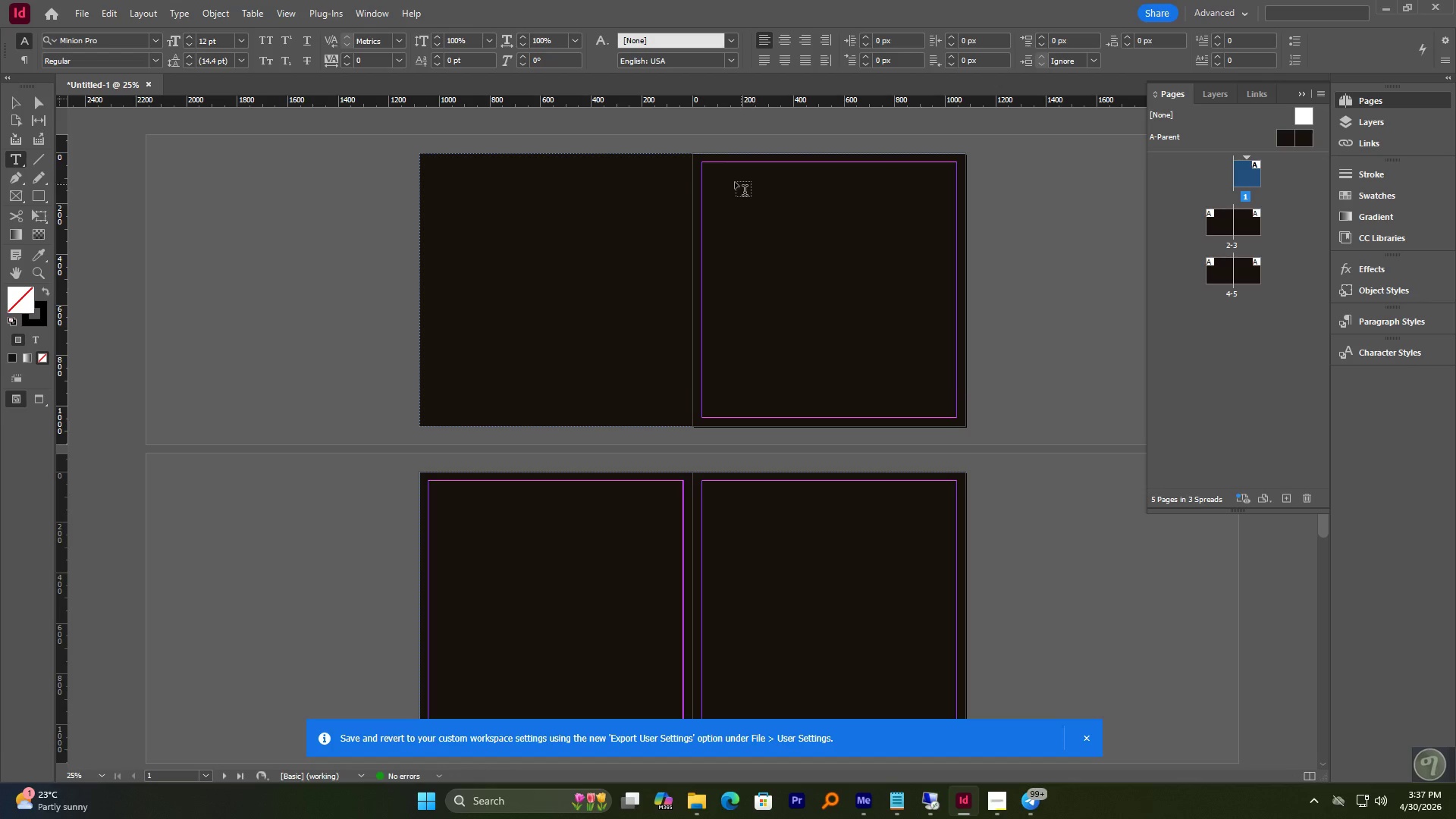 
left_click_drag(start_coordinate=[727, 177], to_coordinate=[921, 265])
 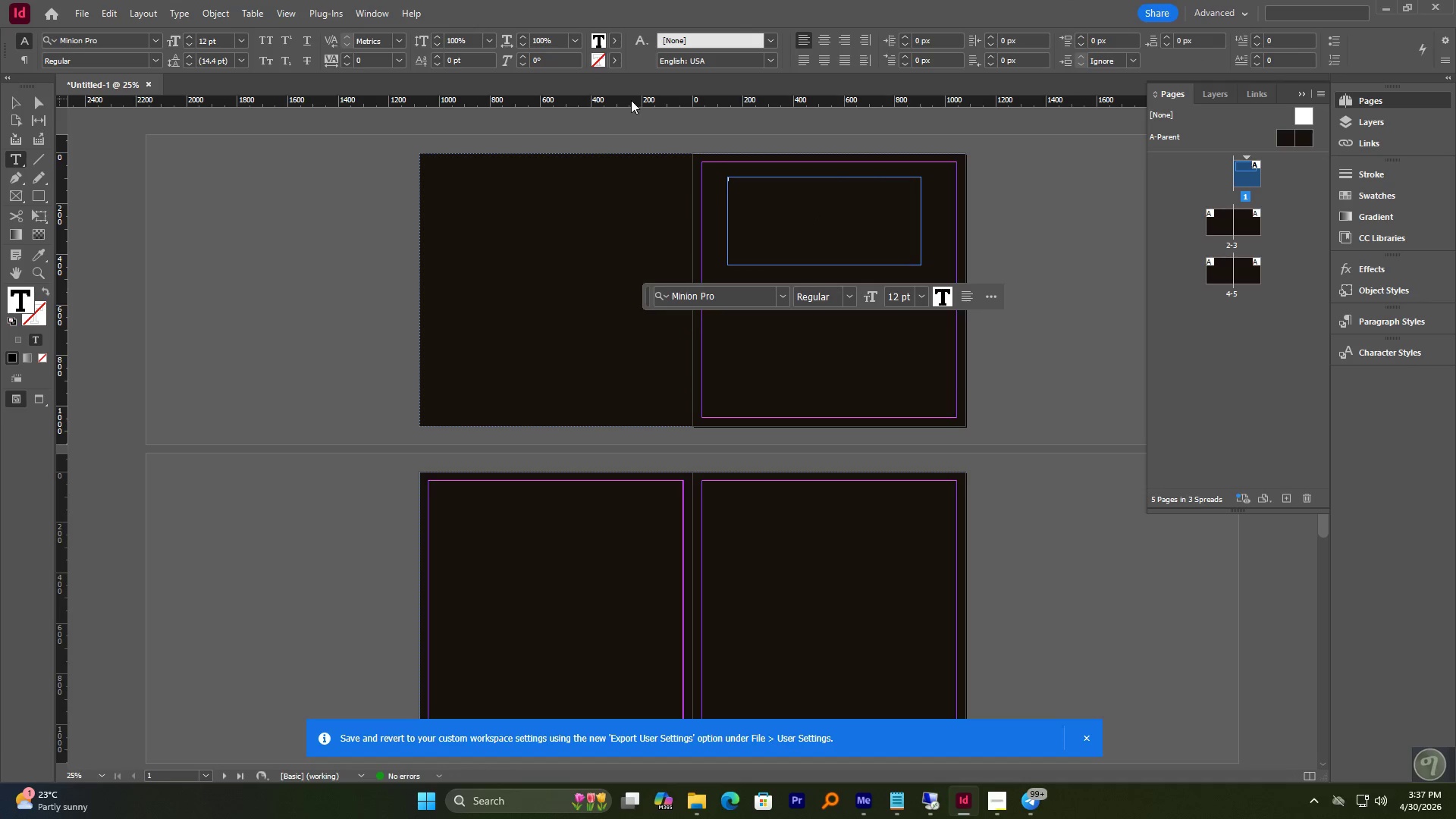 
type(fdafasfasf)
 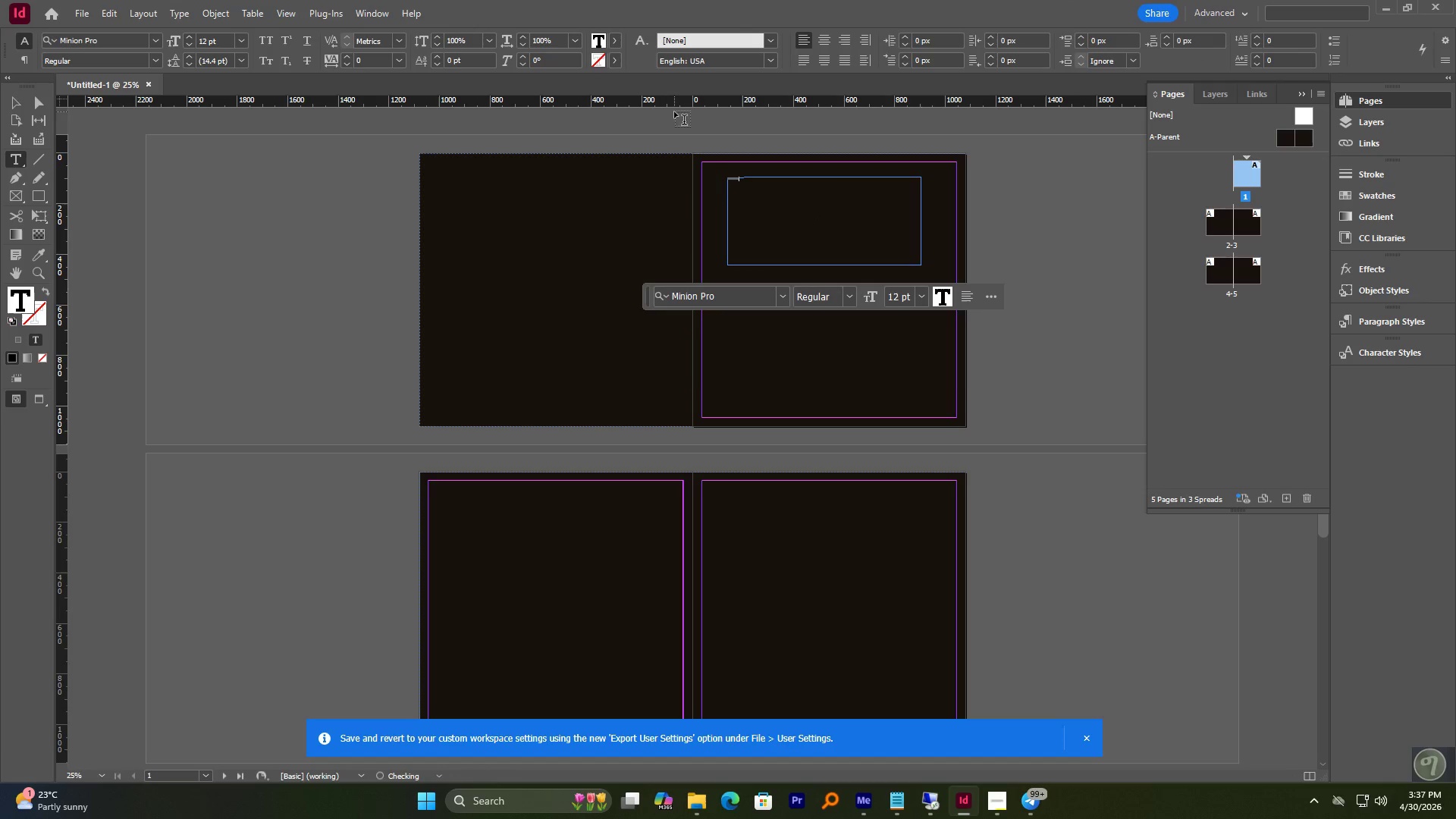 
key(Control+A)
 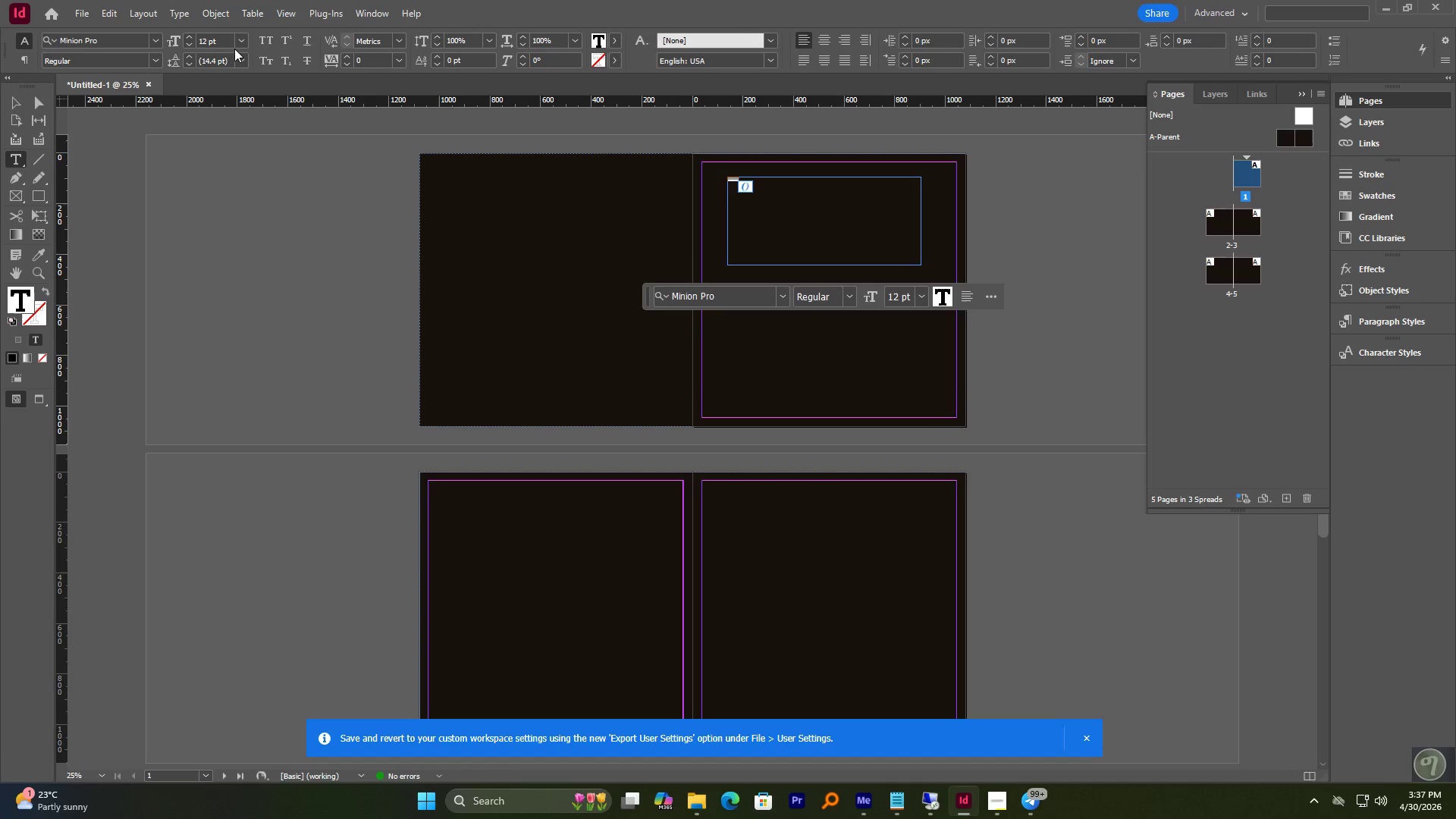 
left_click([240, 40])
 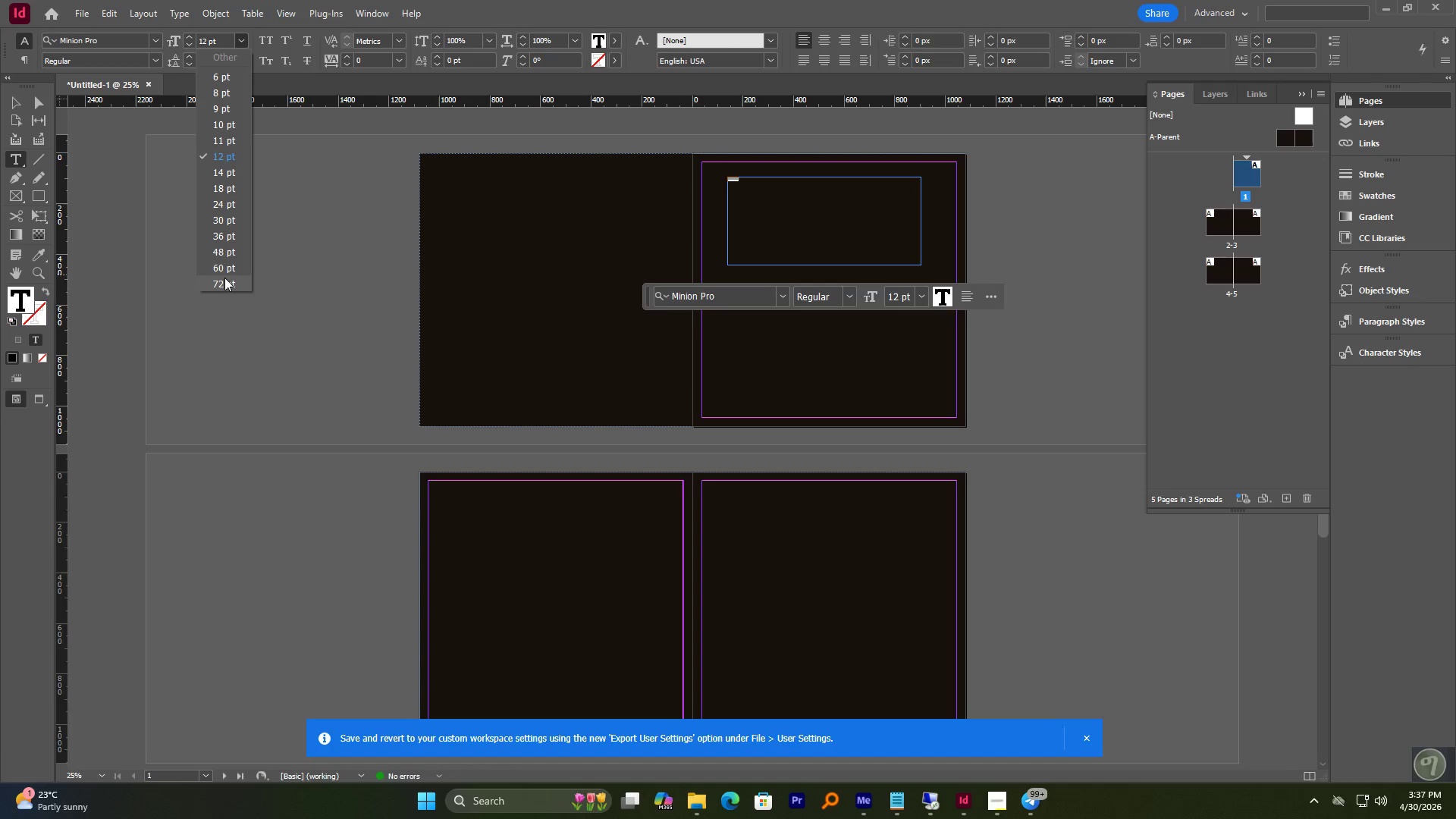 
left_click([224, 278])
 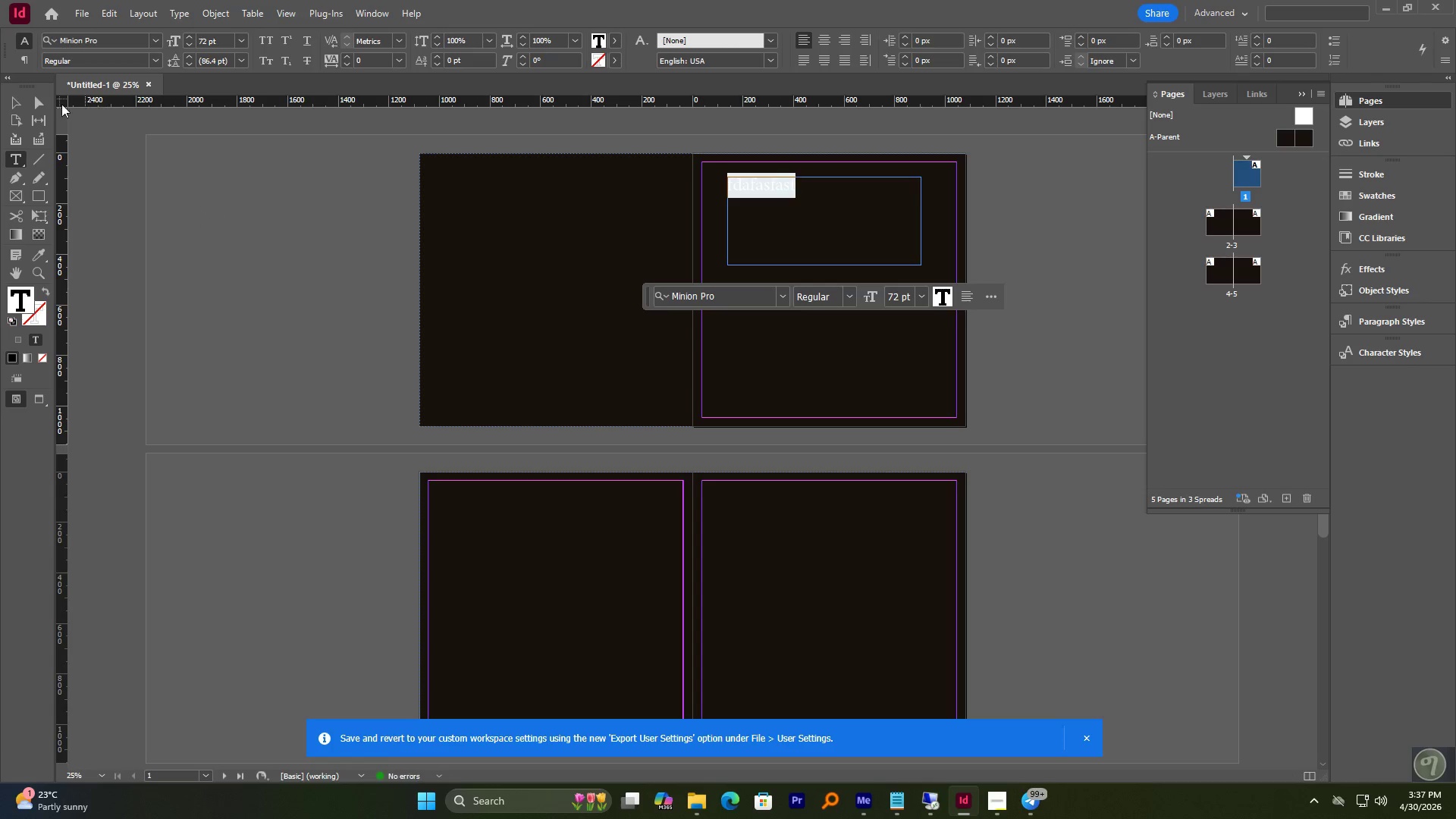 
left_click([21, 98])
 